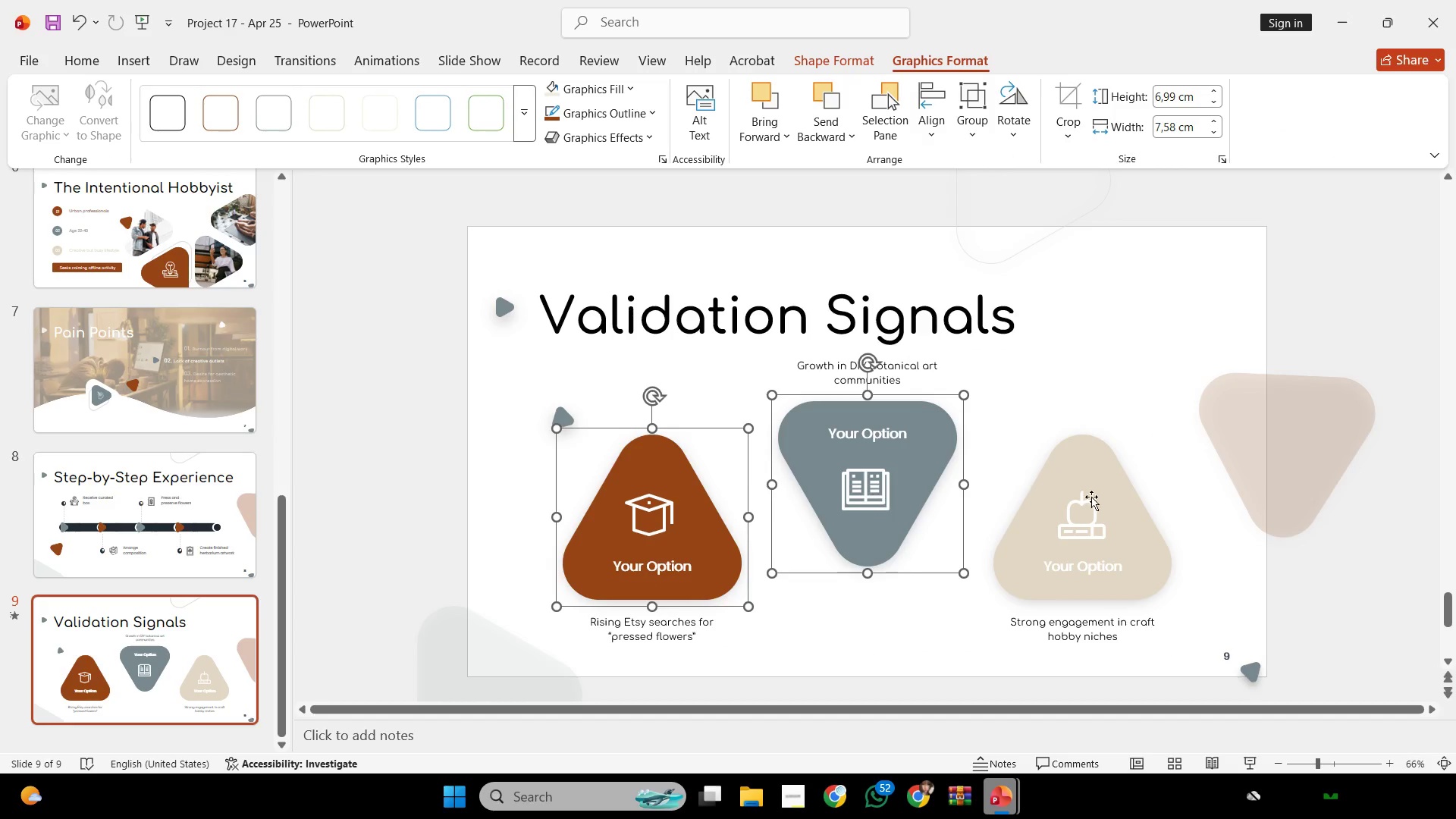 
triple_click([1091, 497])
 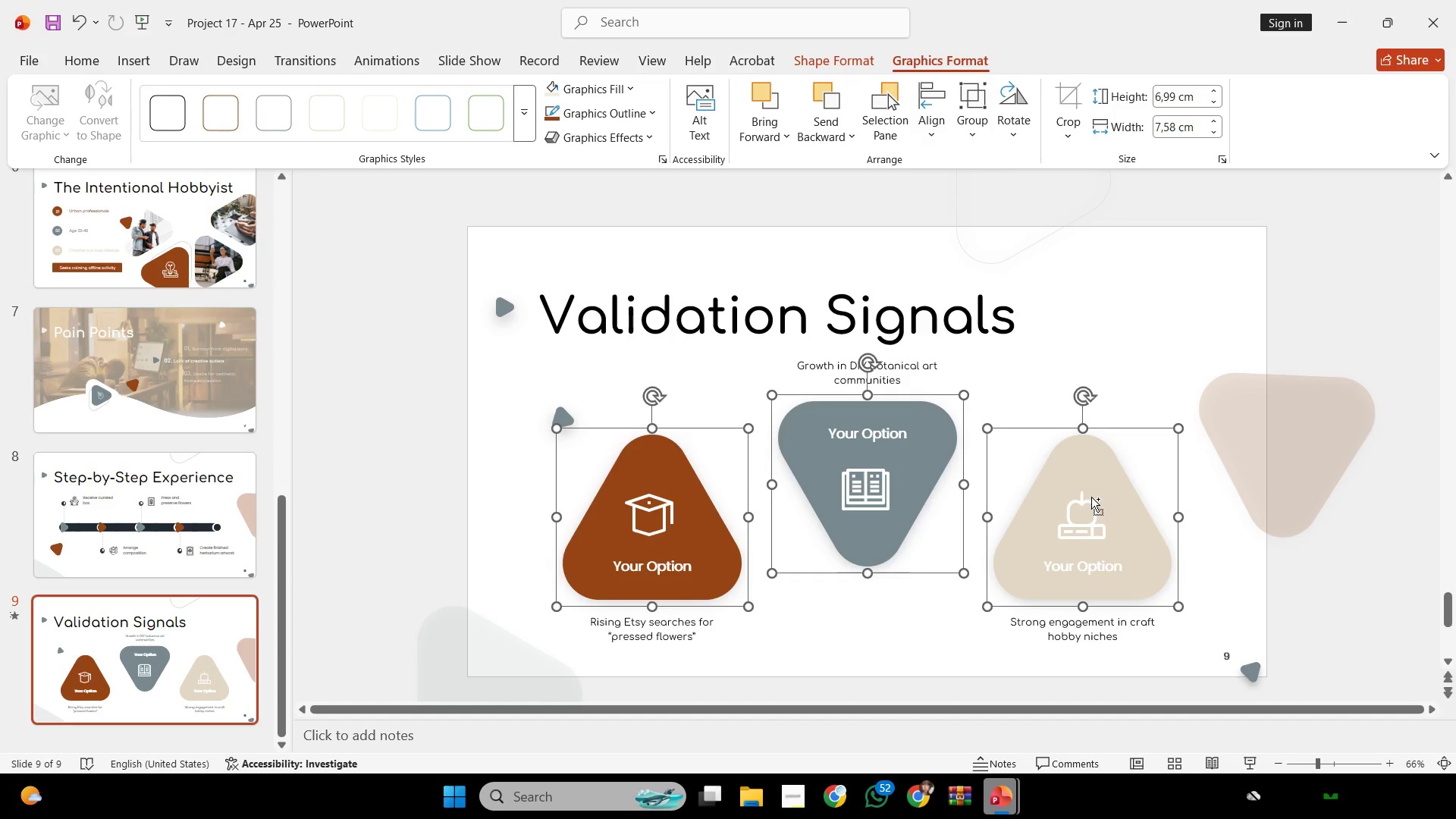 
key(Control+Shift+ShiftLeft)
 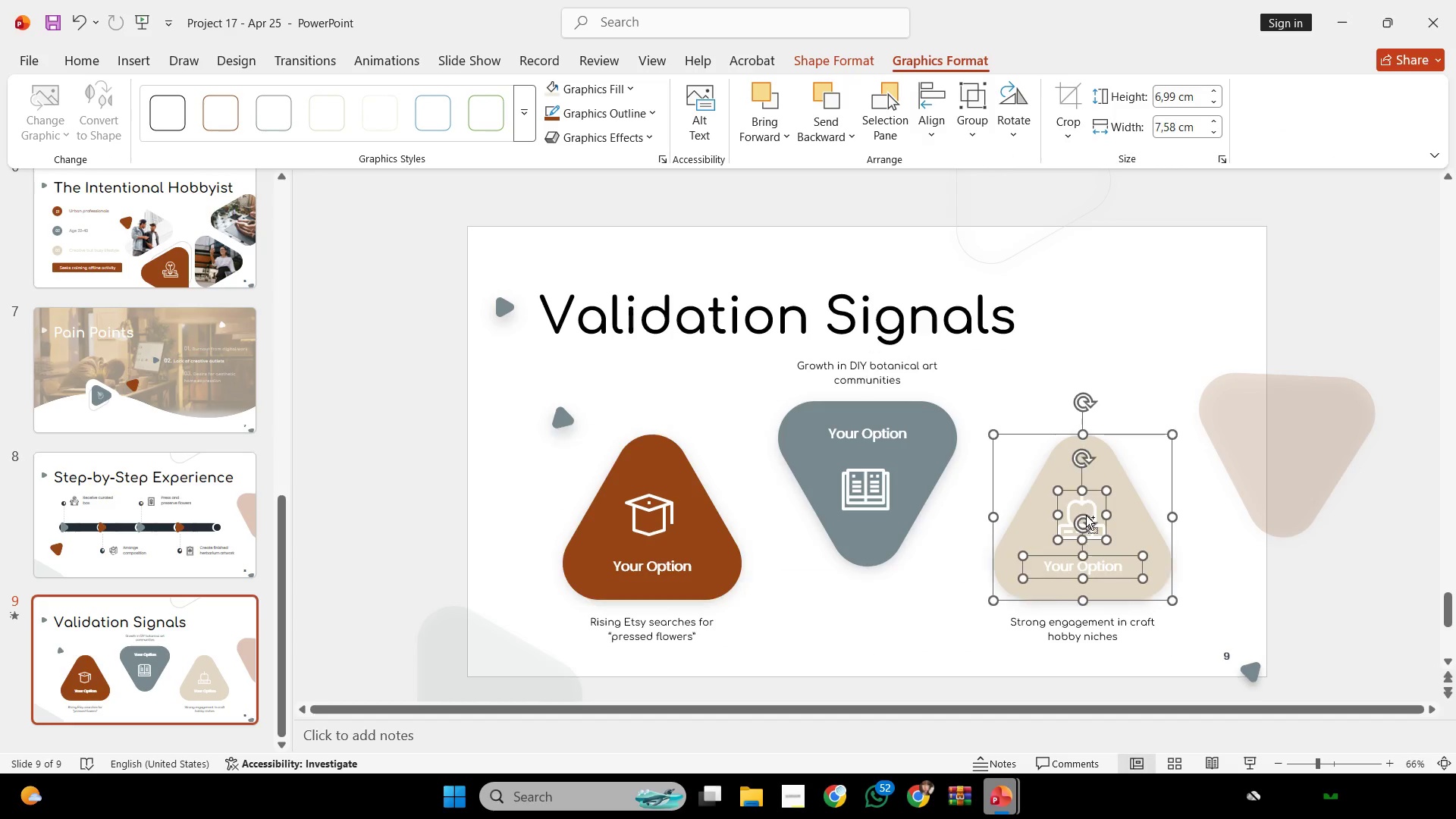 
key(Control+Shift+G)
 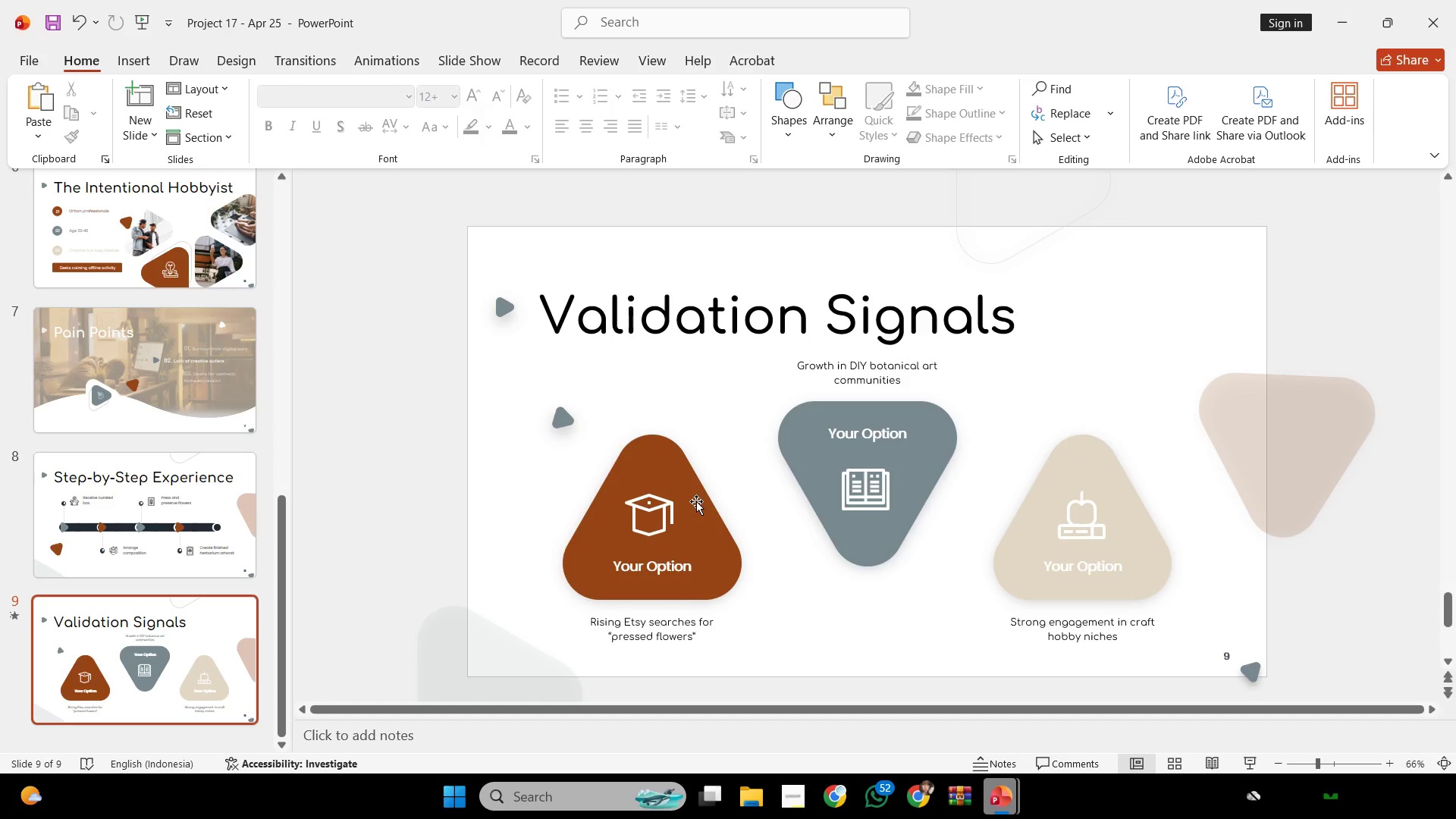 
left_click([632, 504])
 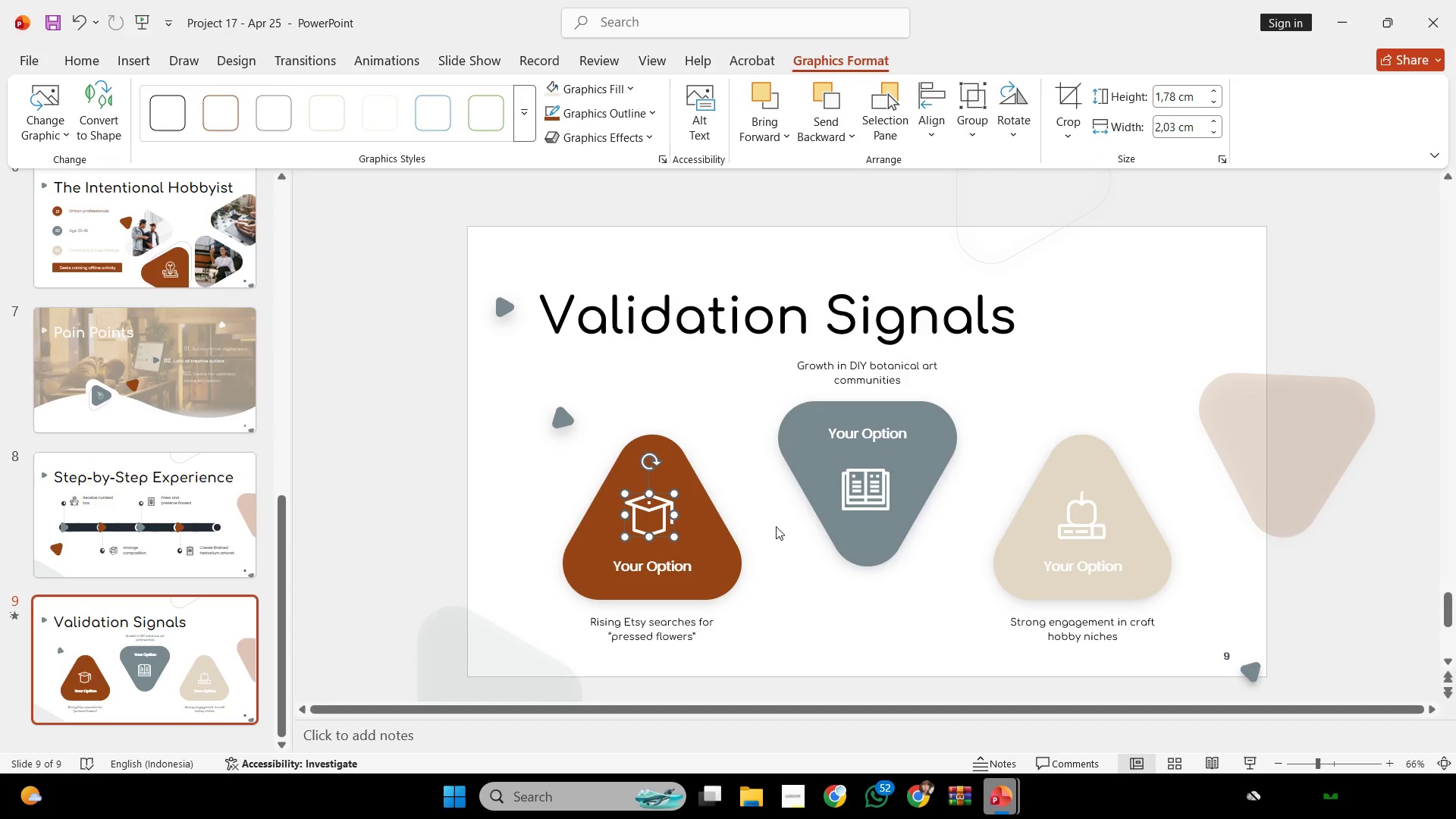 
hold_key(key=ShiftLeft, duration=0.61)
 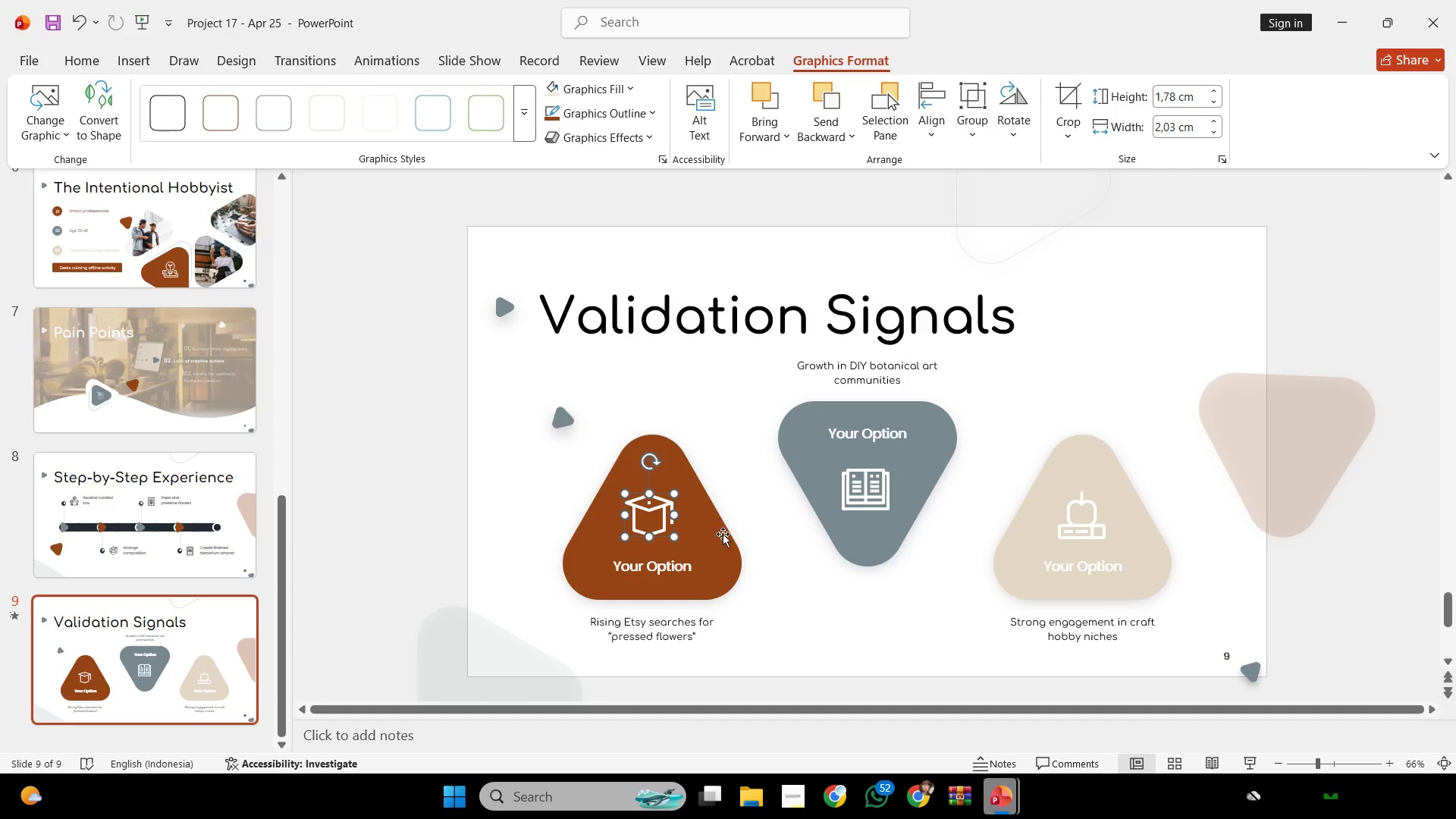 
hold_key(key=ShiftLeft, duration=3.61)
left_click([665, 569])
 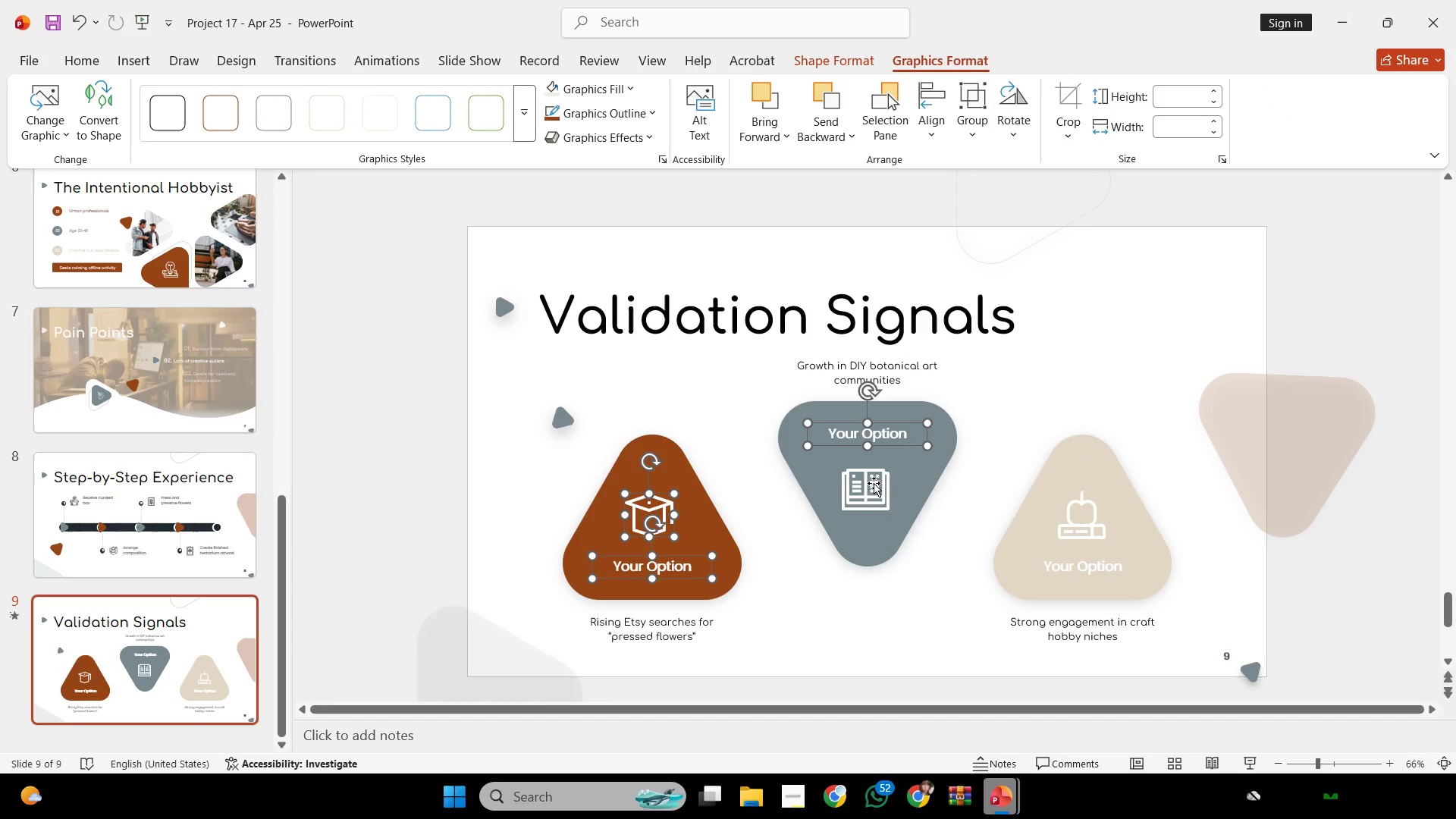 
double_click([873, 486])
 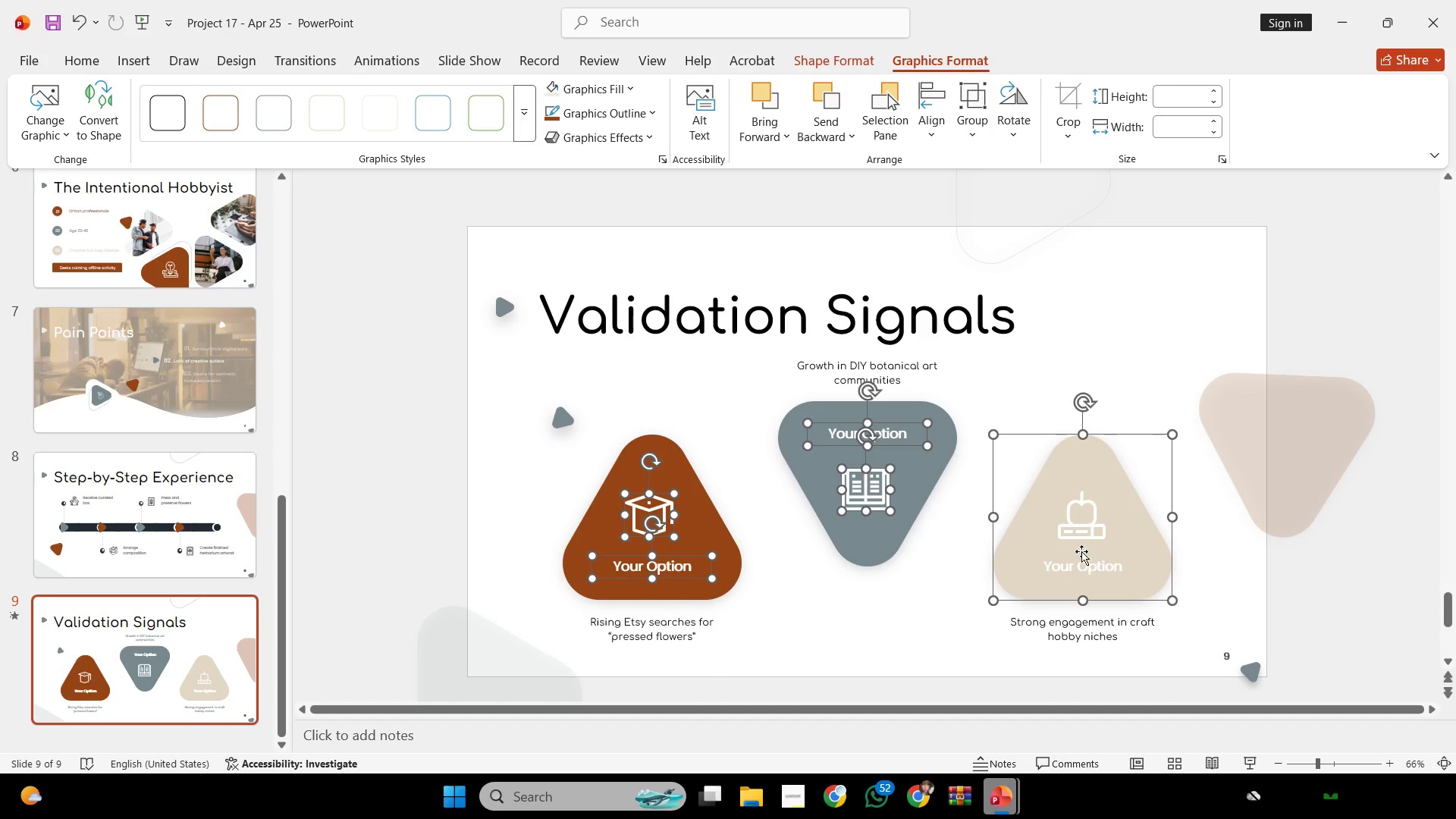 
double_click([1085, 536])
 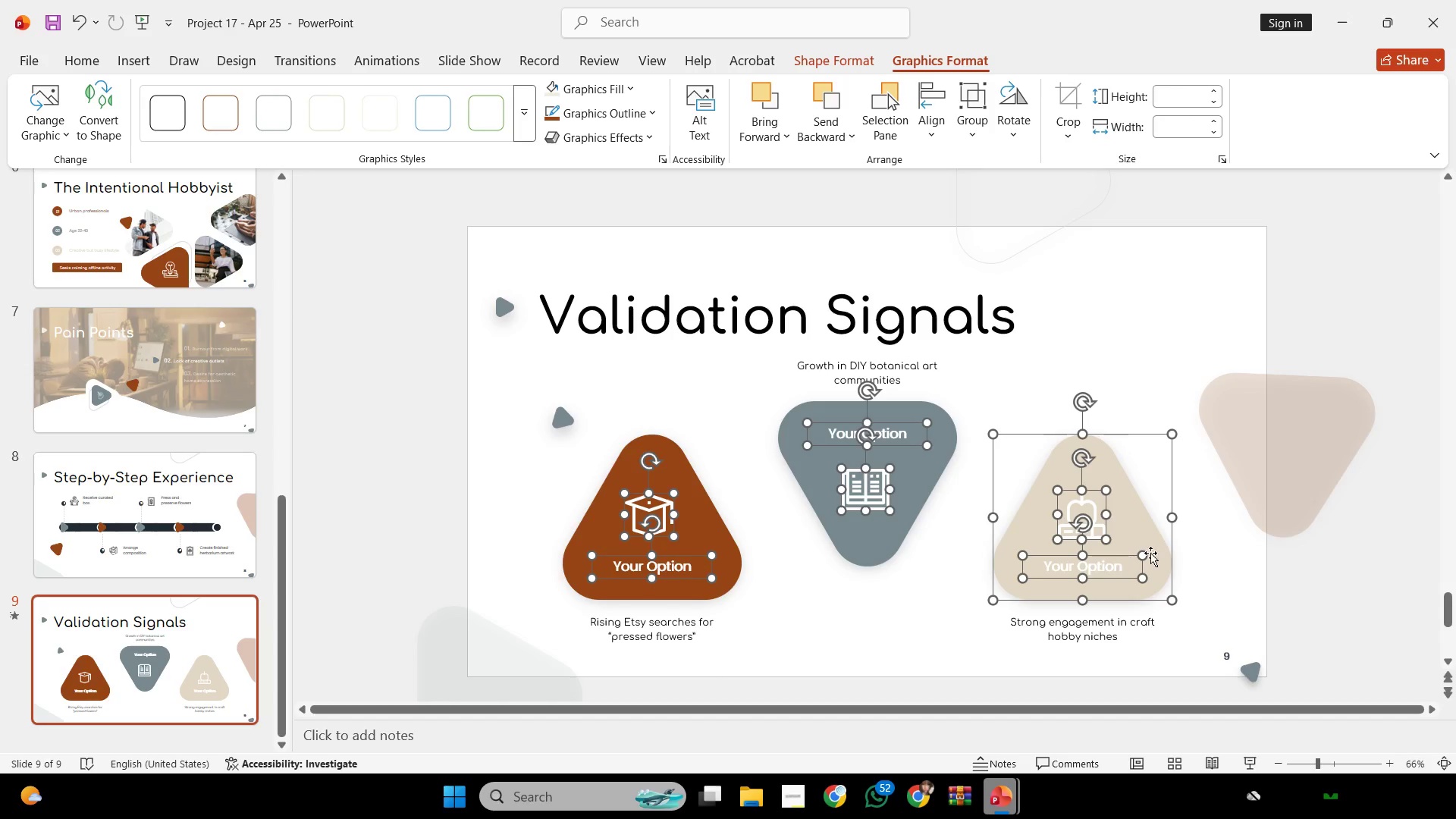 
double_click([1158, 526])
 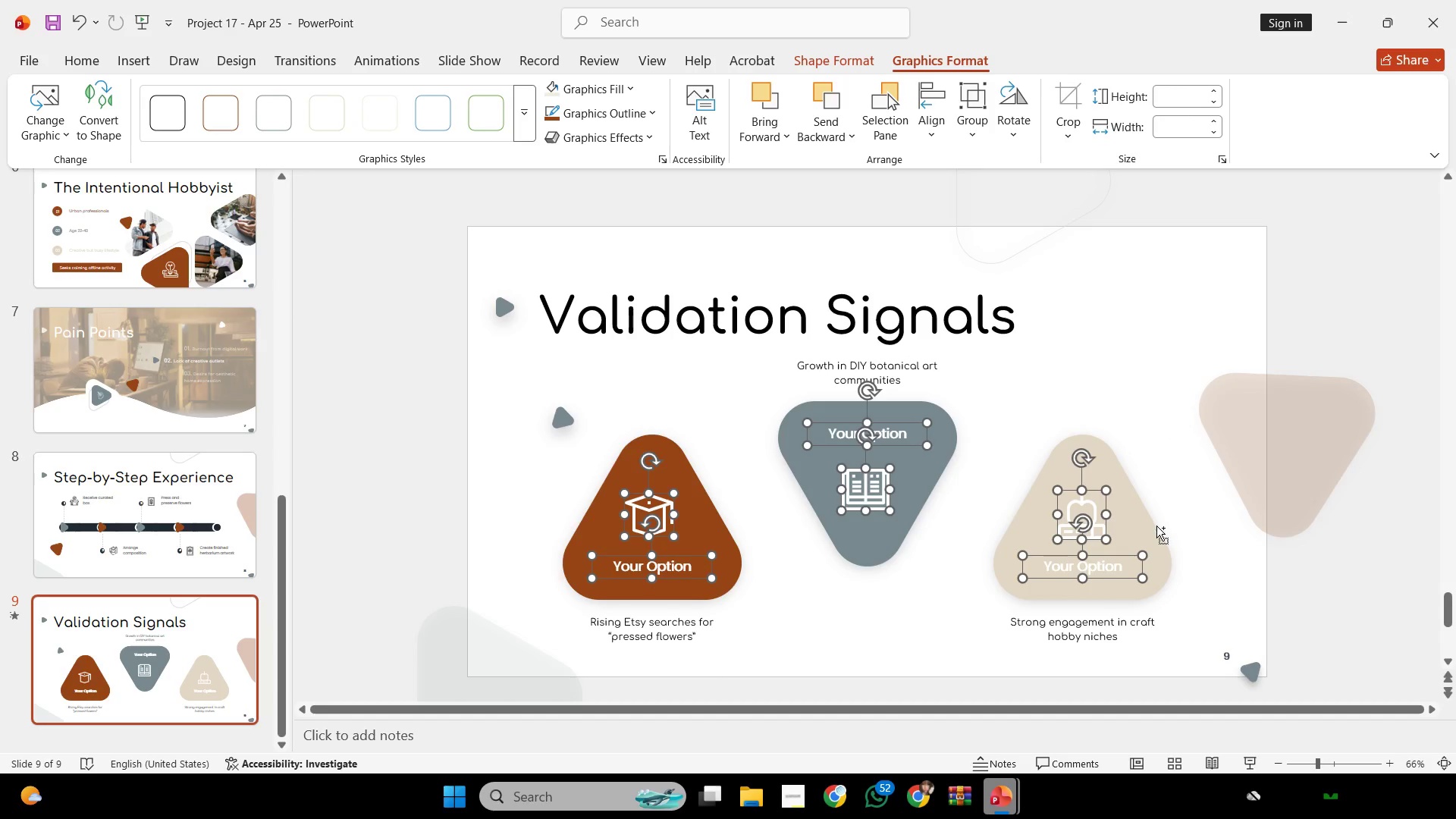 
hold_key(key=ControlLeft, duration=0.33)
 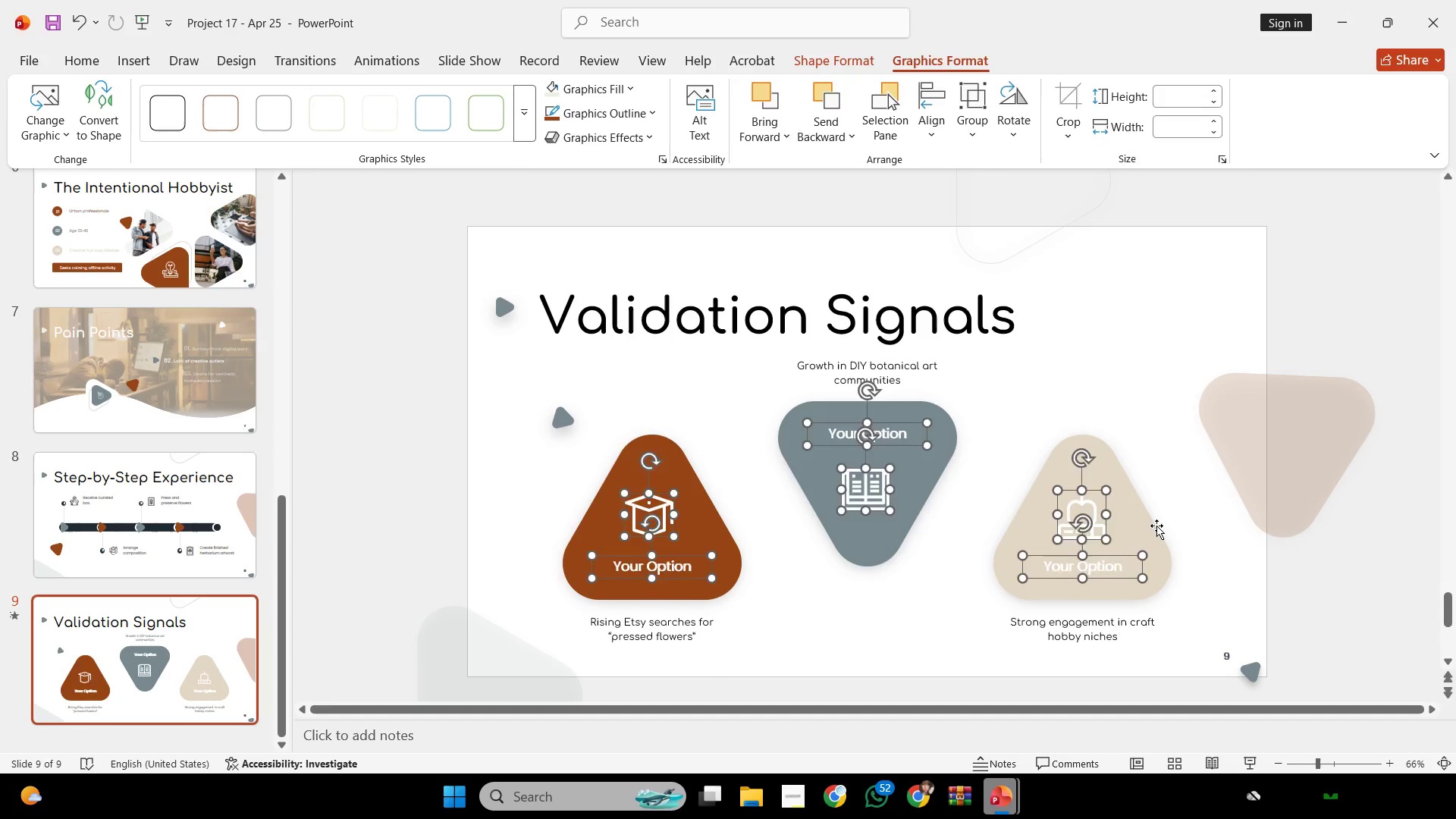 
key(Backspace)
 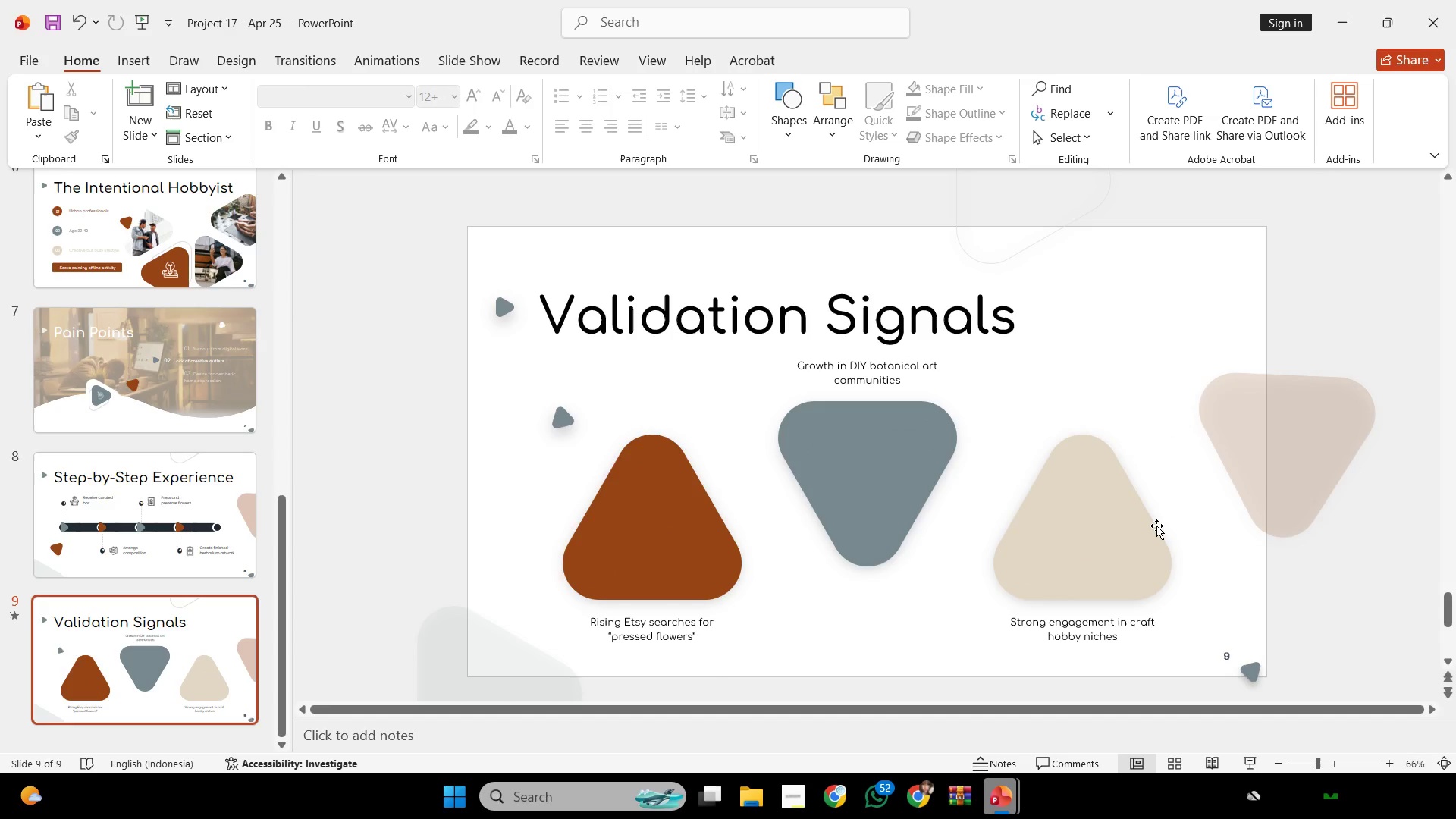 
wait(11.37)
 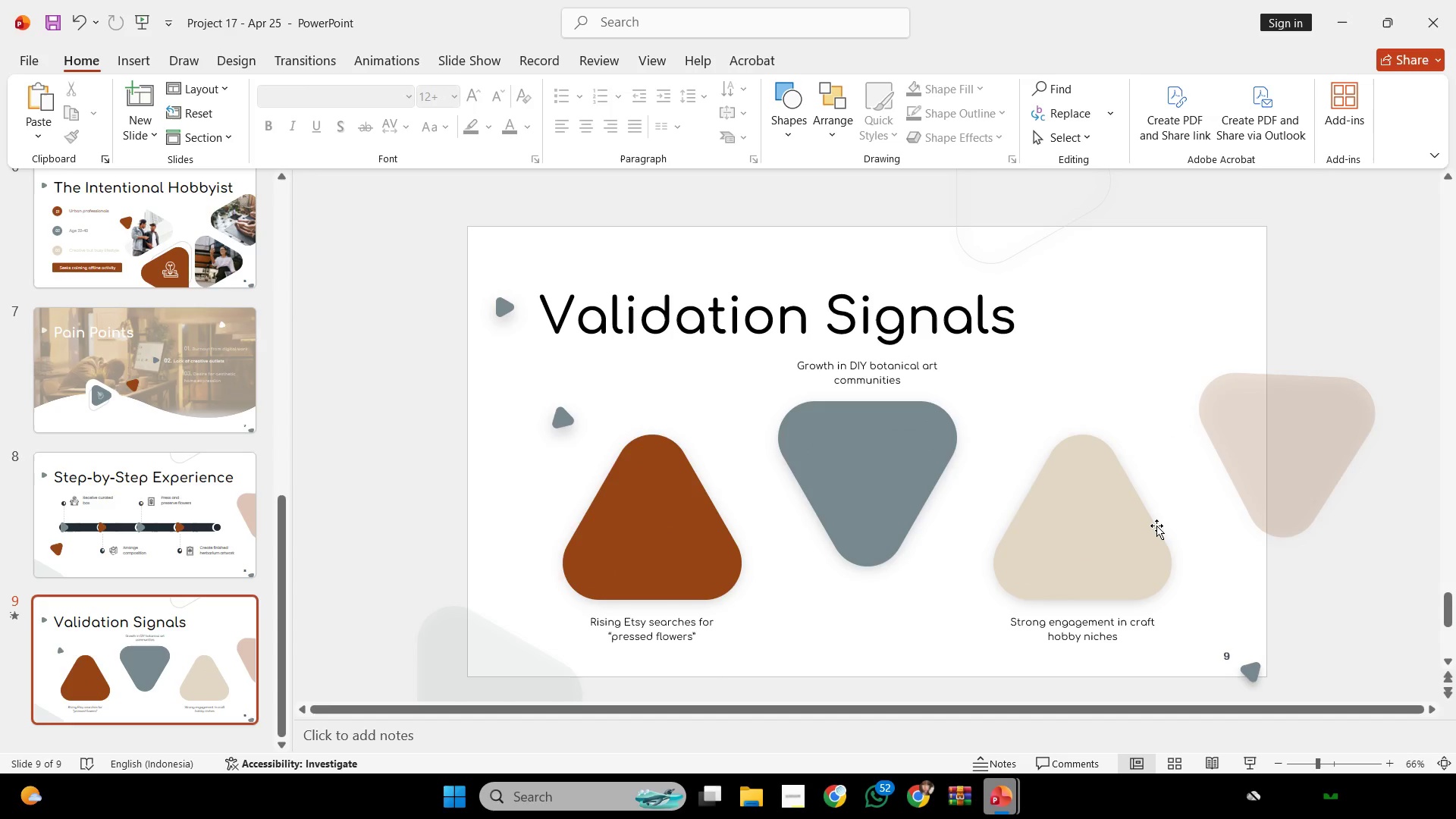 
mouse_move([842, 789])
 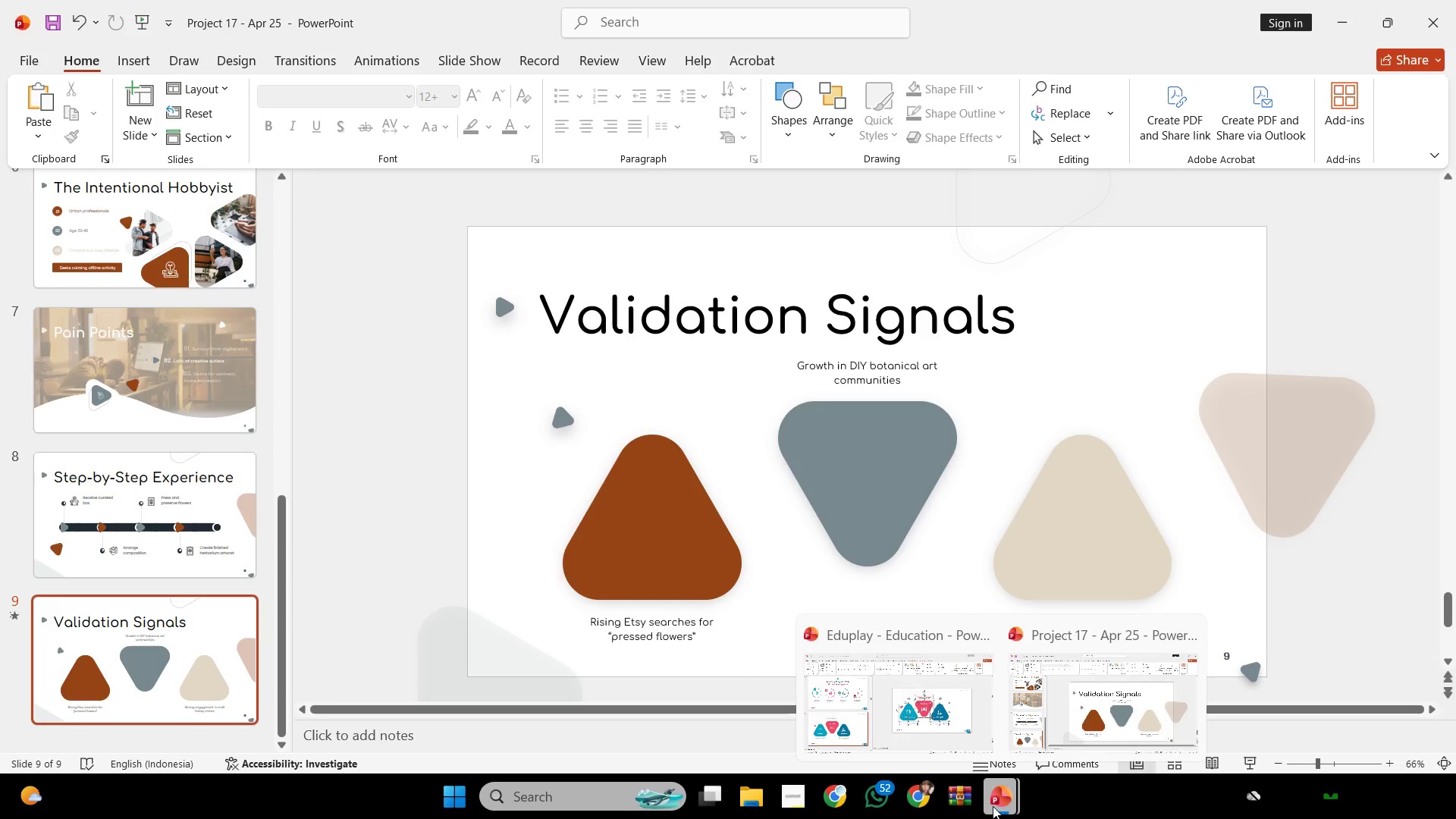 
left_click([646, 642])
 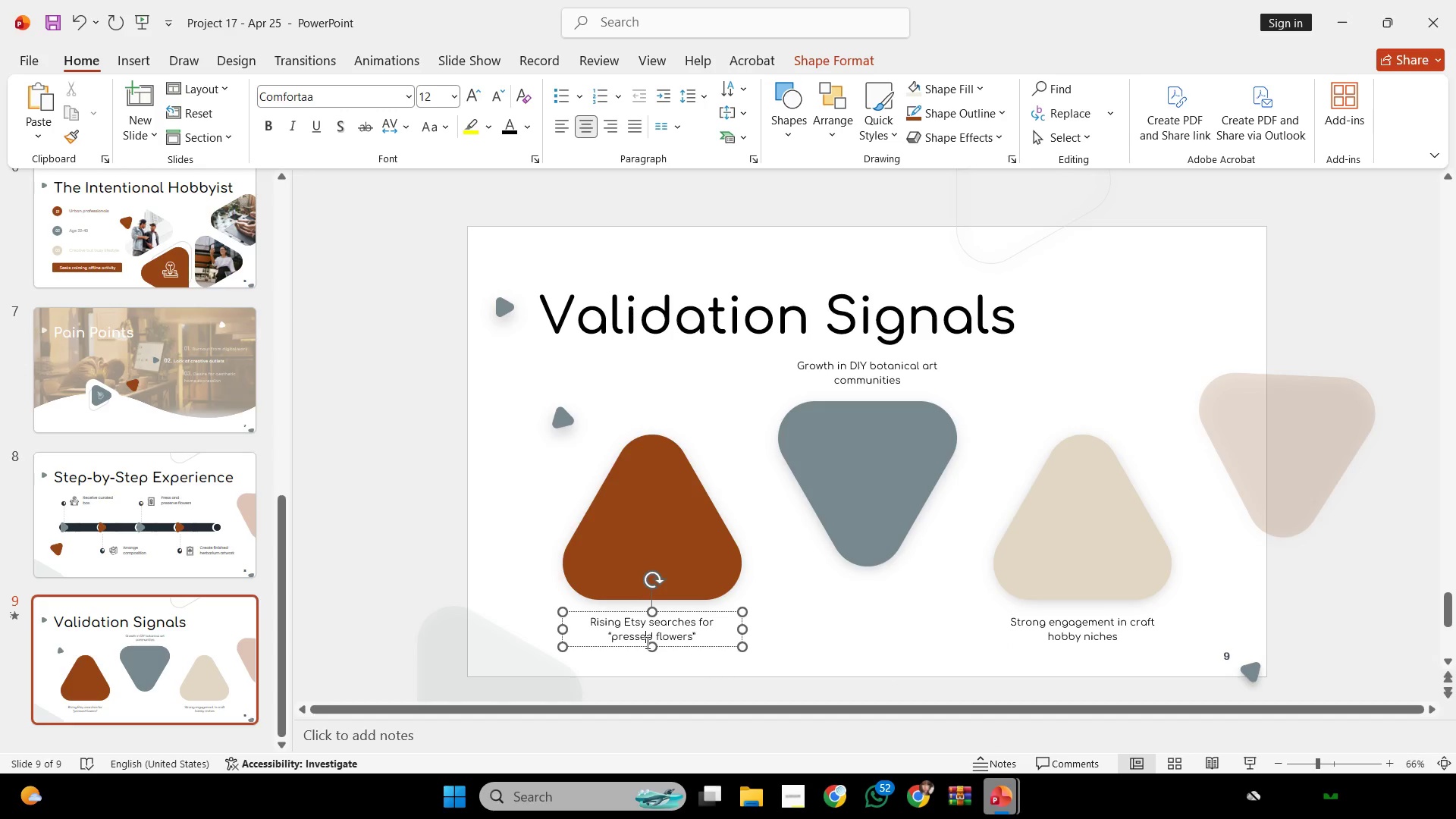 
key(Control+ControlLeft)
 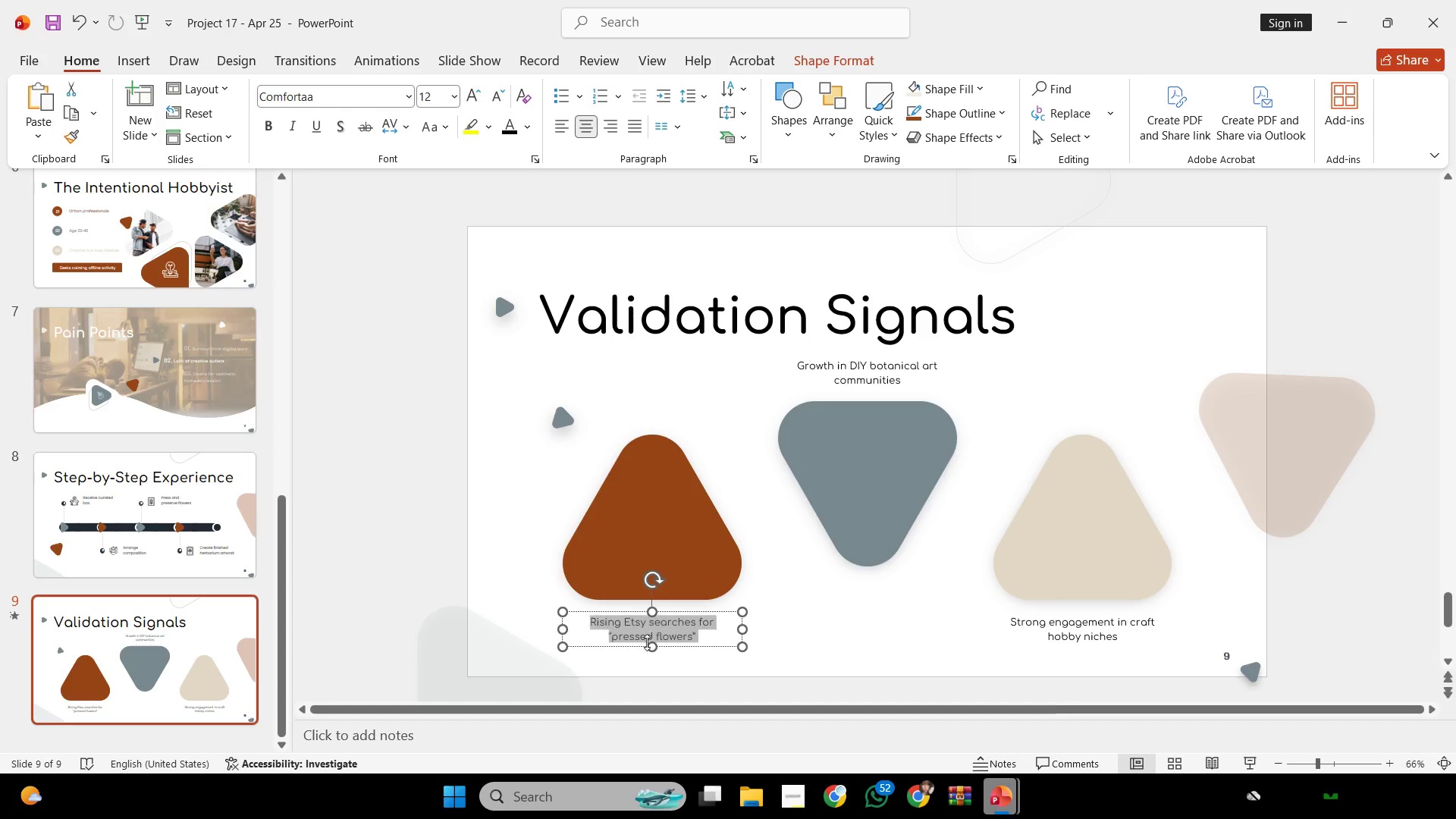 
key(Control+A)
 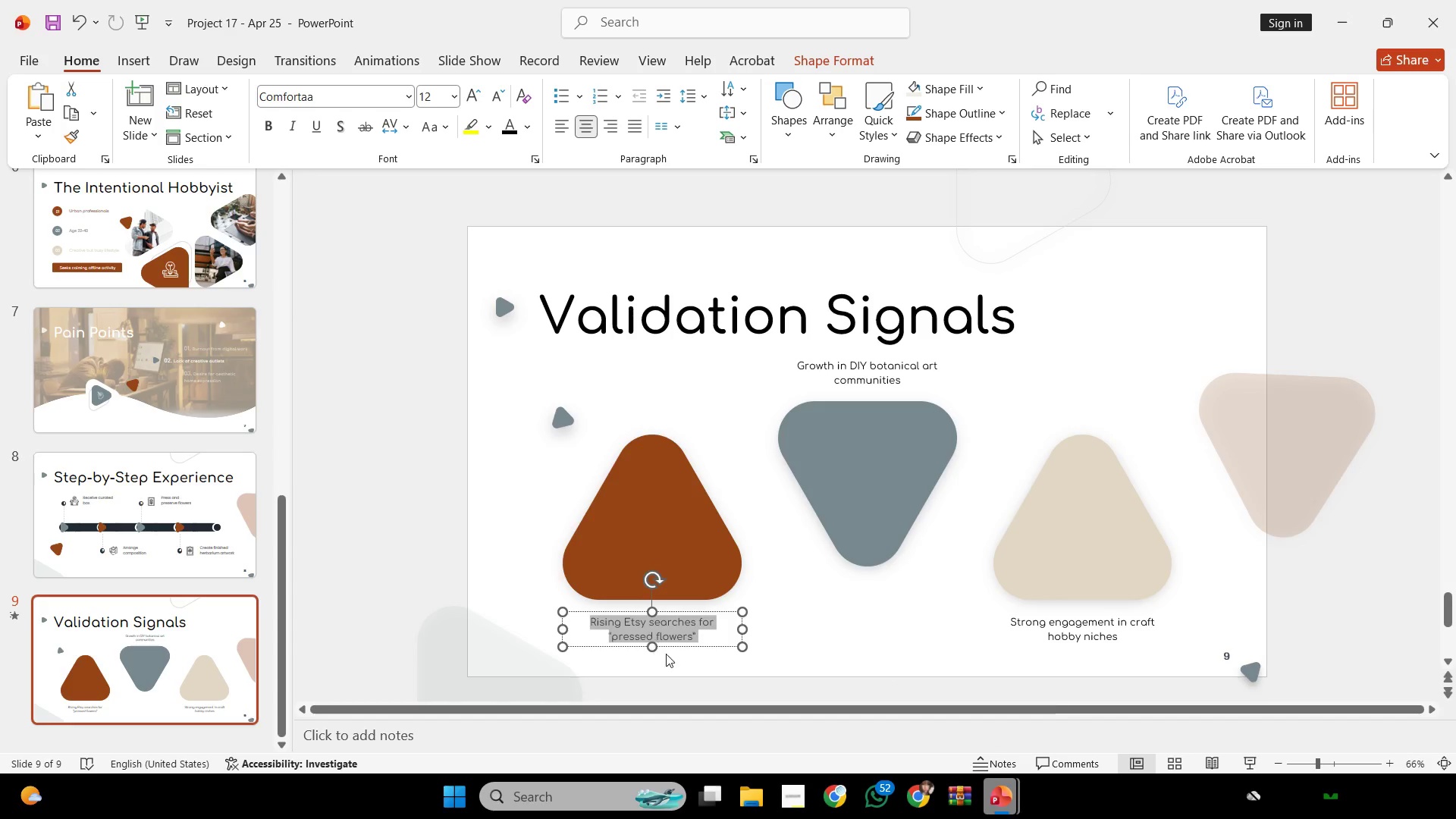 
key(Control+ControlLeft)
 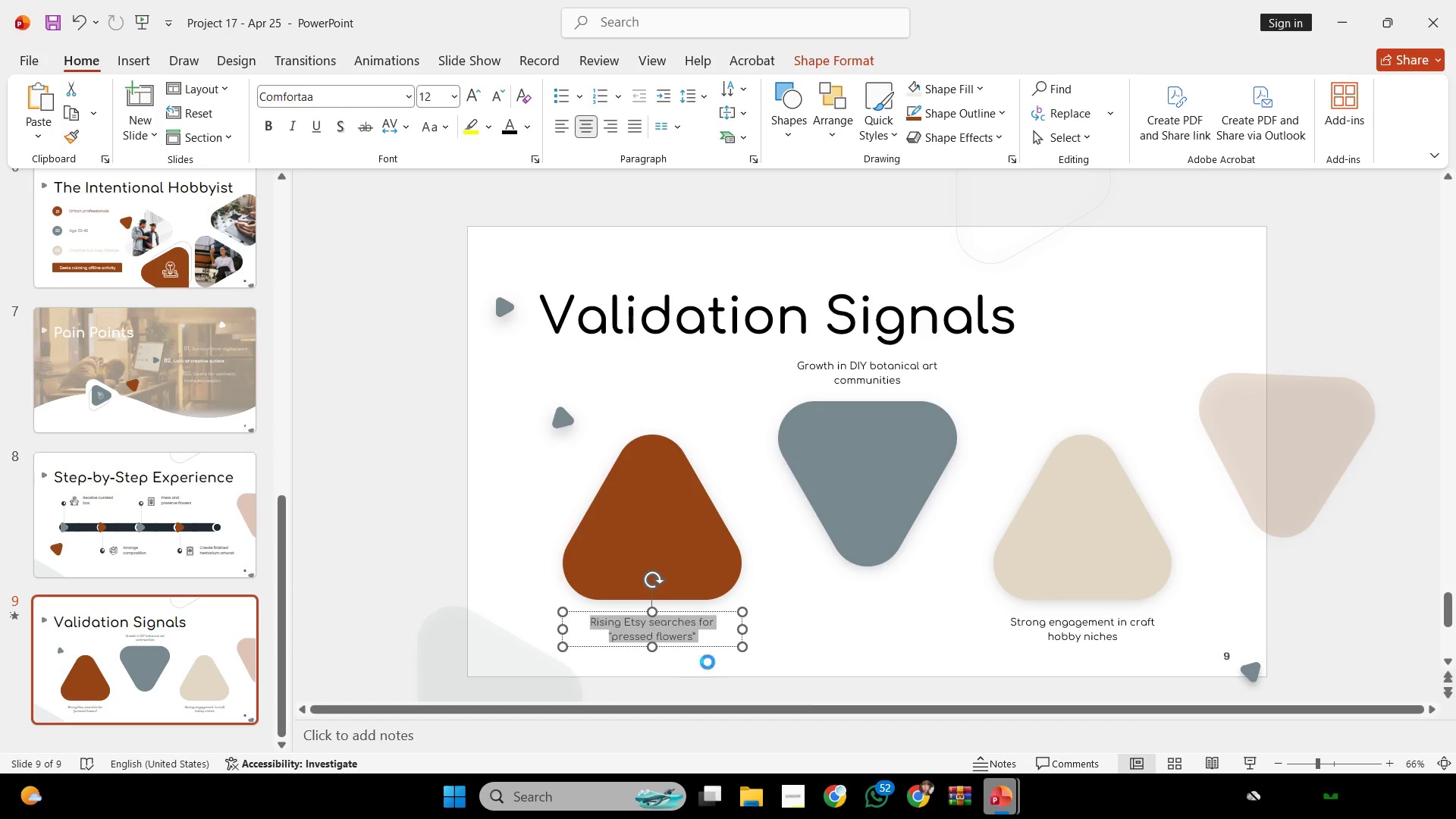 
key(Control+C)
 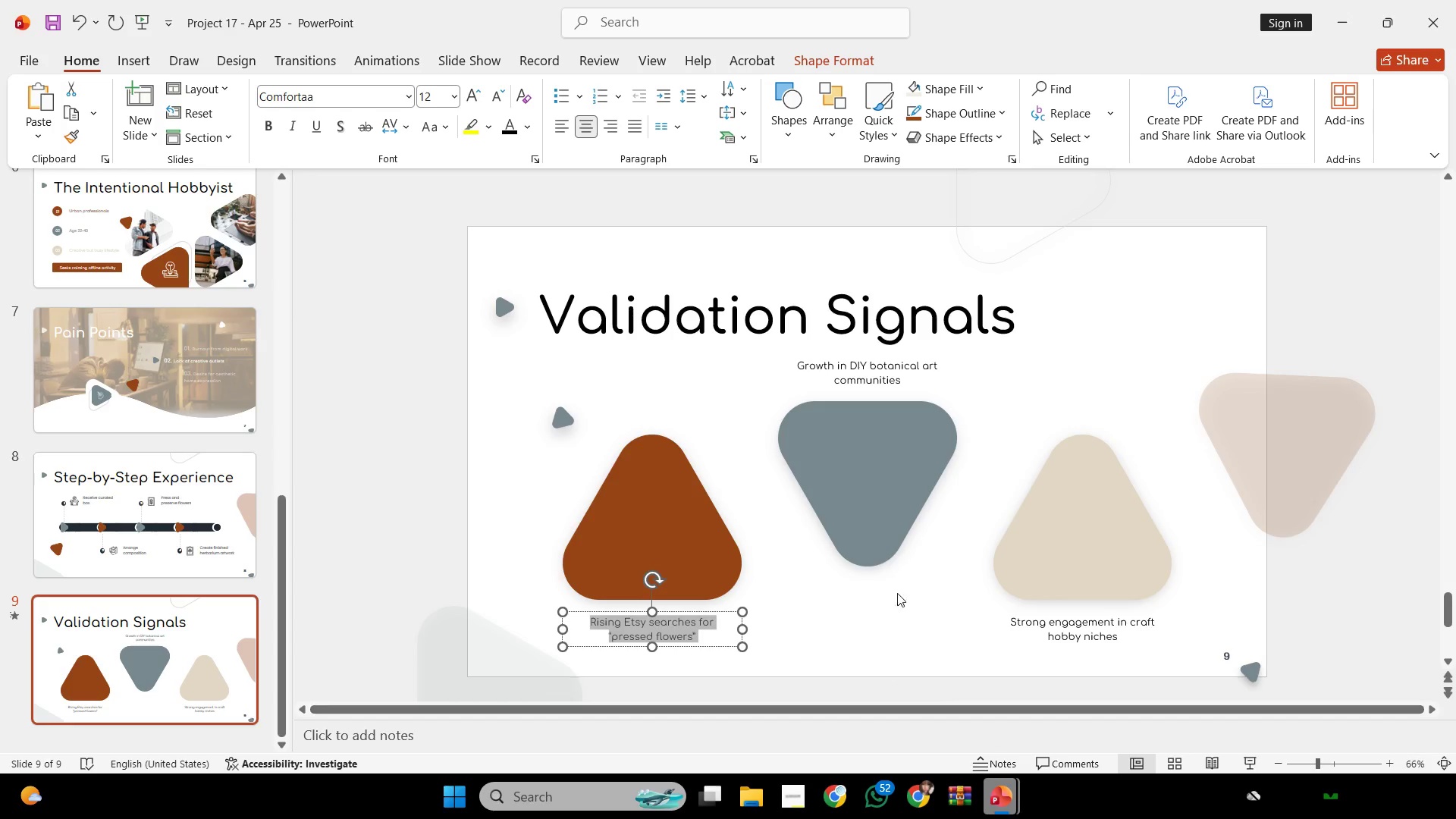 
hold_key(key=ShiftLeft, duration=1.75)
left_click([904, 386])
 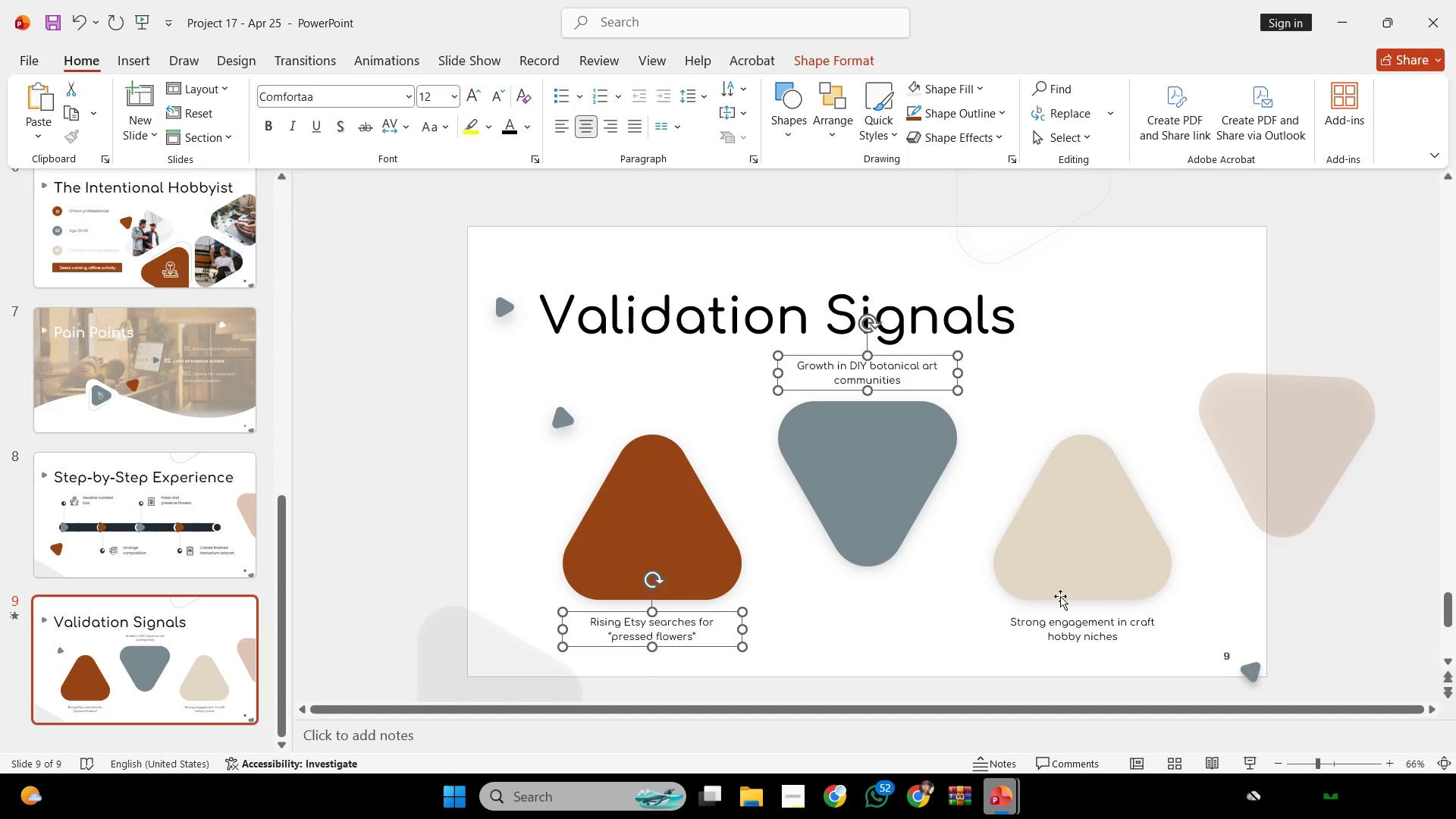 
left_click([1068, 623])
 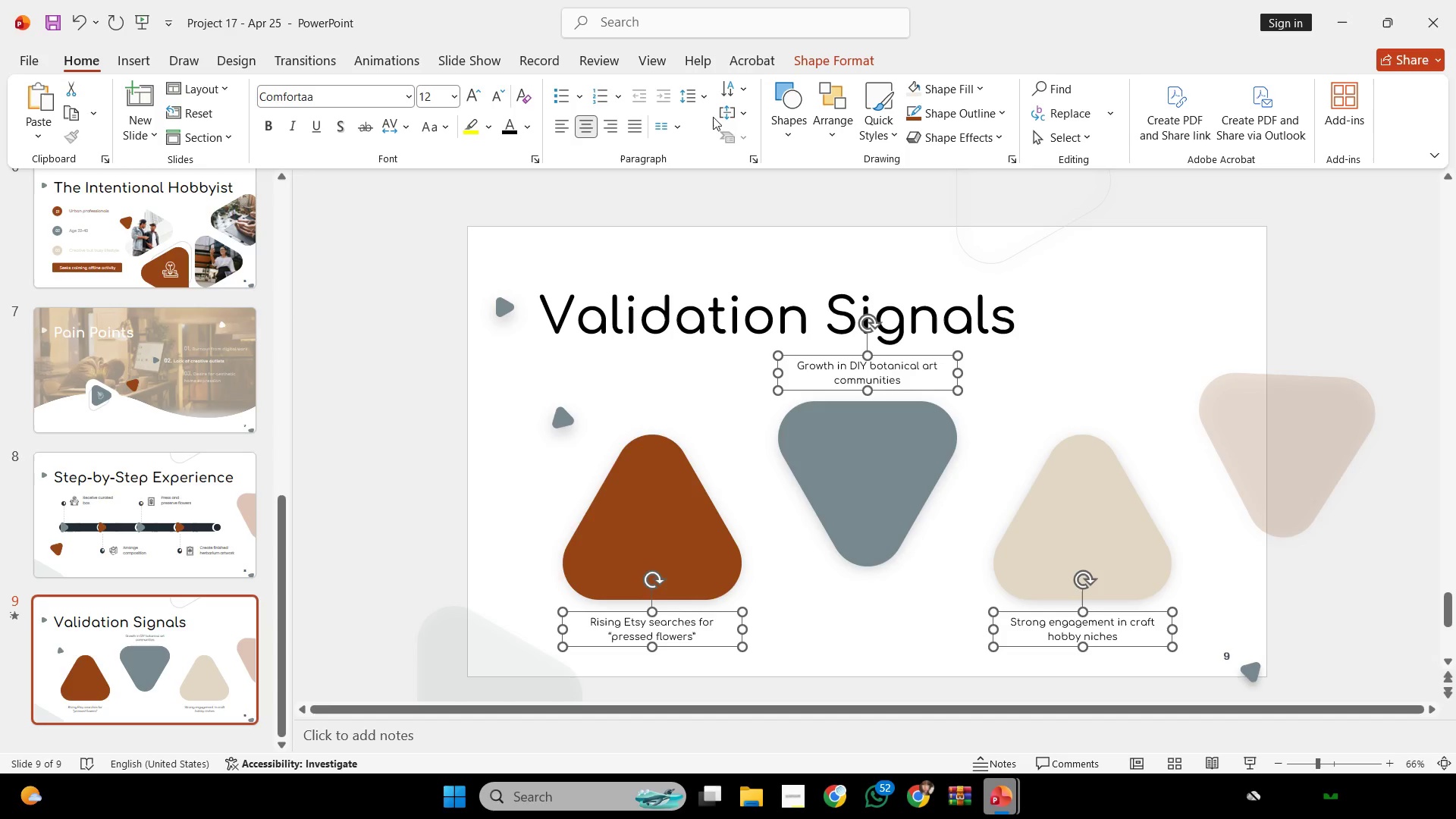 
left_click([708, 110])
 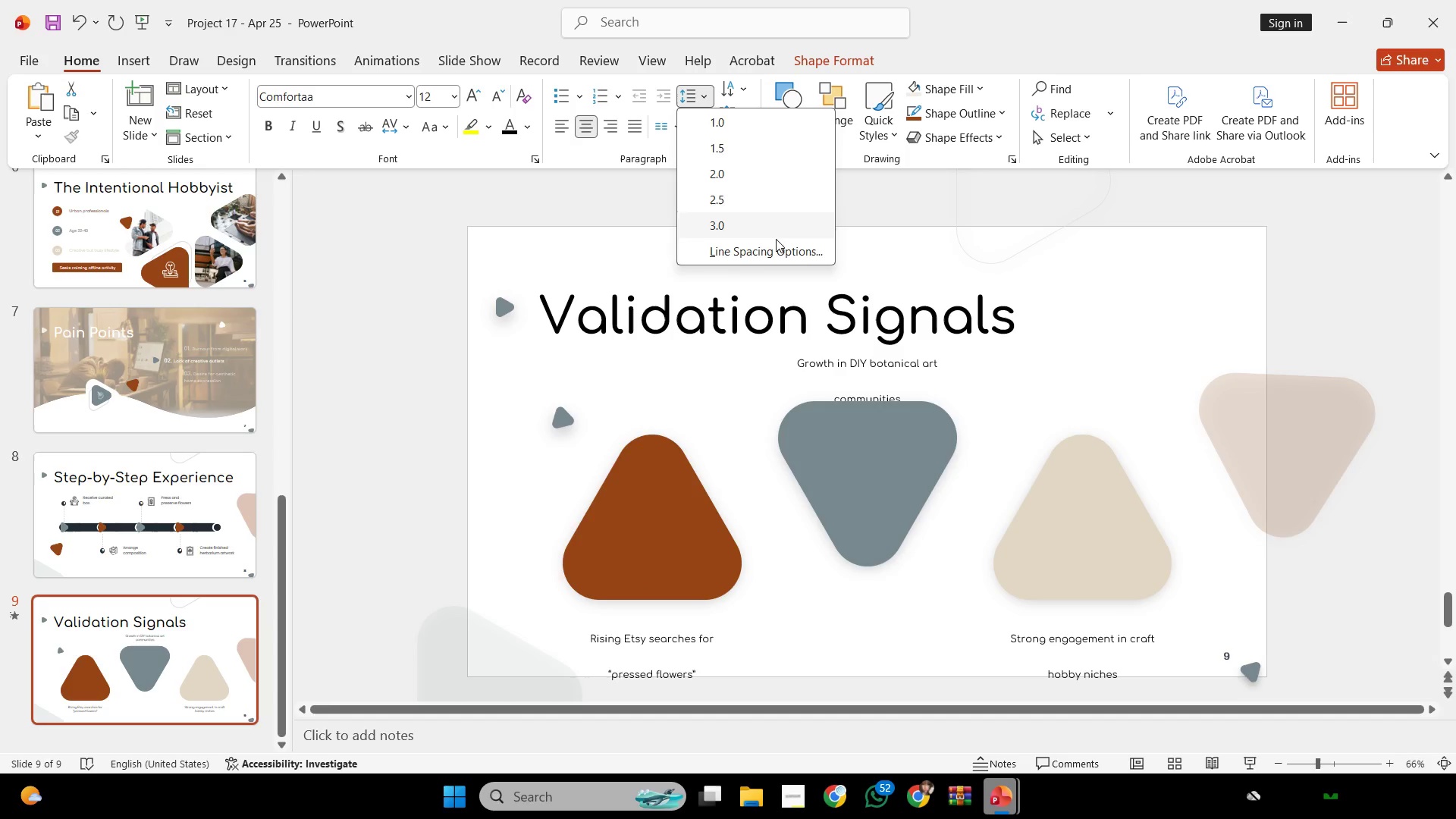 
left_click([777, 257])
 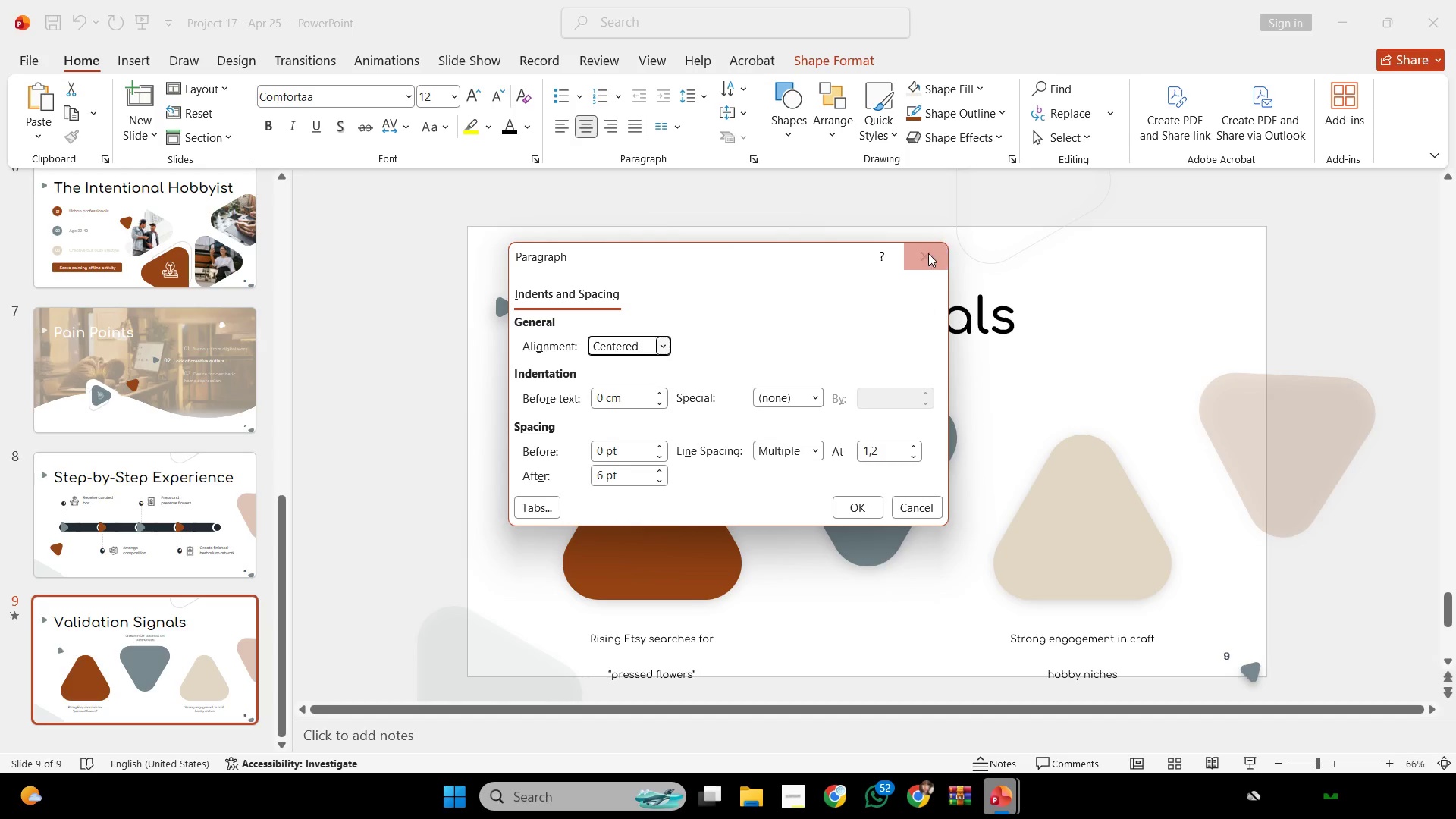 
left_click([929, 259])
 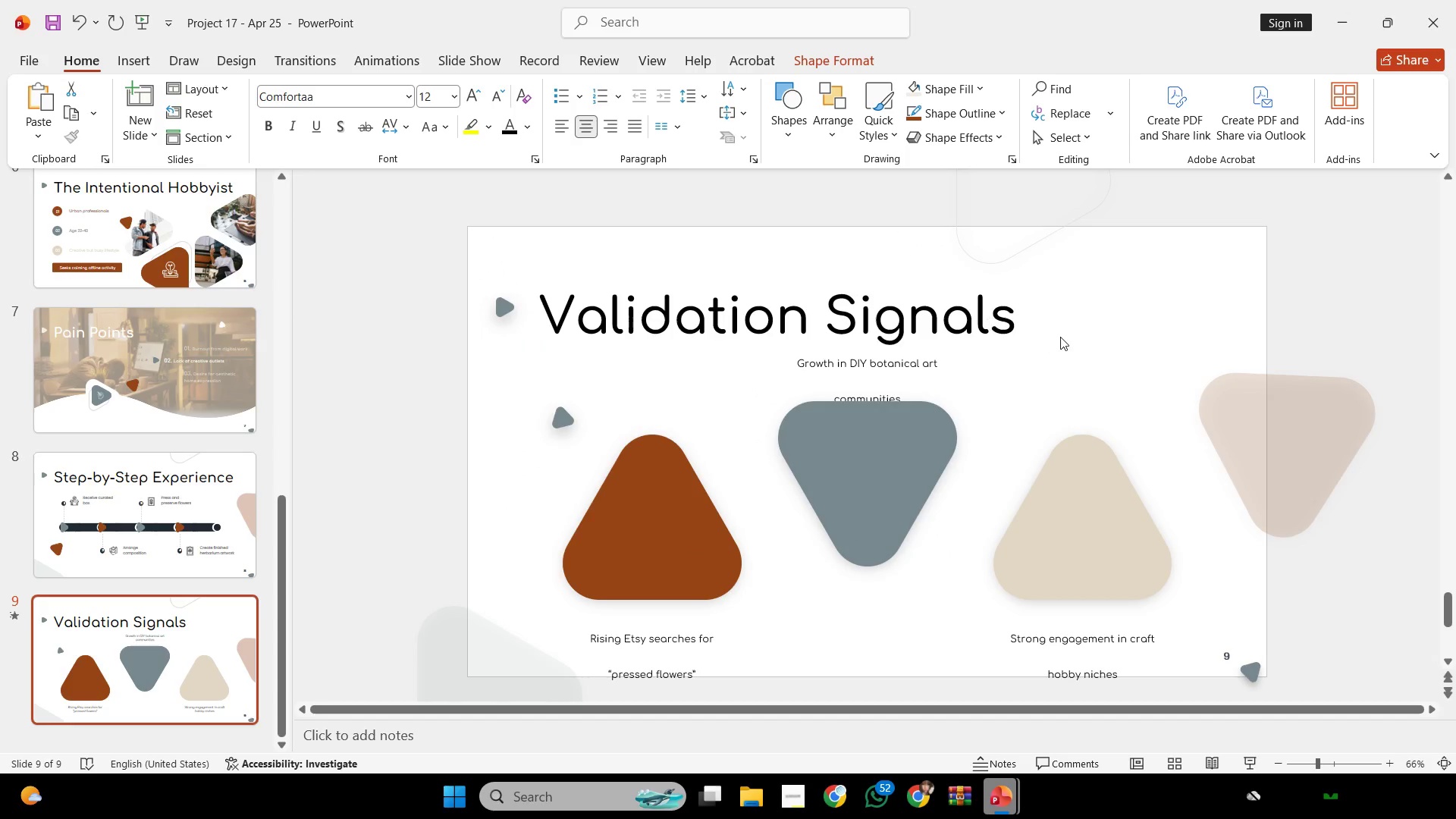 
left_click([1062, 335])
 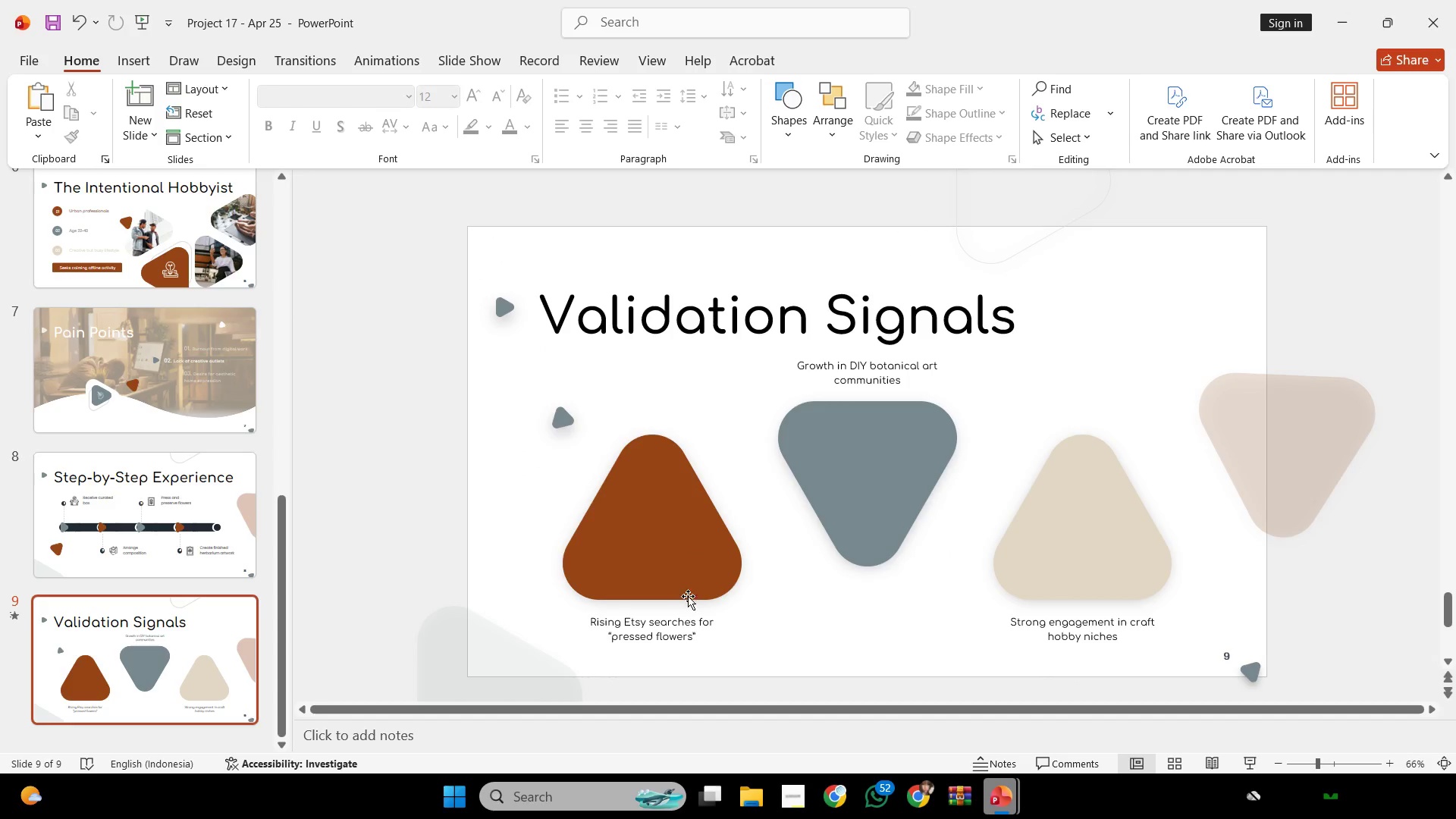 
left_click([688, 611])
 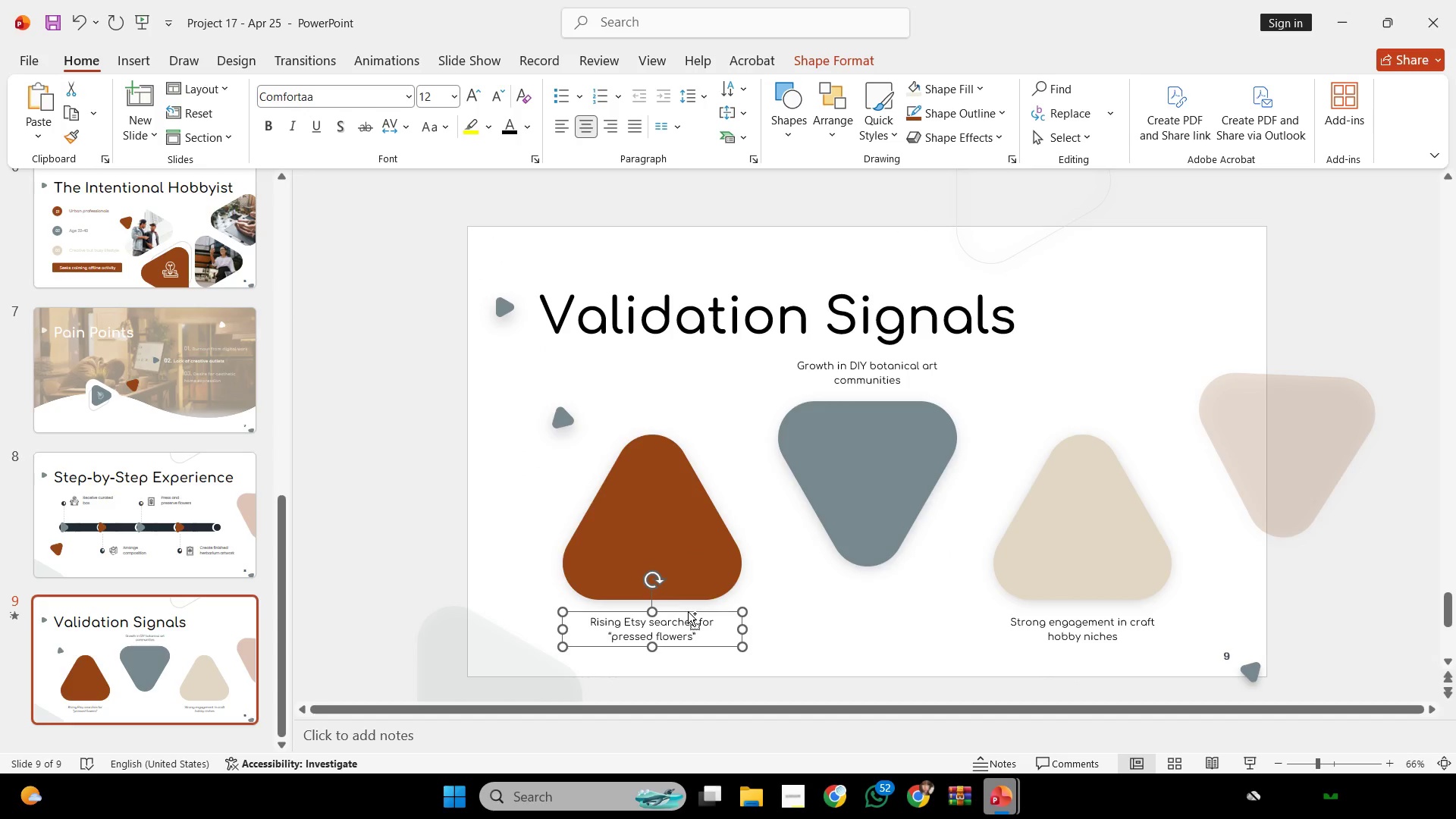 
key(Control+A)
 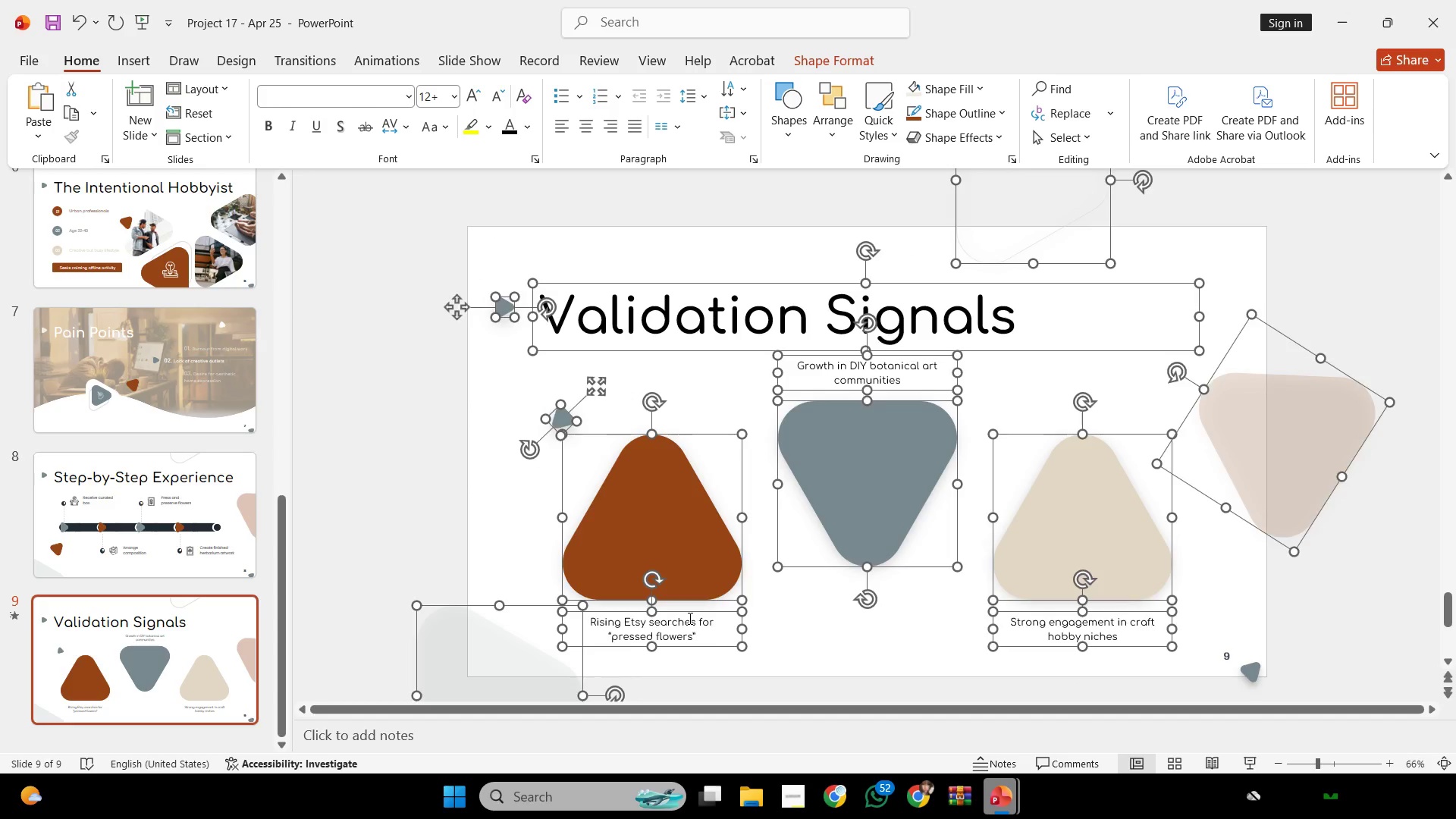 
left_click([689, 618])
 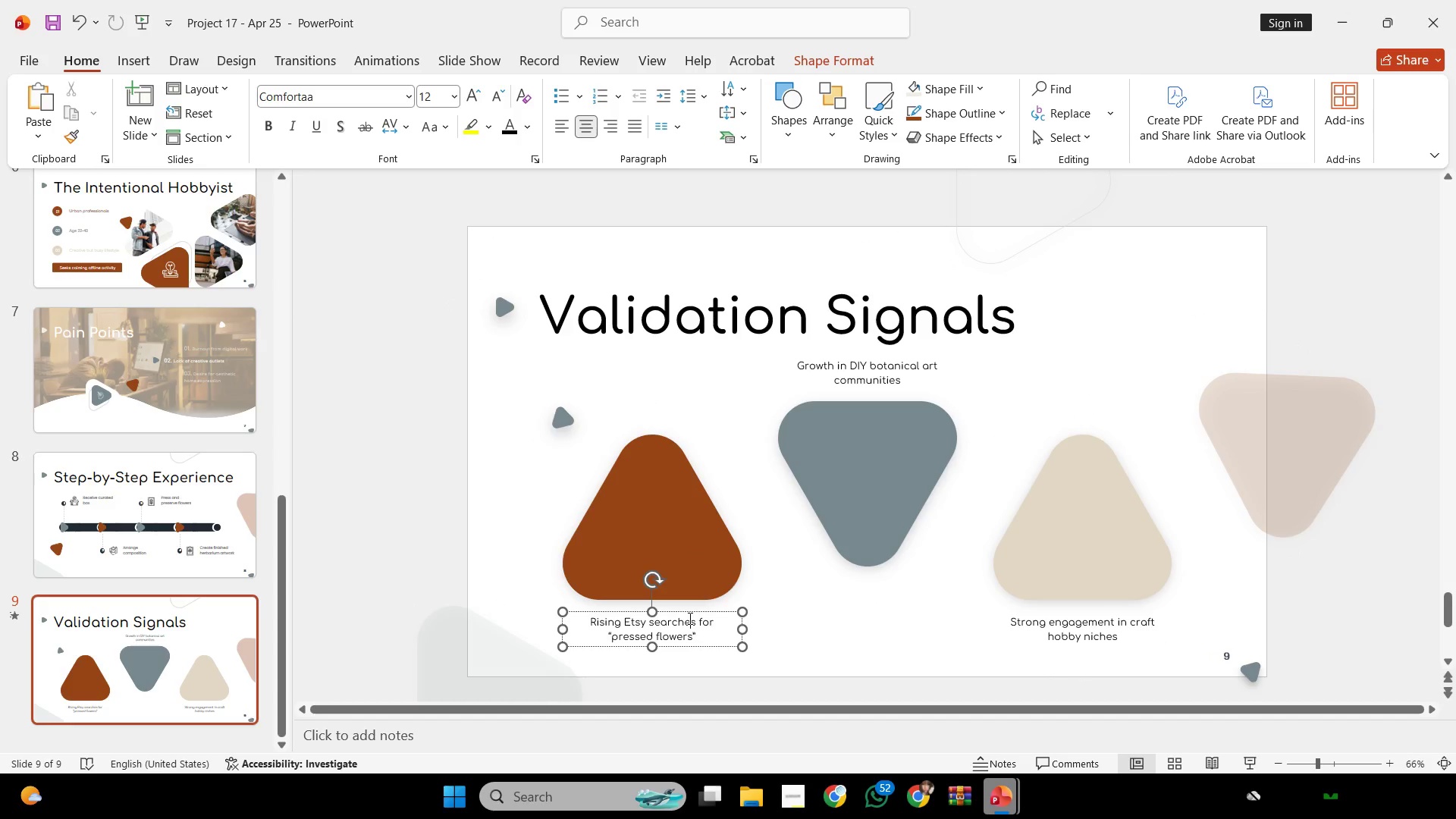 
key(Control+ControlLeft)
 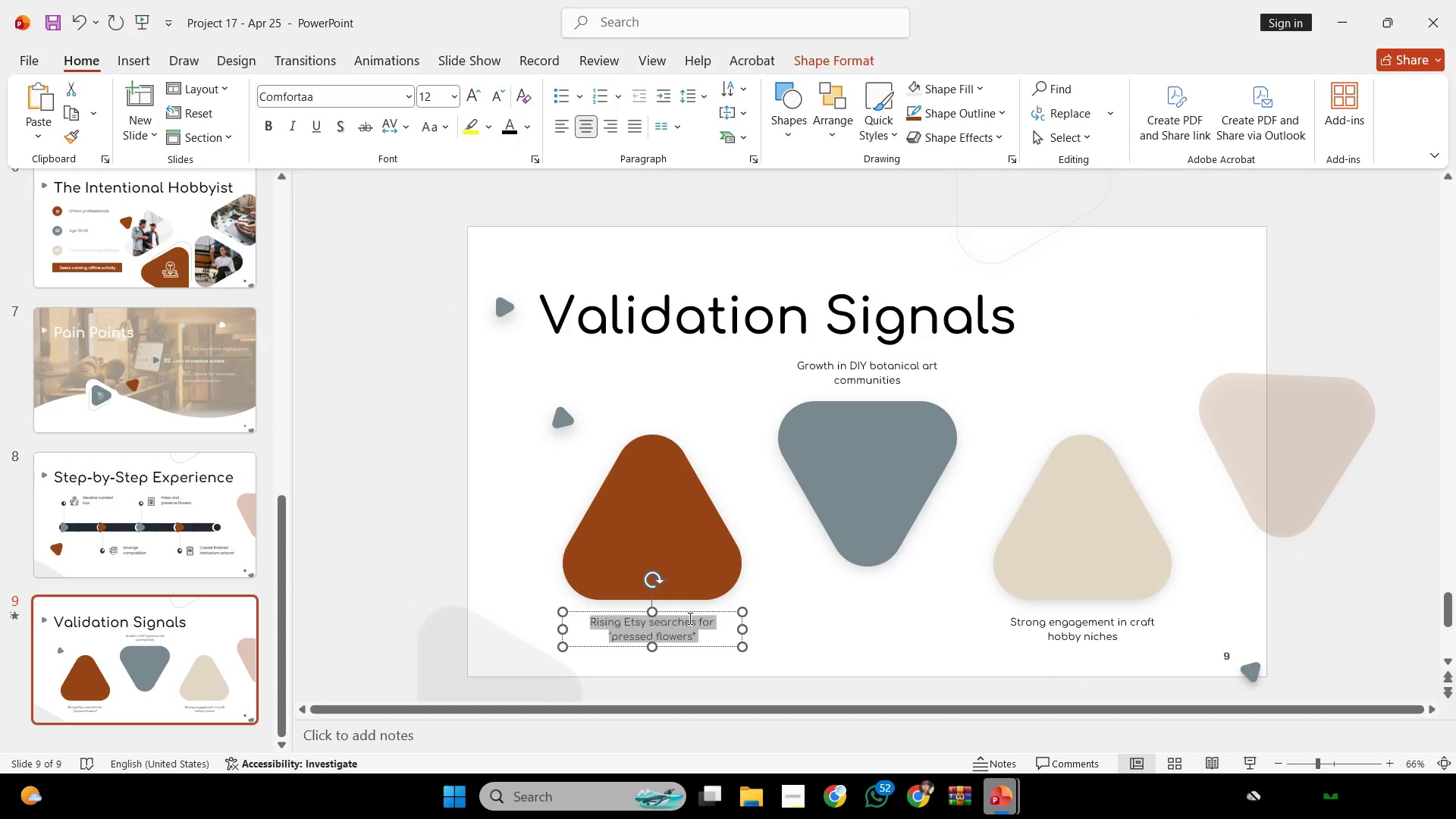 
key(Control+A)
 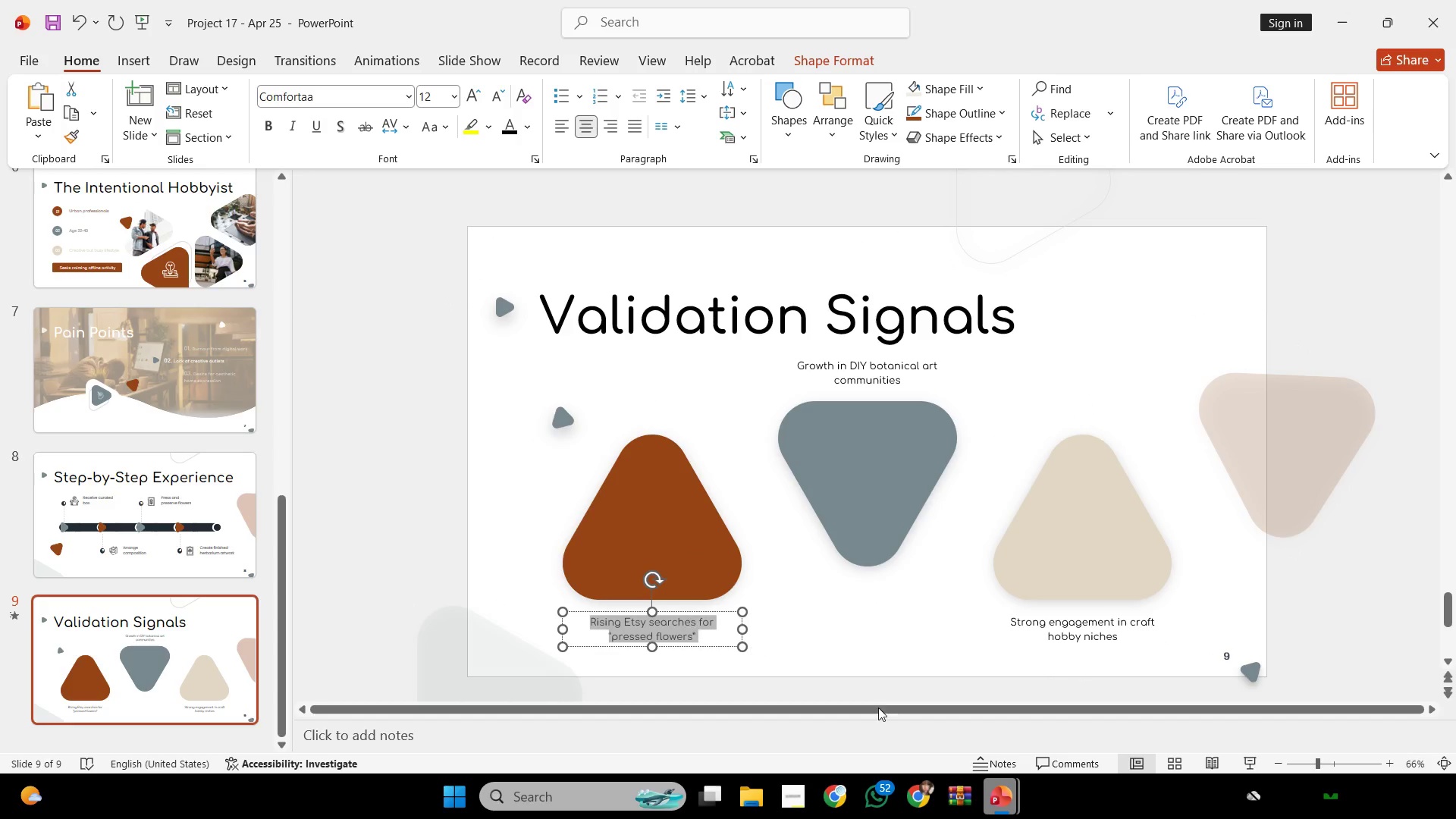 
key(Control+C)
 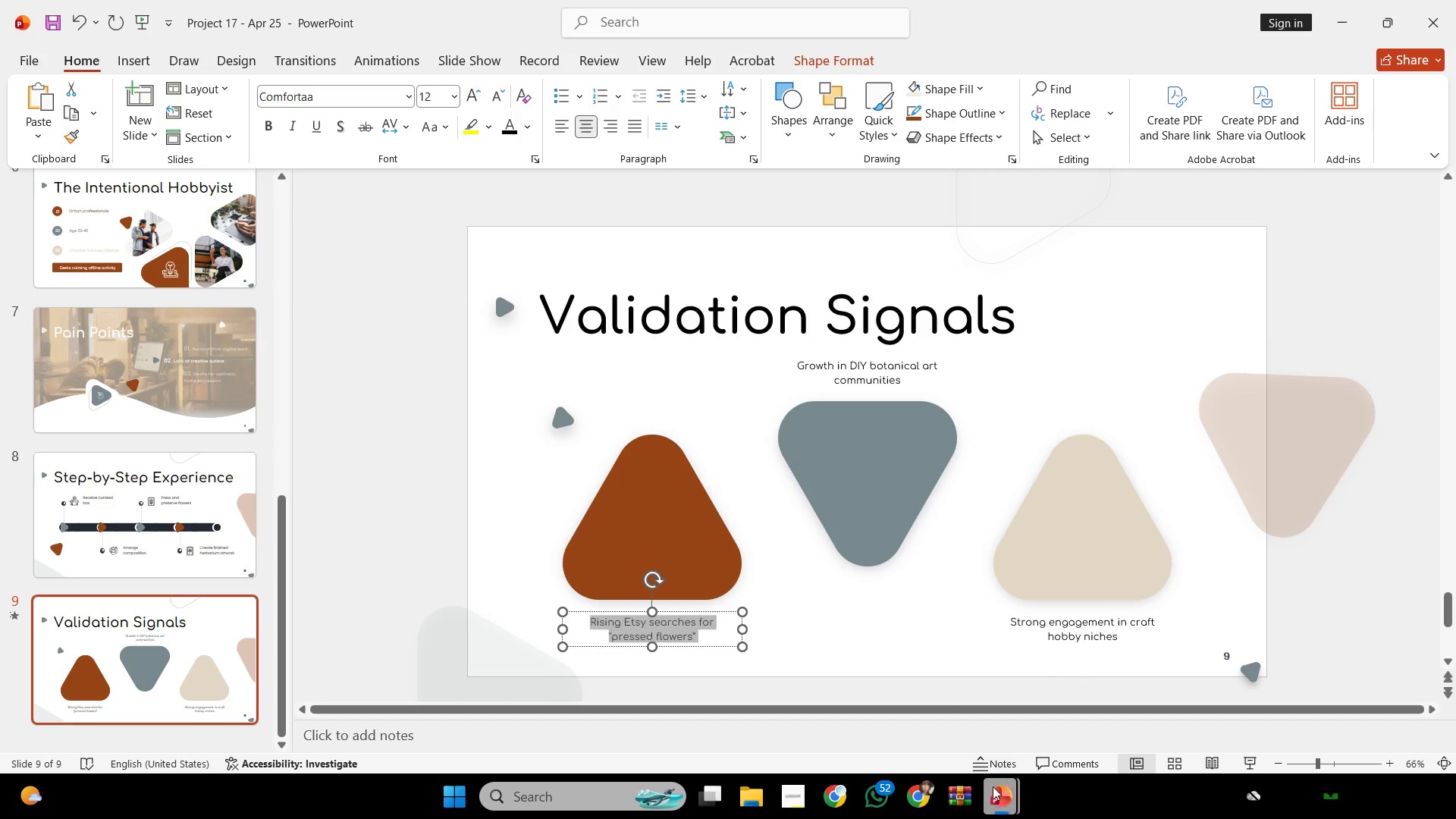 
key(Control+C)
 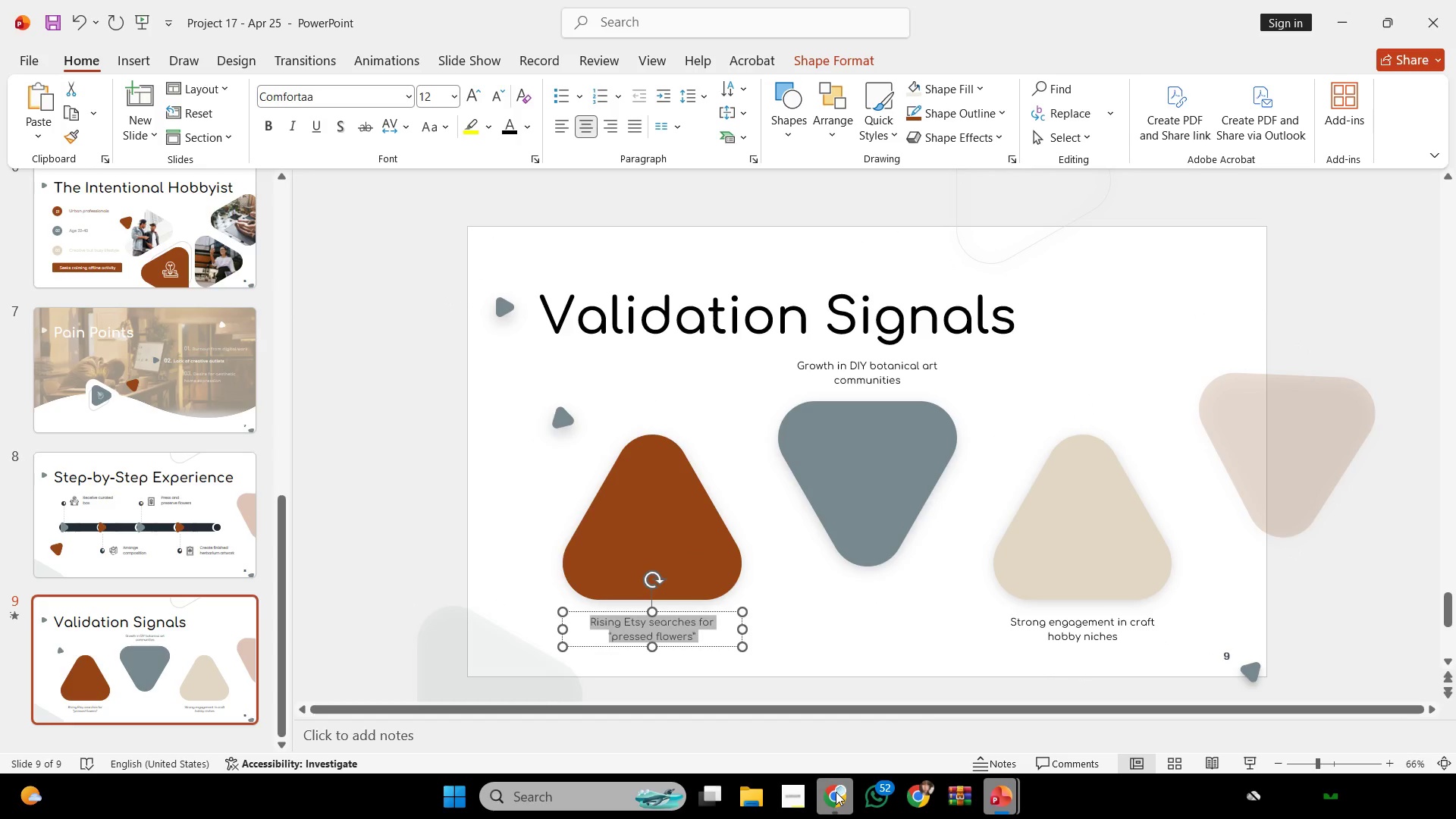 
left_click([836, 792])
 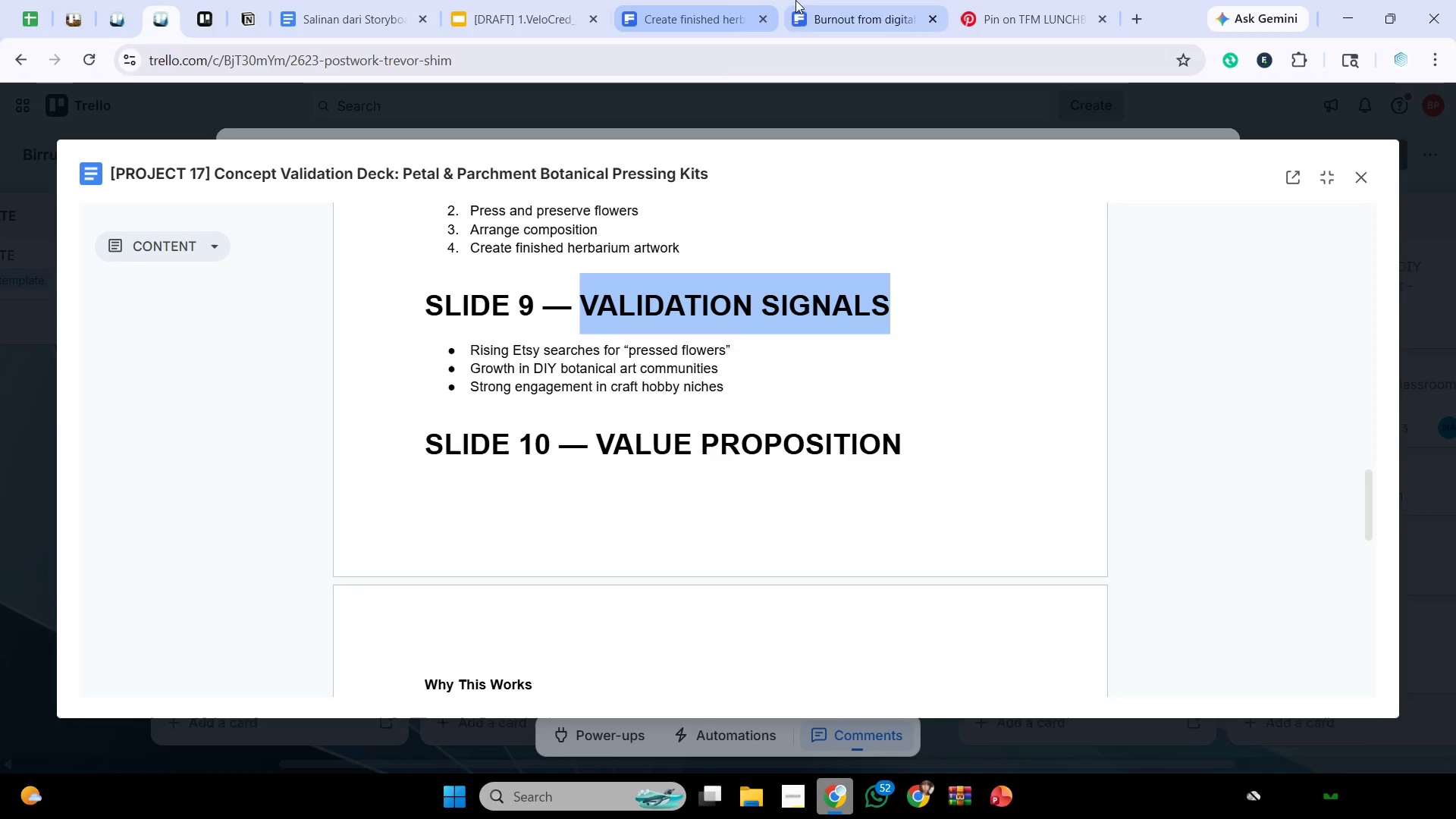 
left_click([719, 0])
 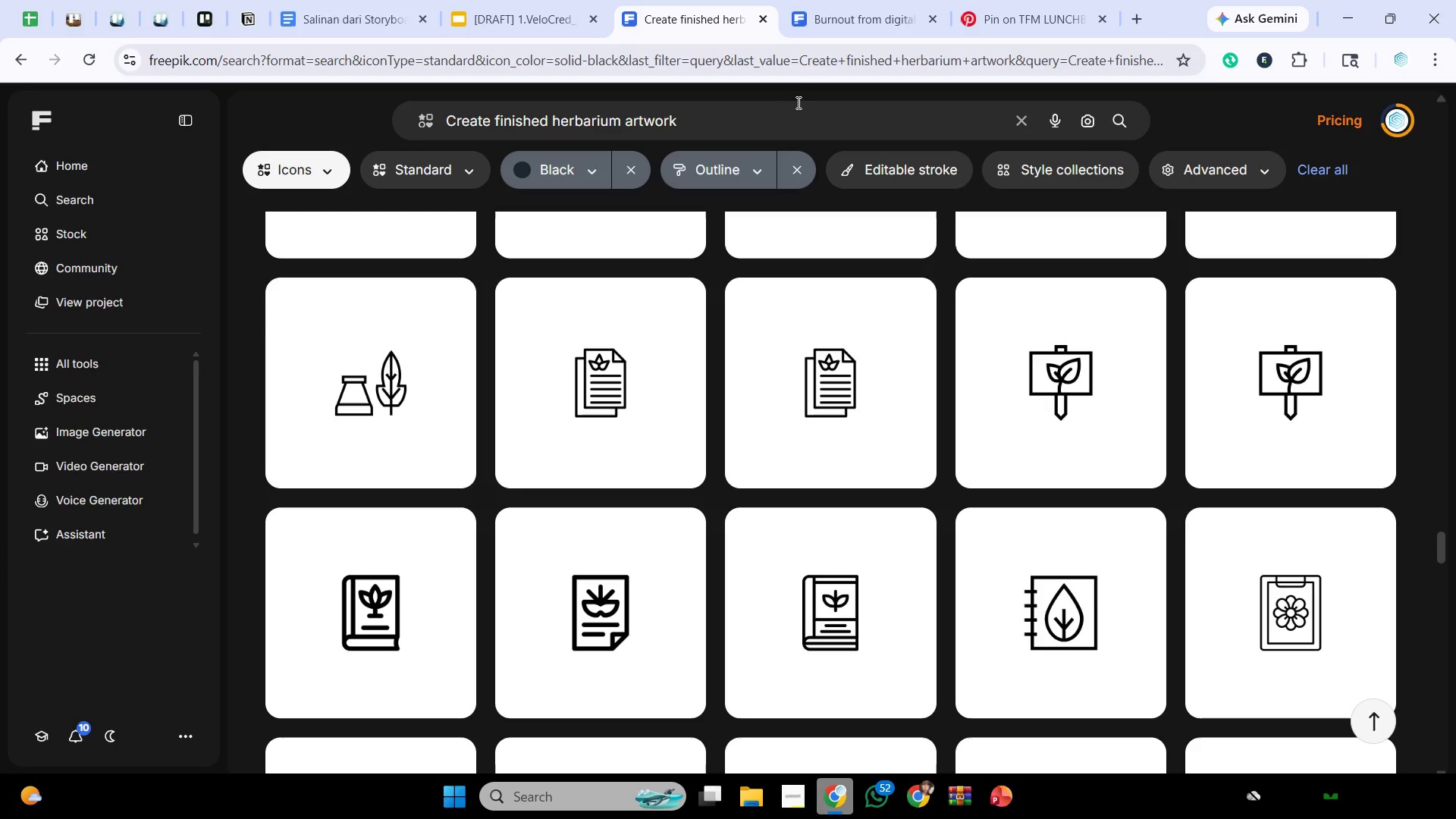 
left_click_drag(start_coordinate=[783, 115], to_coordinate=[354, 119])
 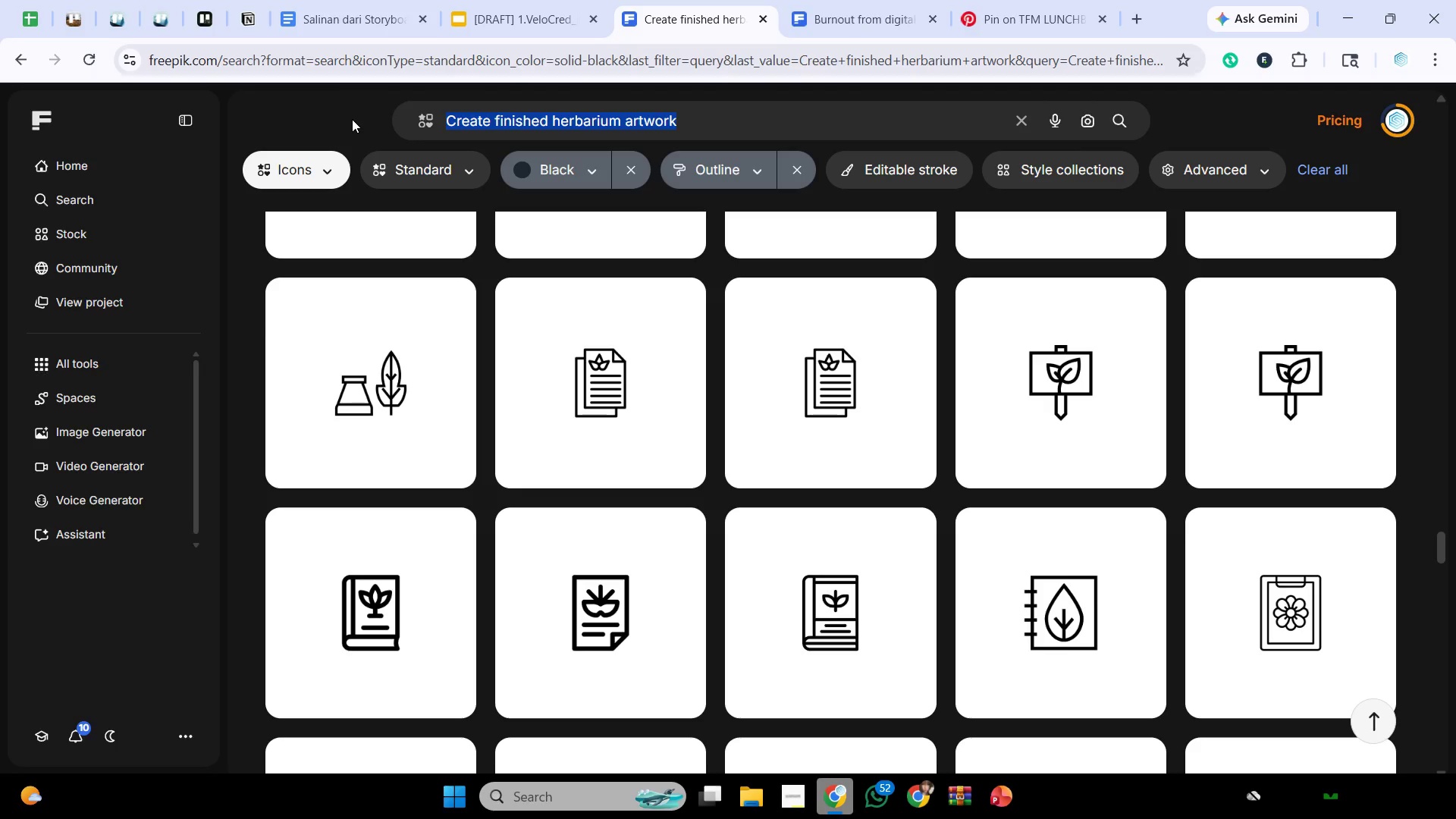 
key(Control+V)
 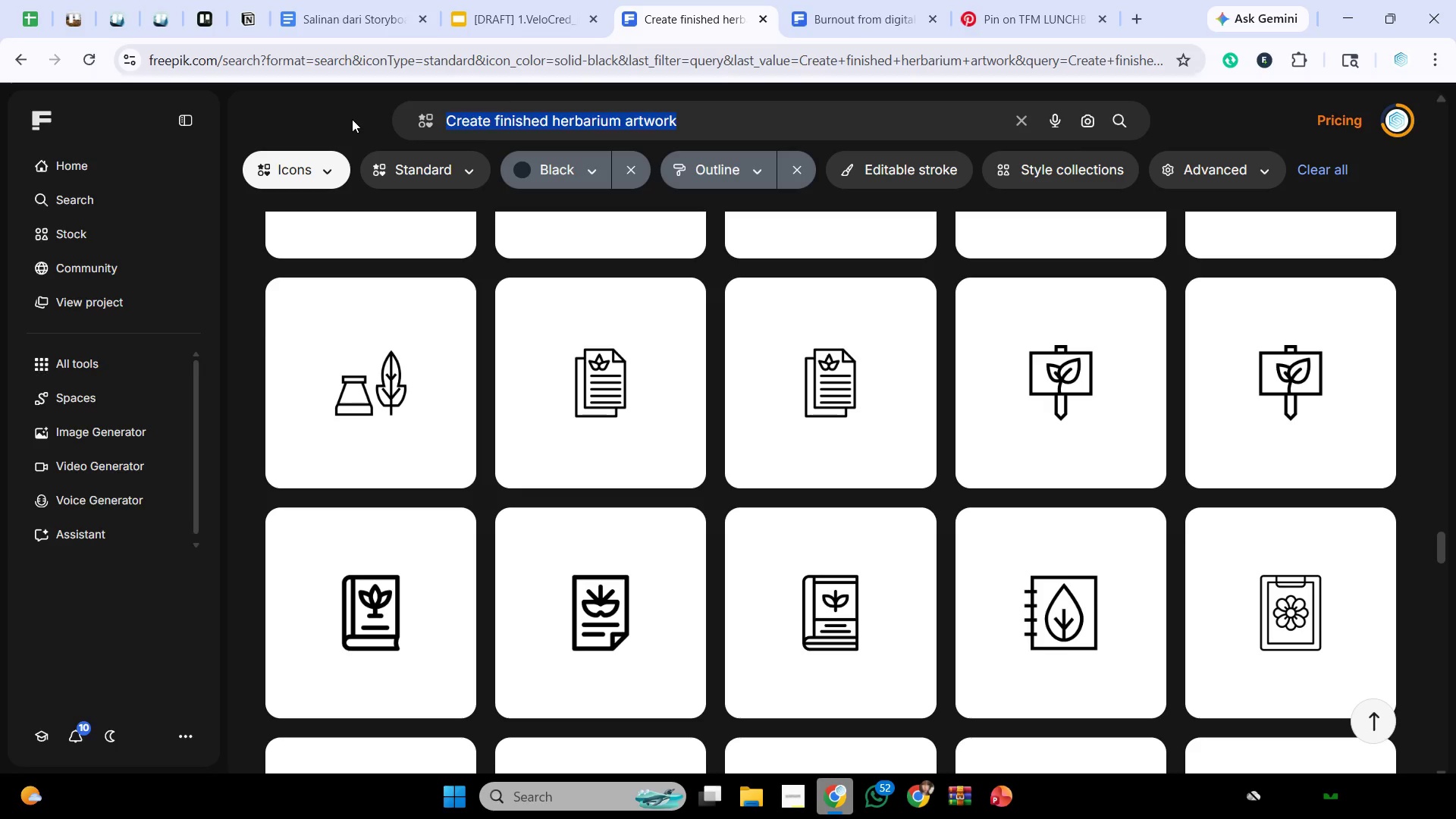 
key(Enter)
 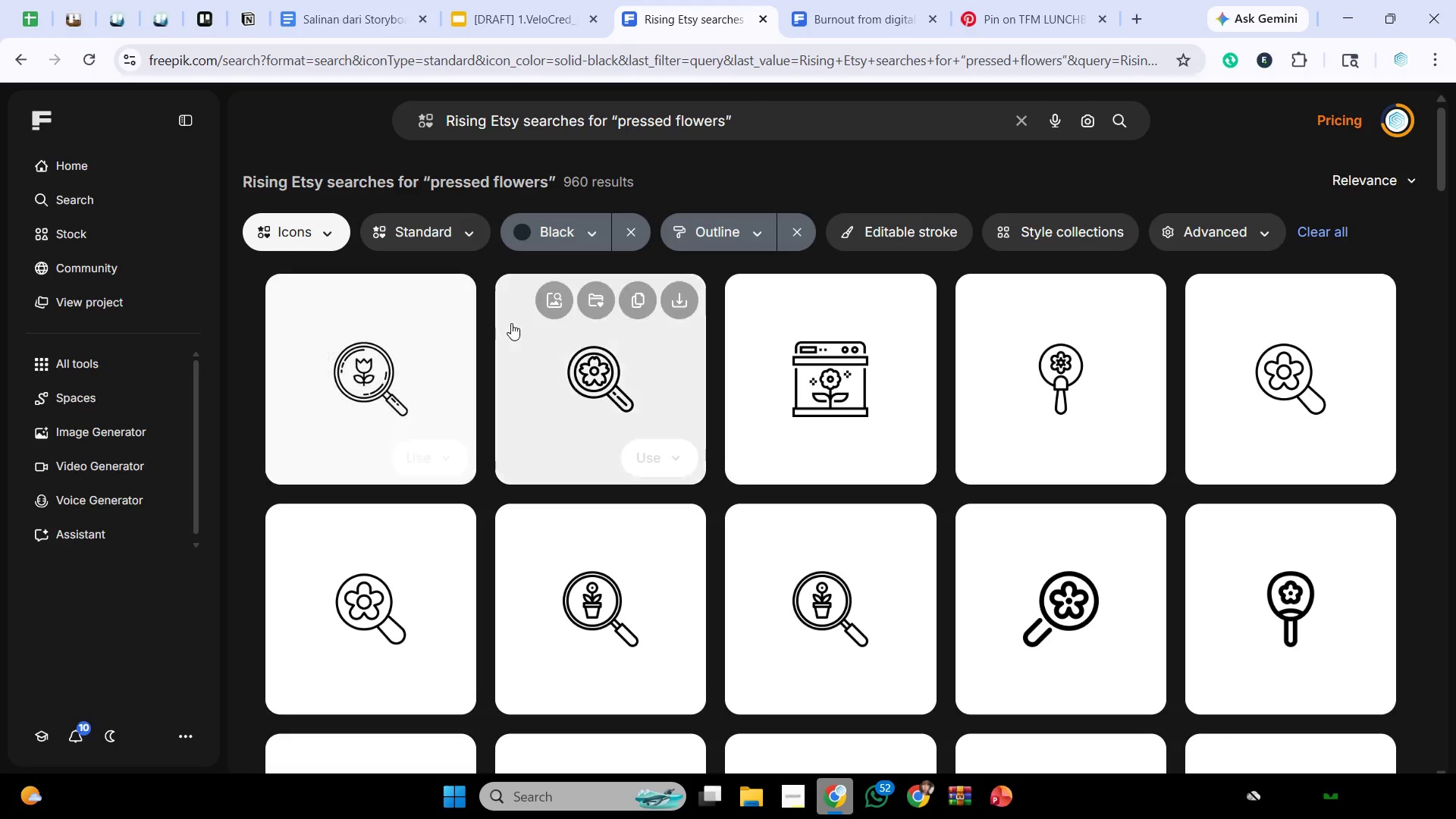 
wait(6.88)
 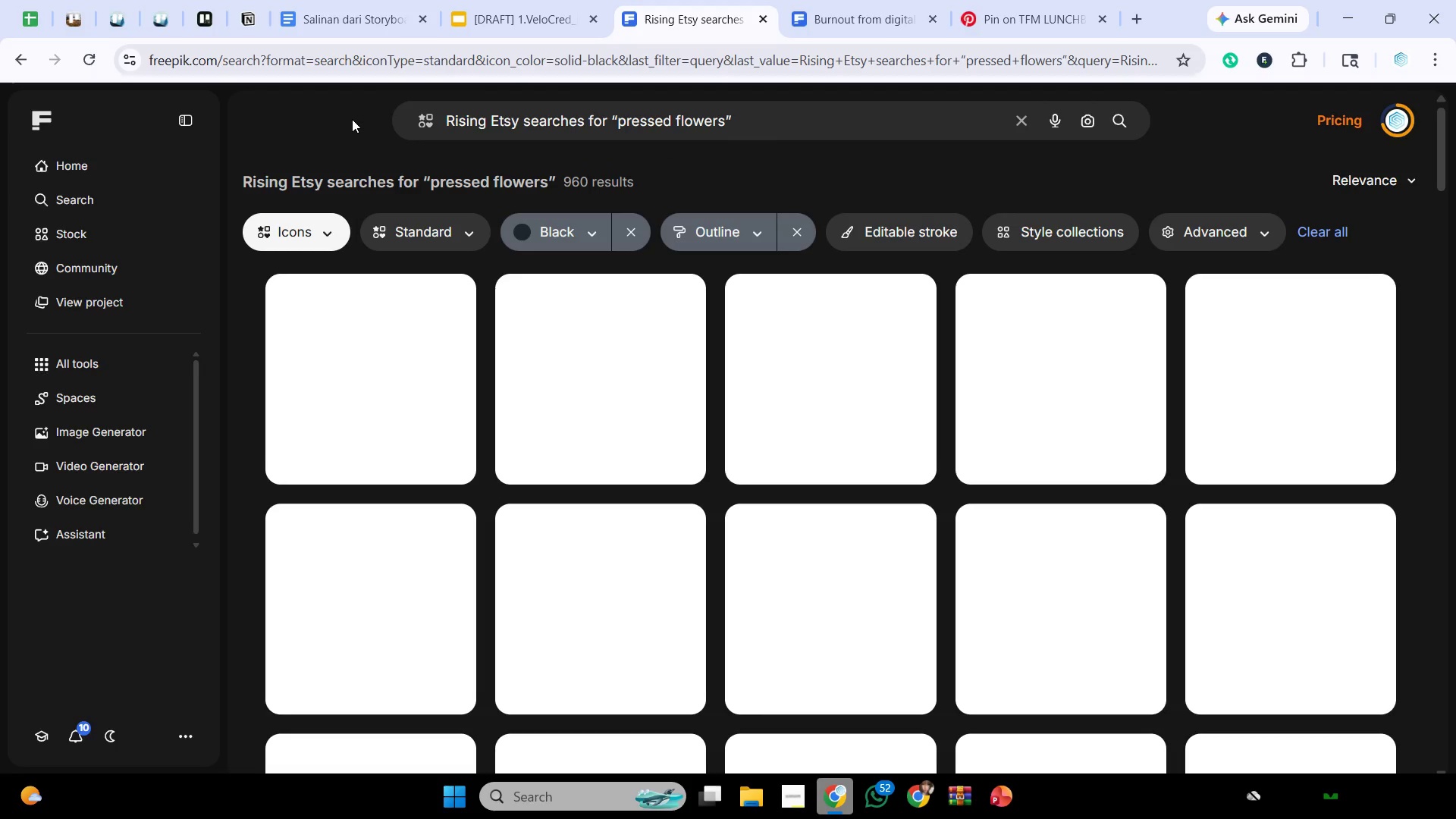 
scroll: coordinate [802, 344], scroll_direction: down, amount: 1.0
 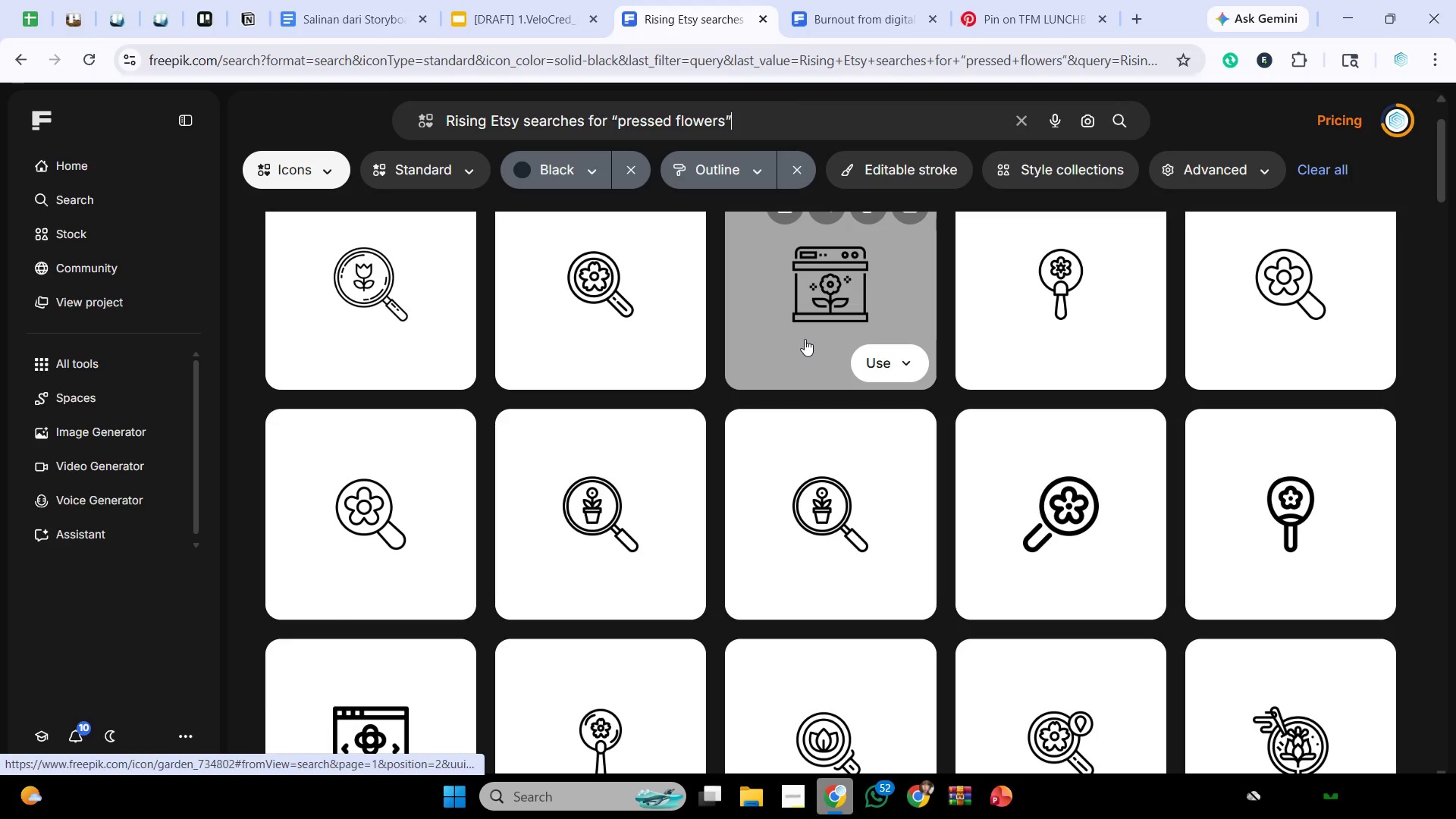 
scroll: coordinate [805, 339], scroll_direction: up, amount: 1.0
 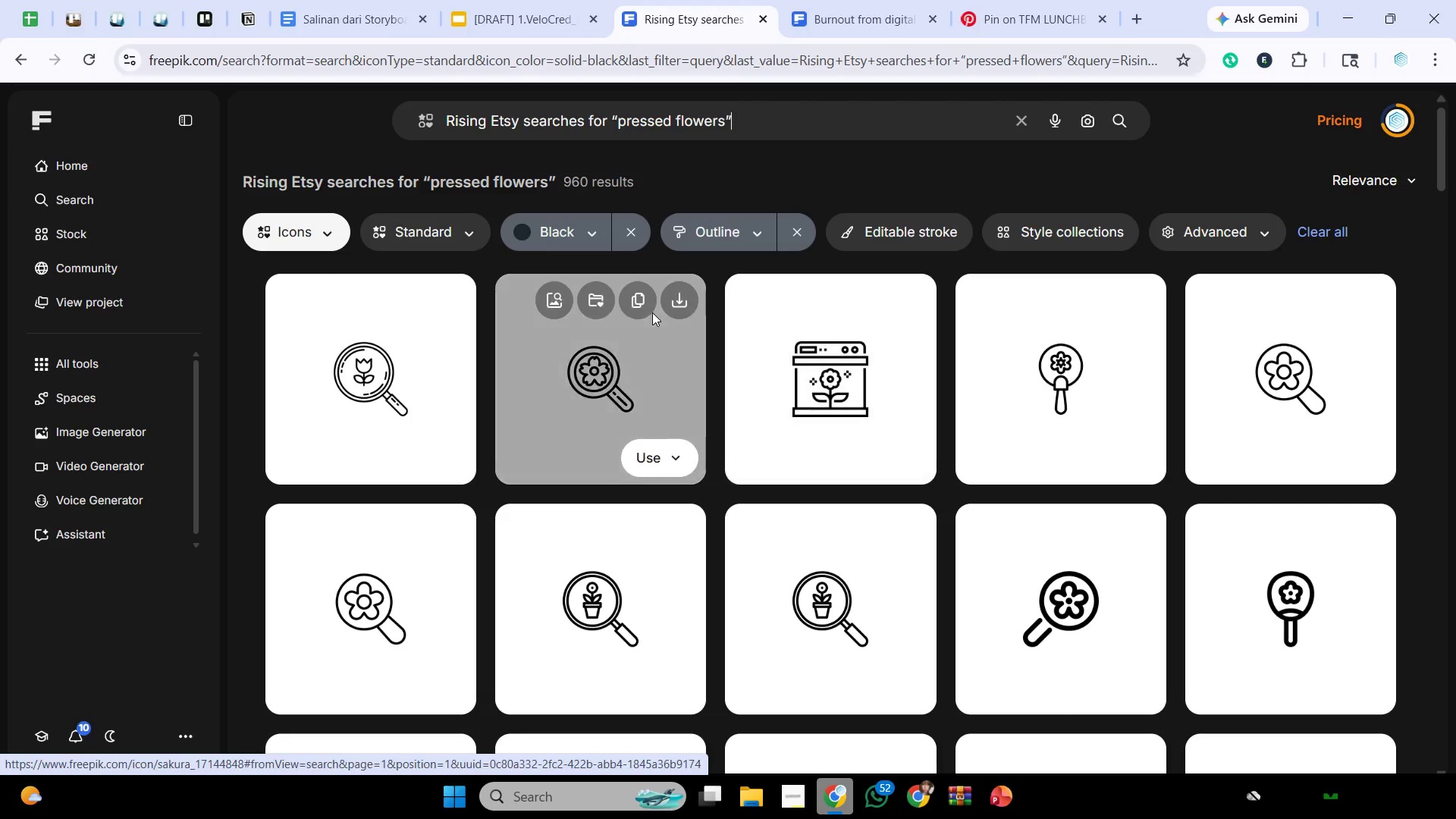 
left_click([640, 303])
 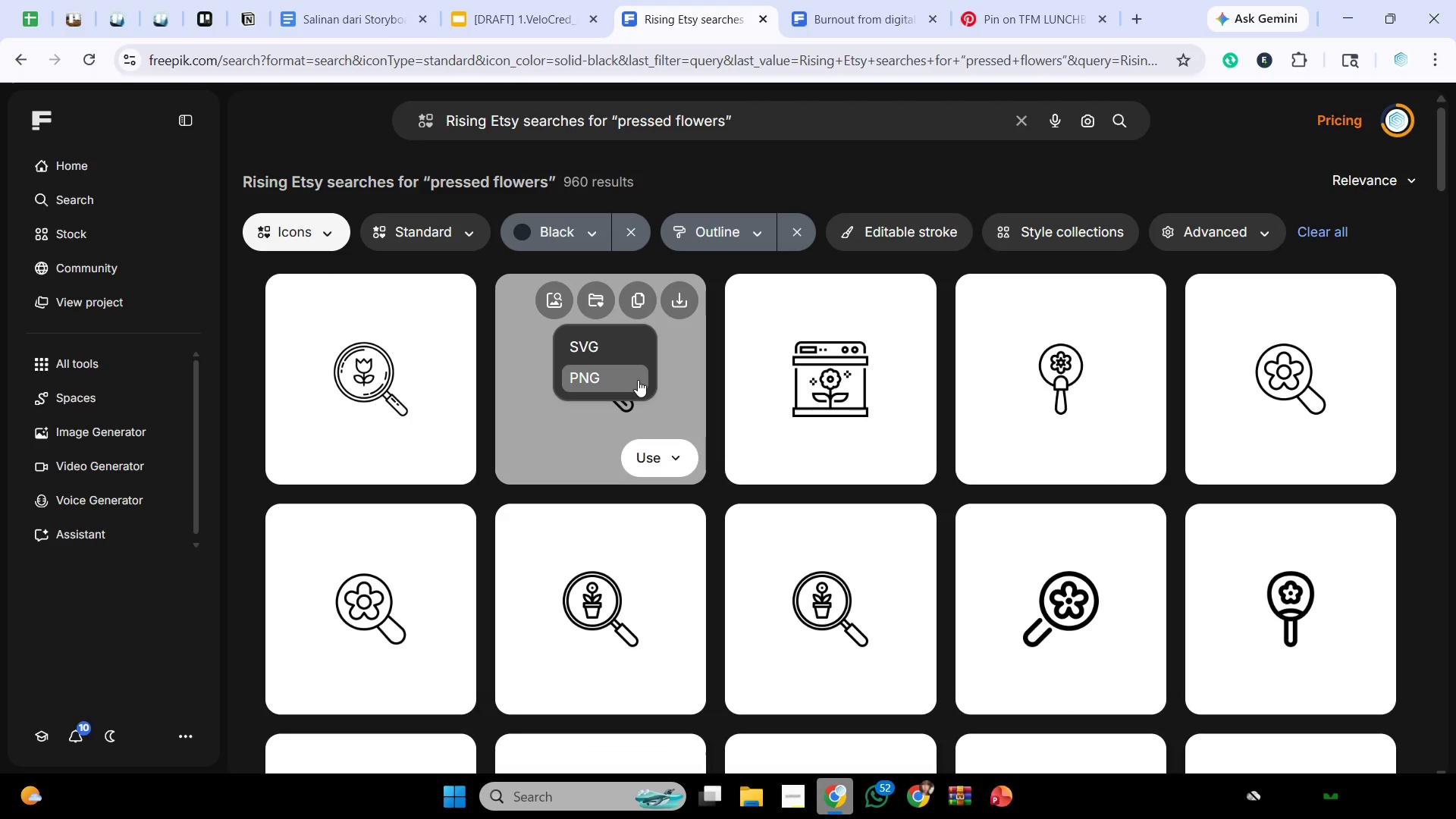 
left_click([638, 380])
 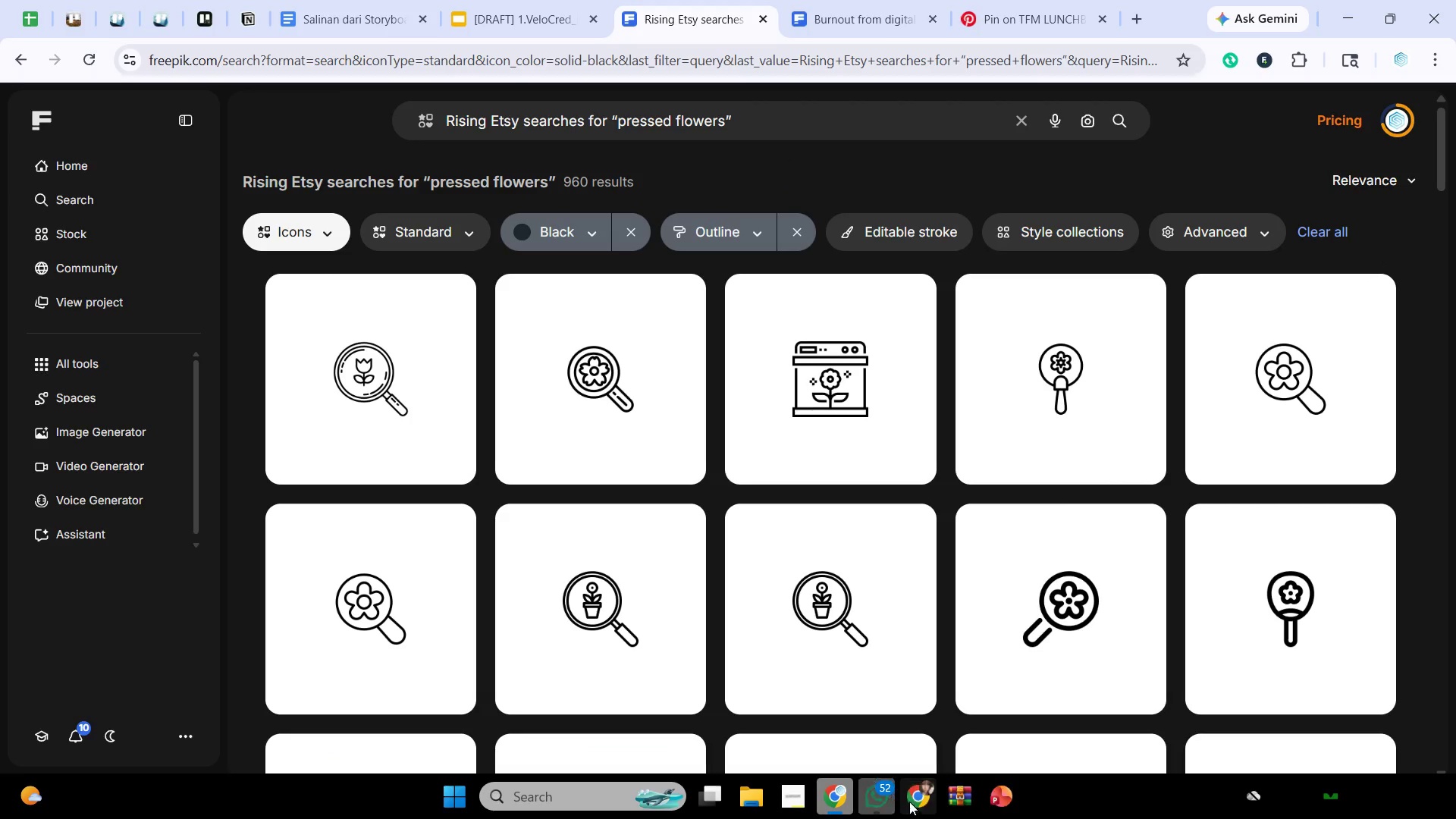 
left_click([1017, 795])
 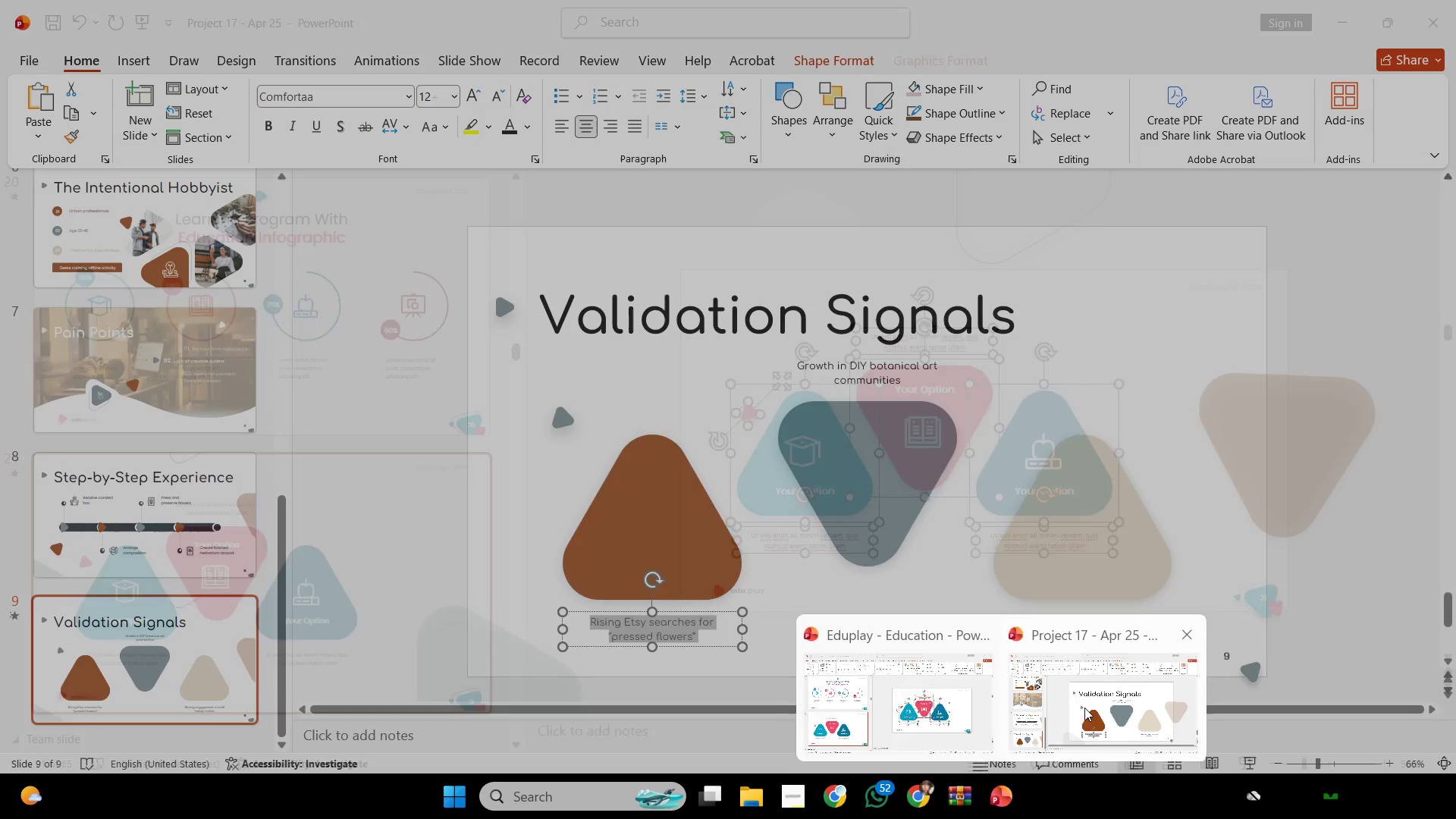 
left_click([1103, 706])
 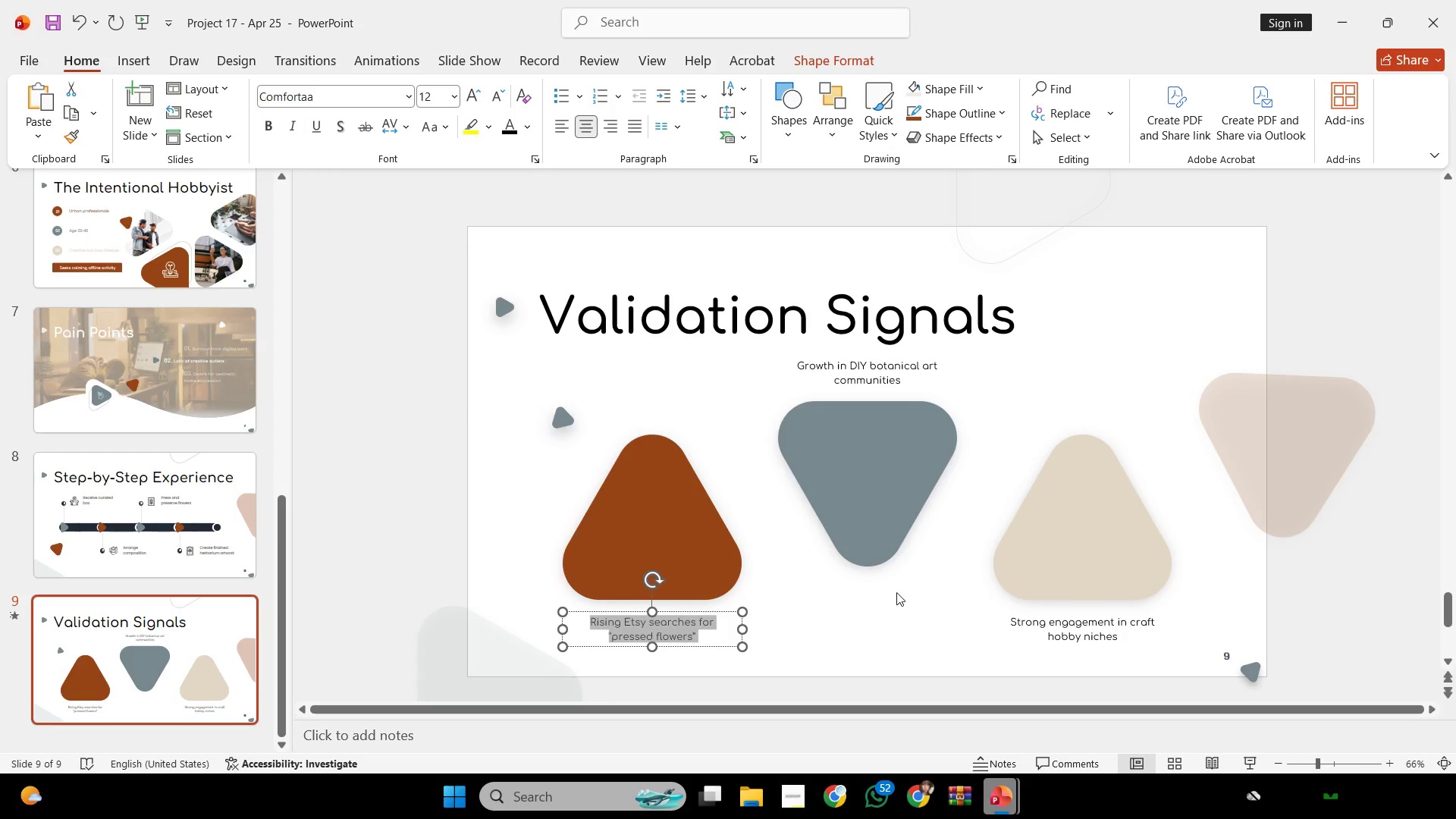 
left_click([906, 655])
 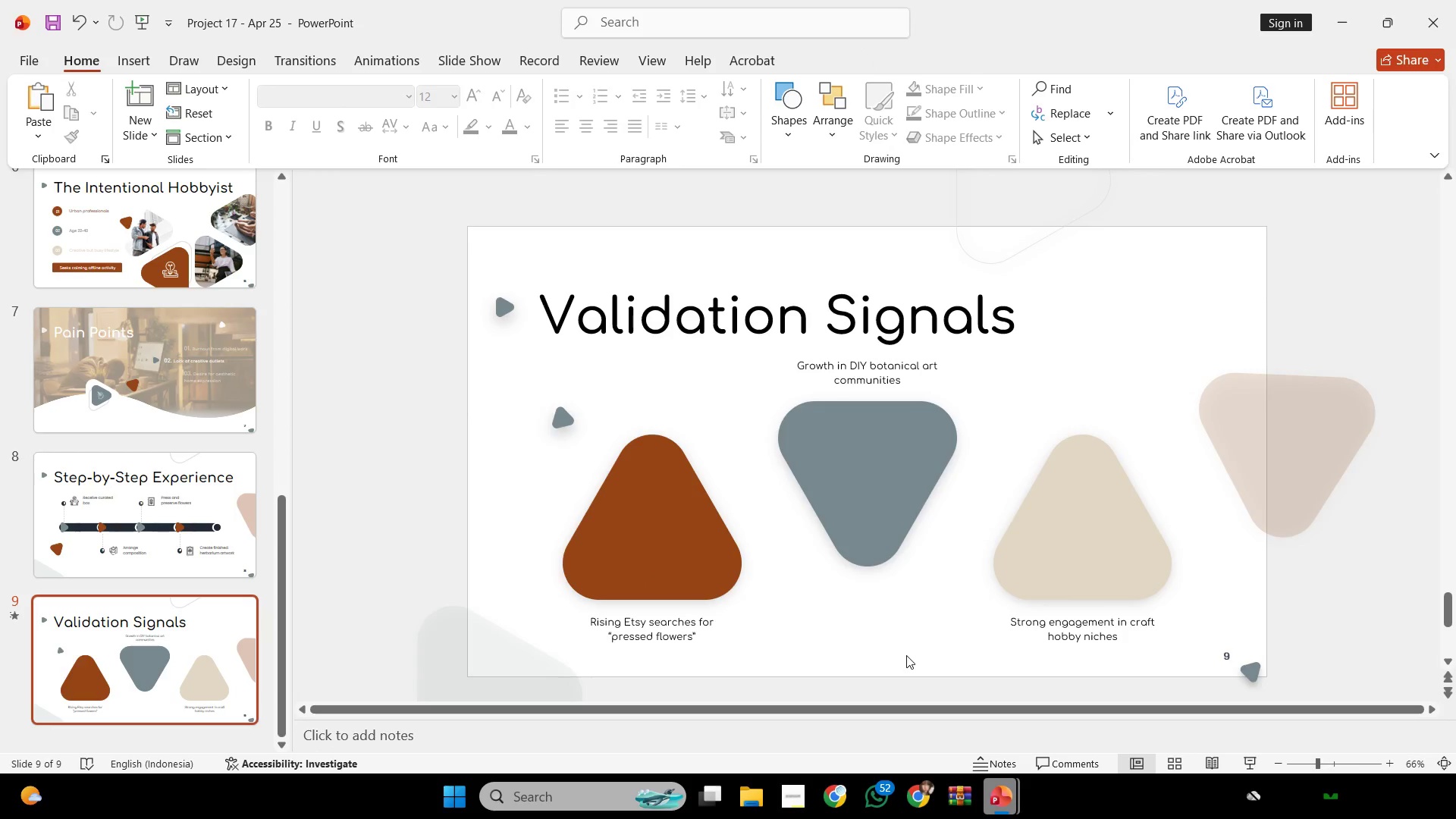 
key(Control+V)
 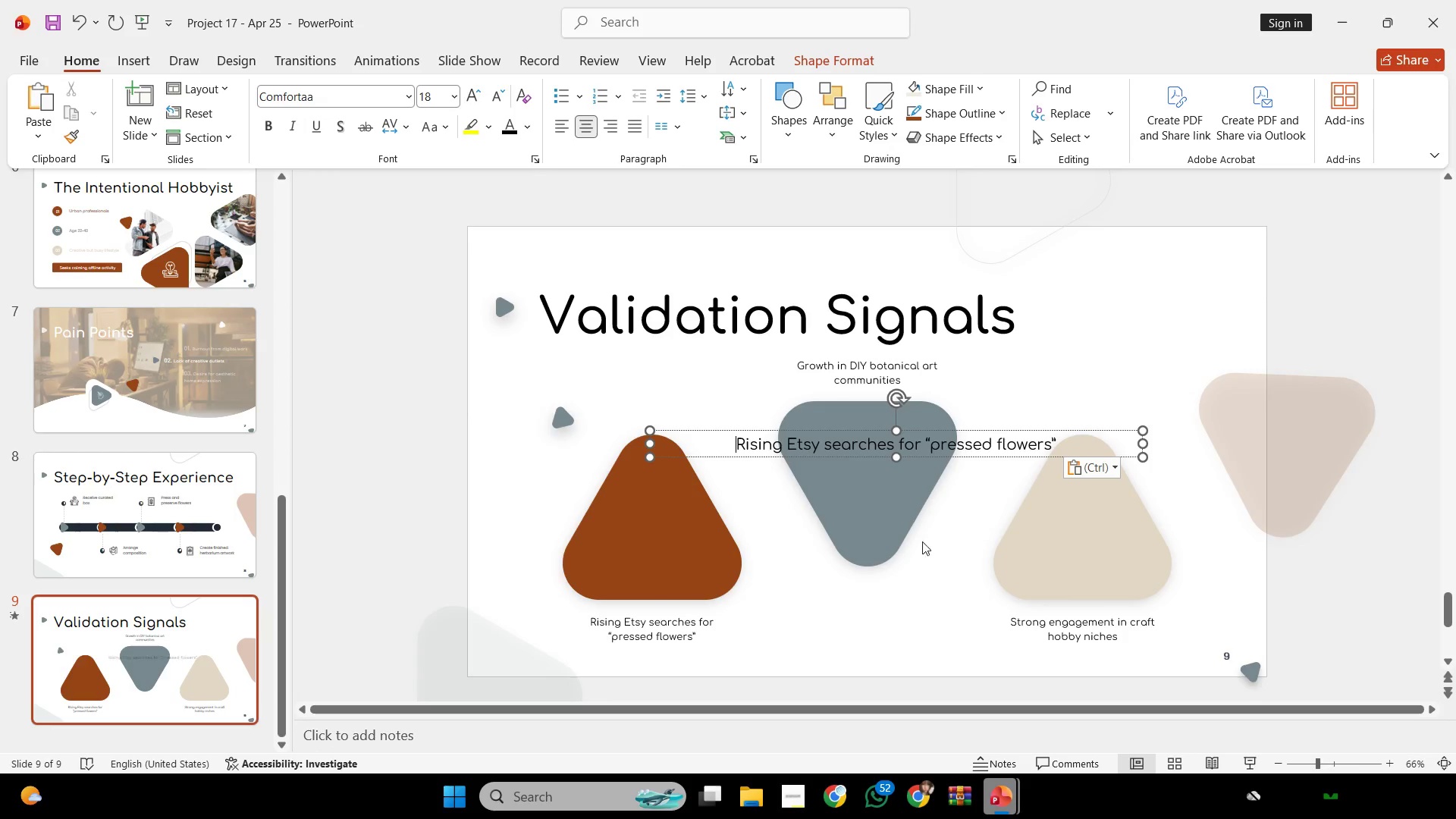 
key(Control+ControlLeft)
 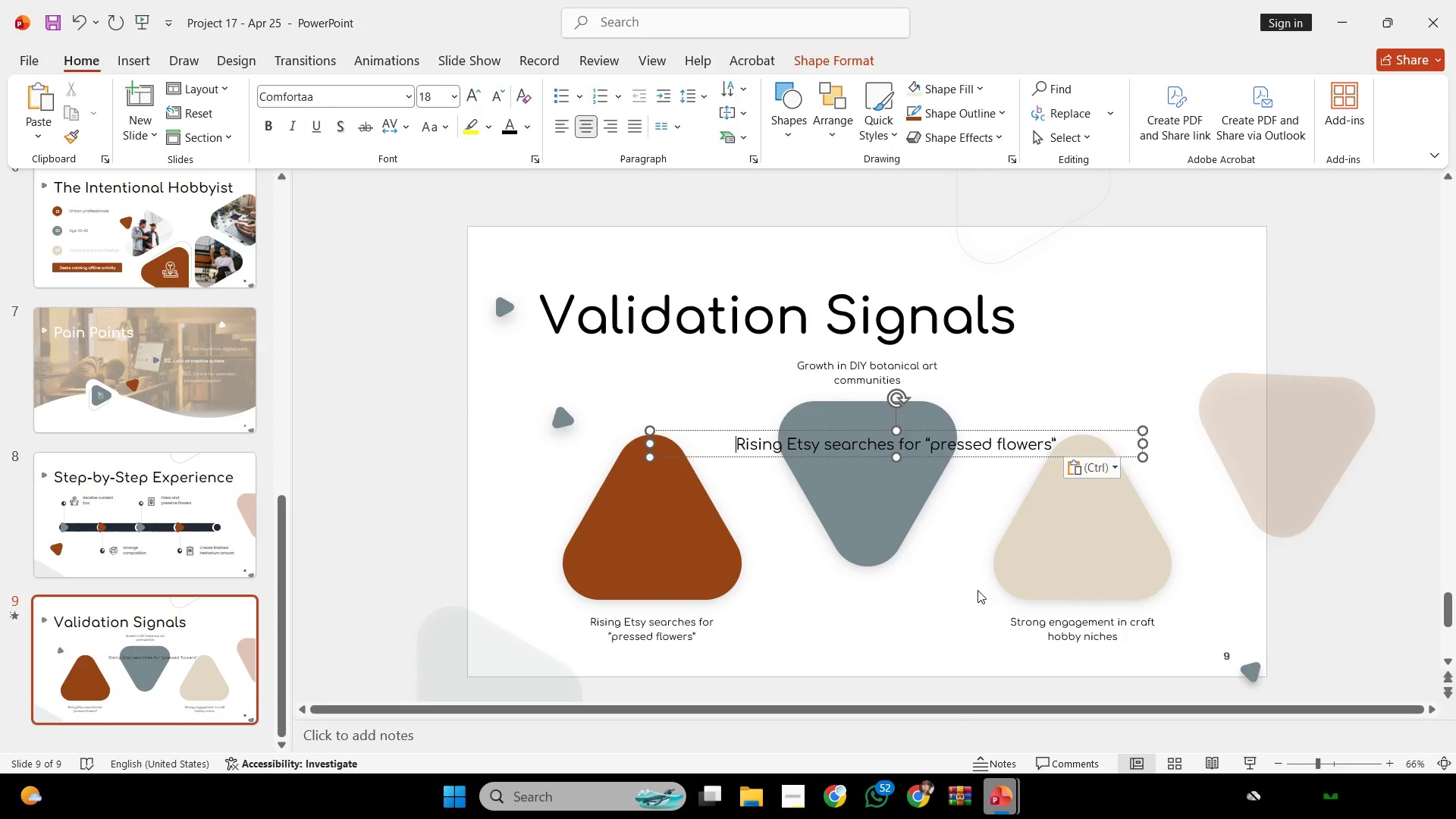 
key(Control+Z)
 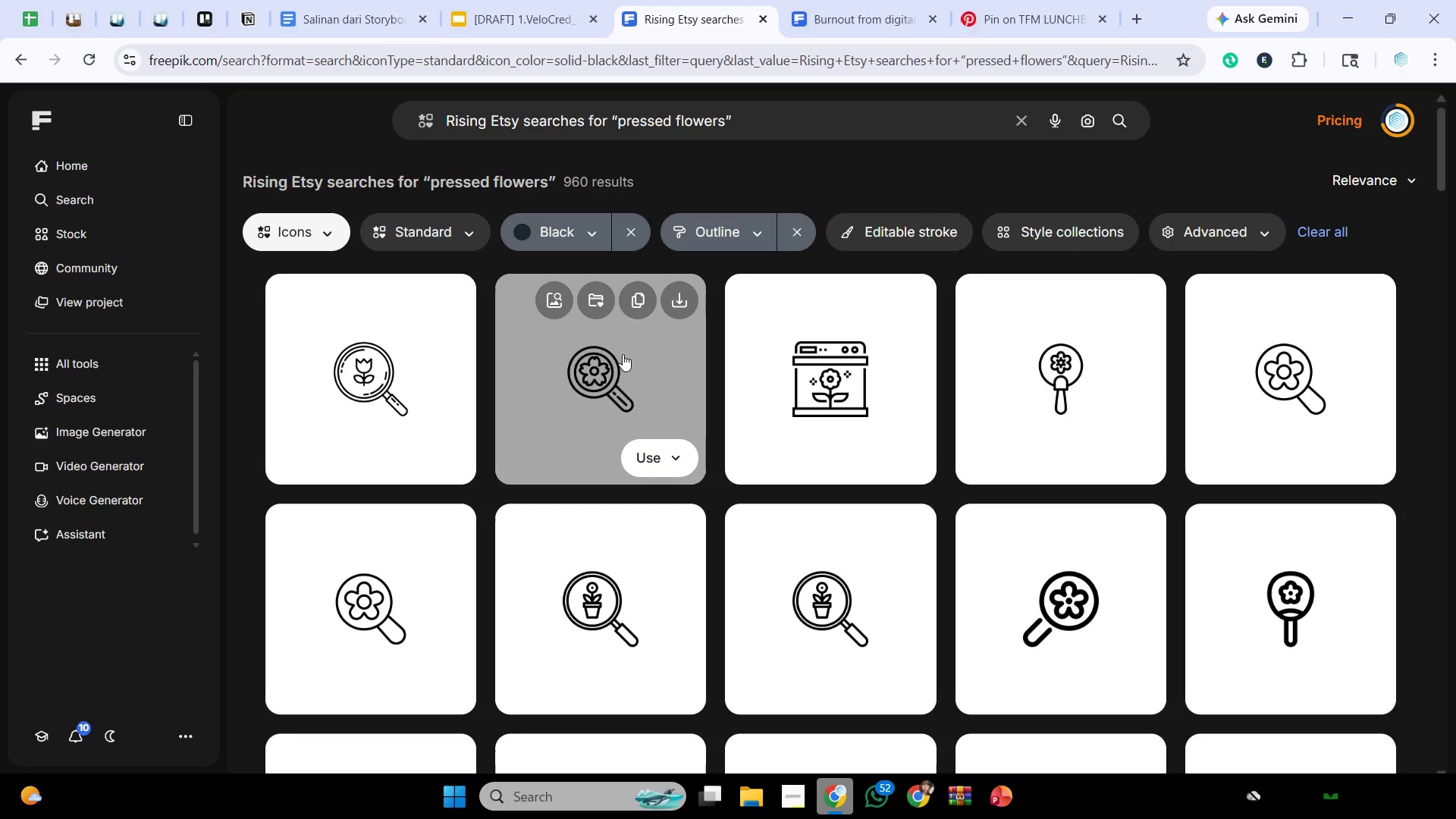 
left_click([632, 298])
 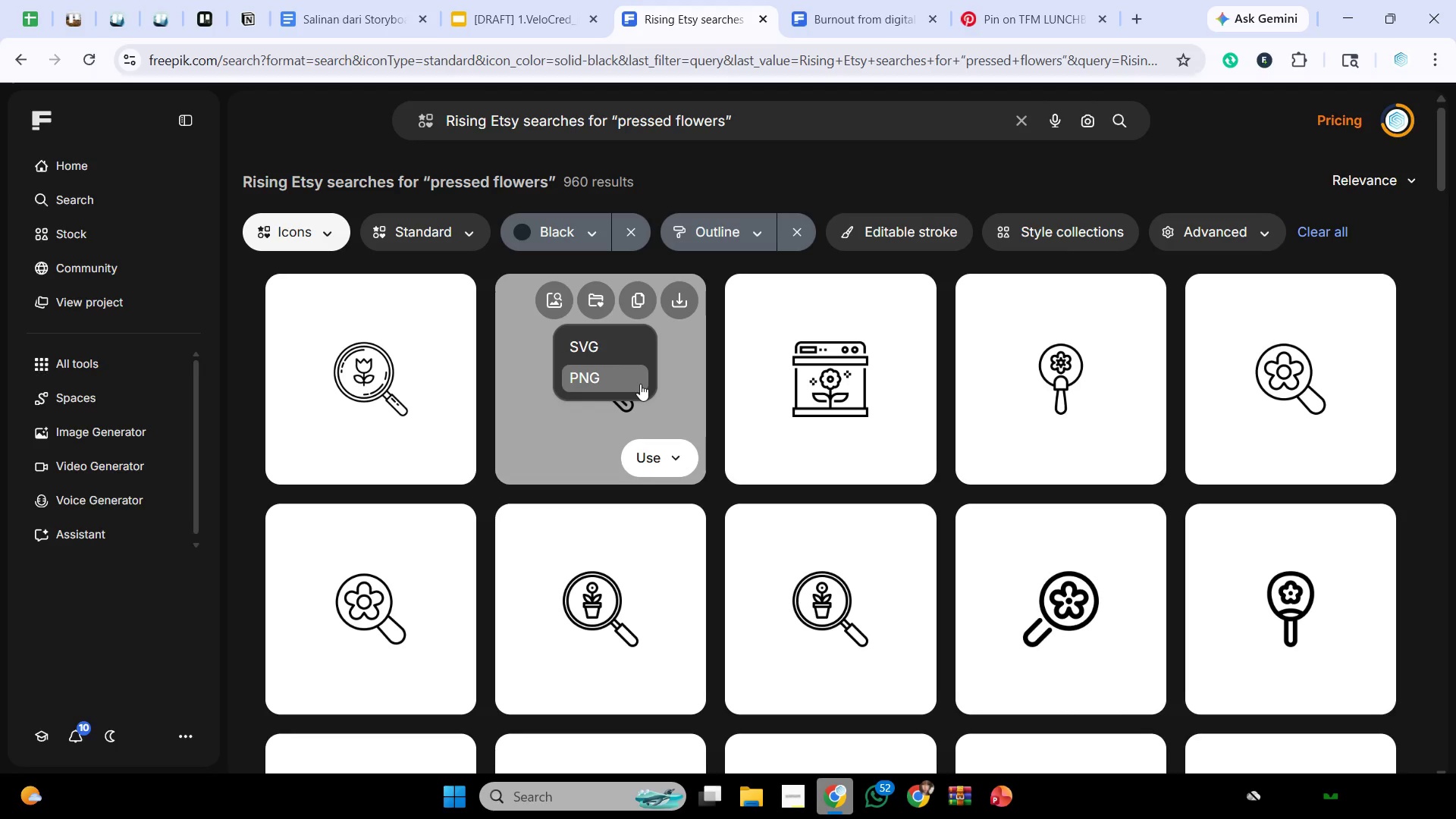 
left_click([640, 384])
 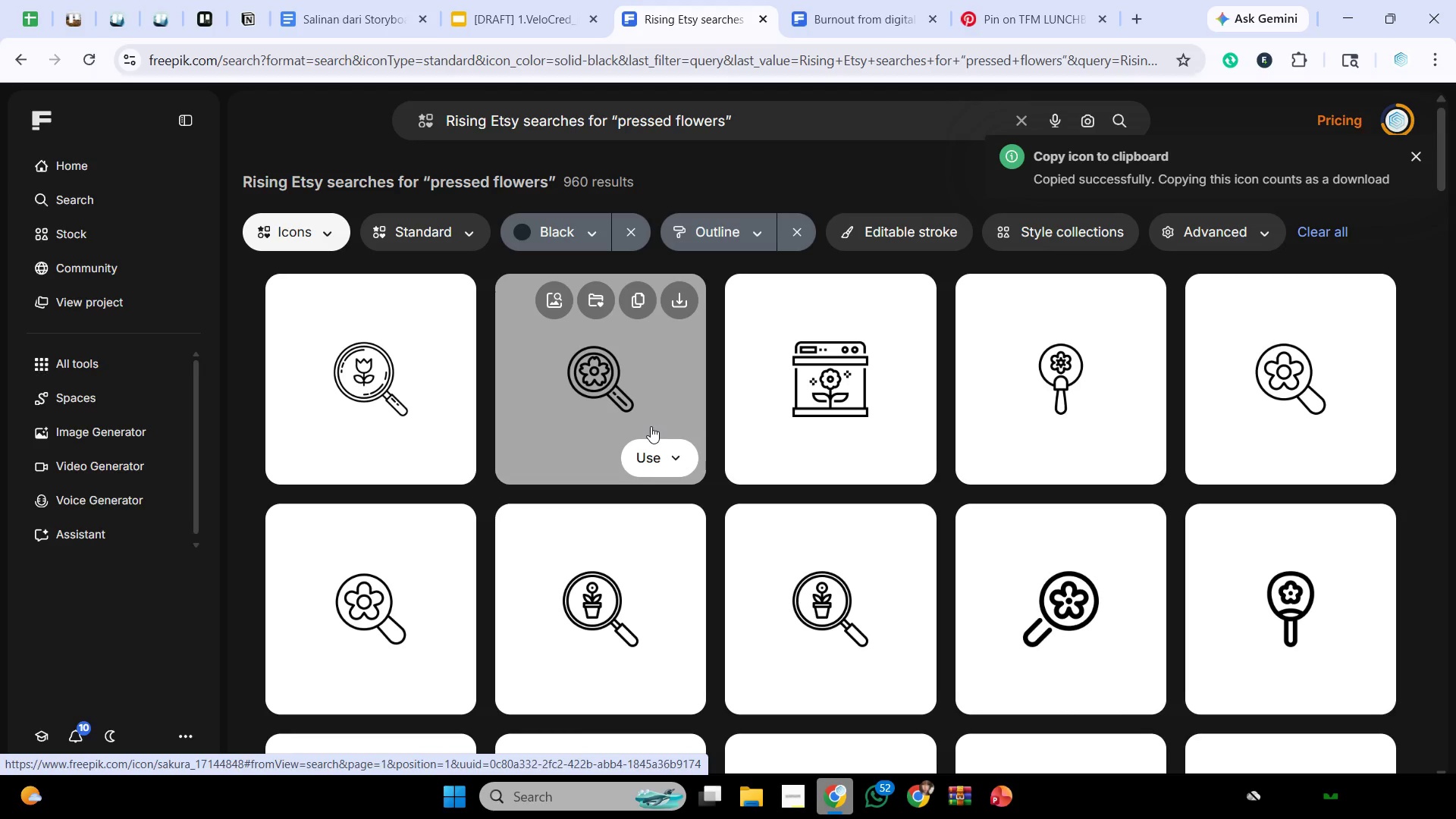 
wait(8.53)
 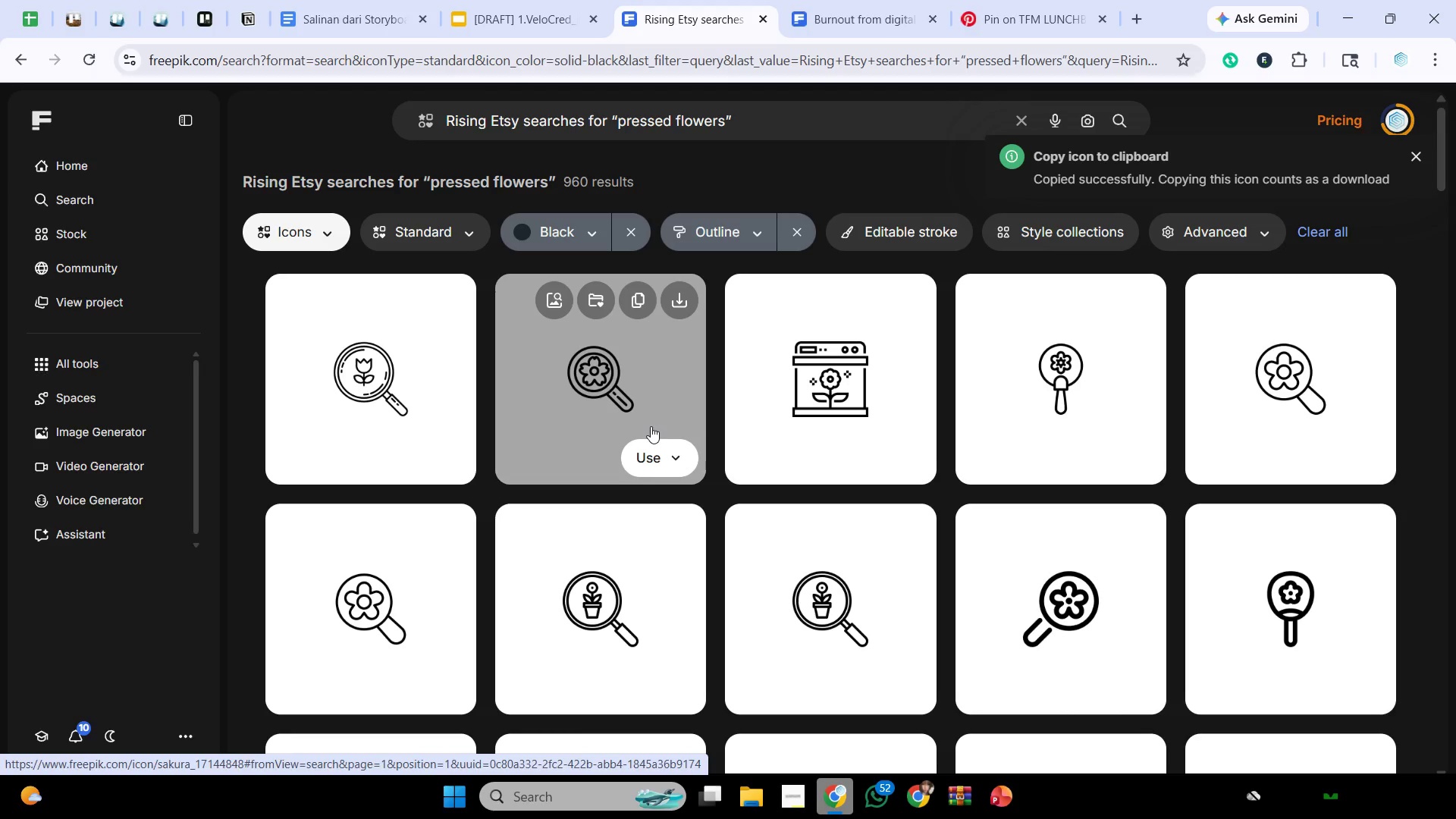 
left_click([837, 812])
 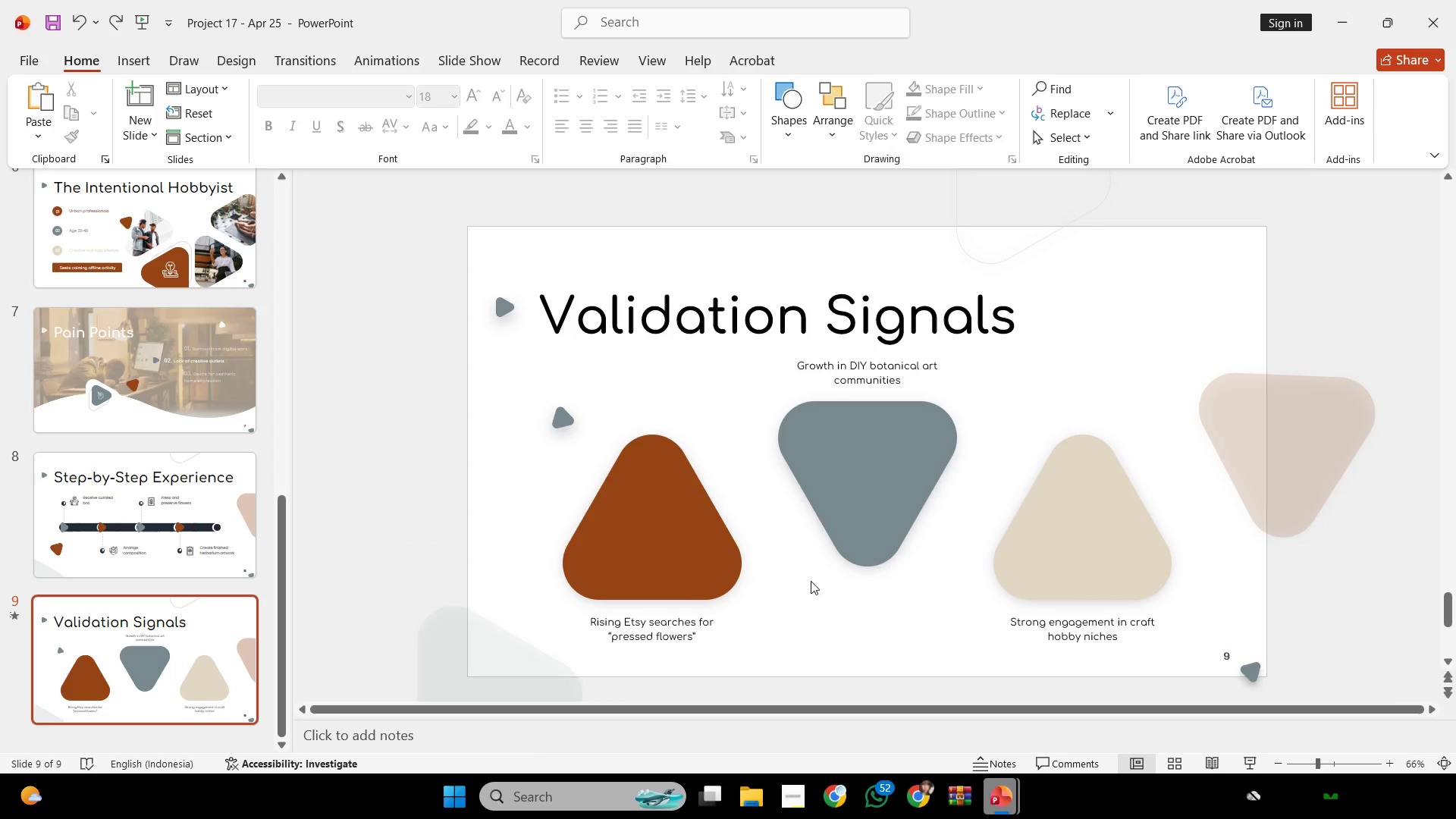 
key(Control+ControlLeft)
 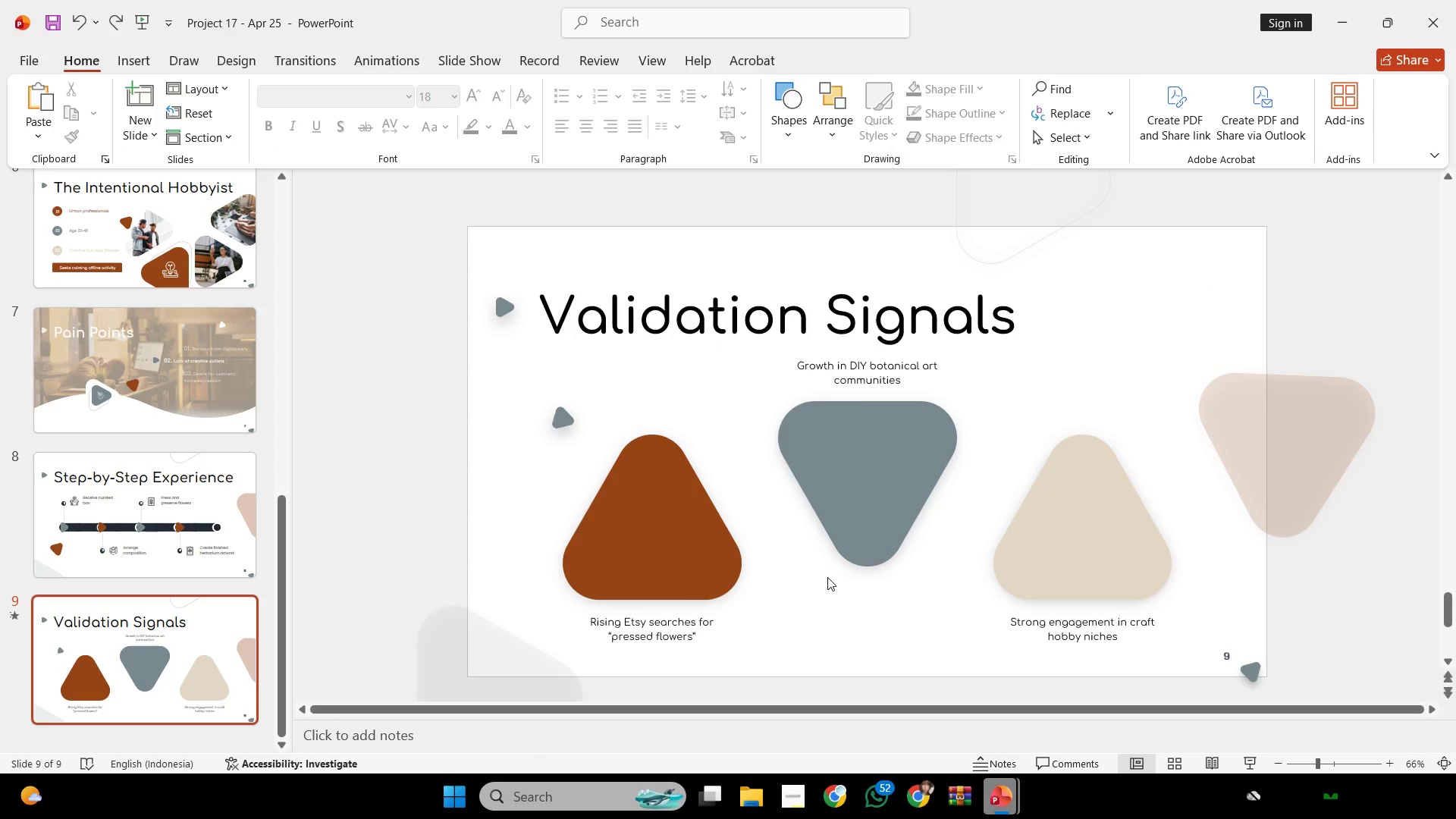 
key(Control+V)
 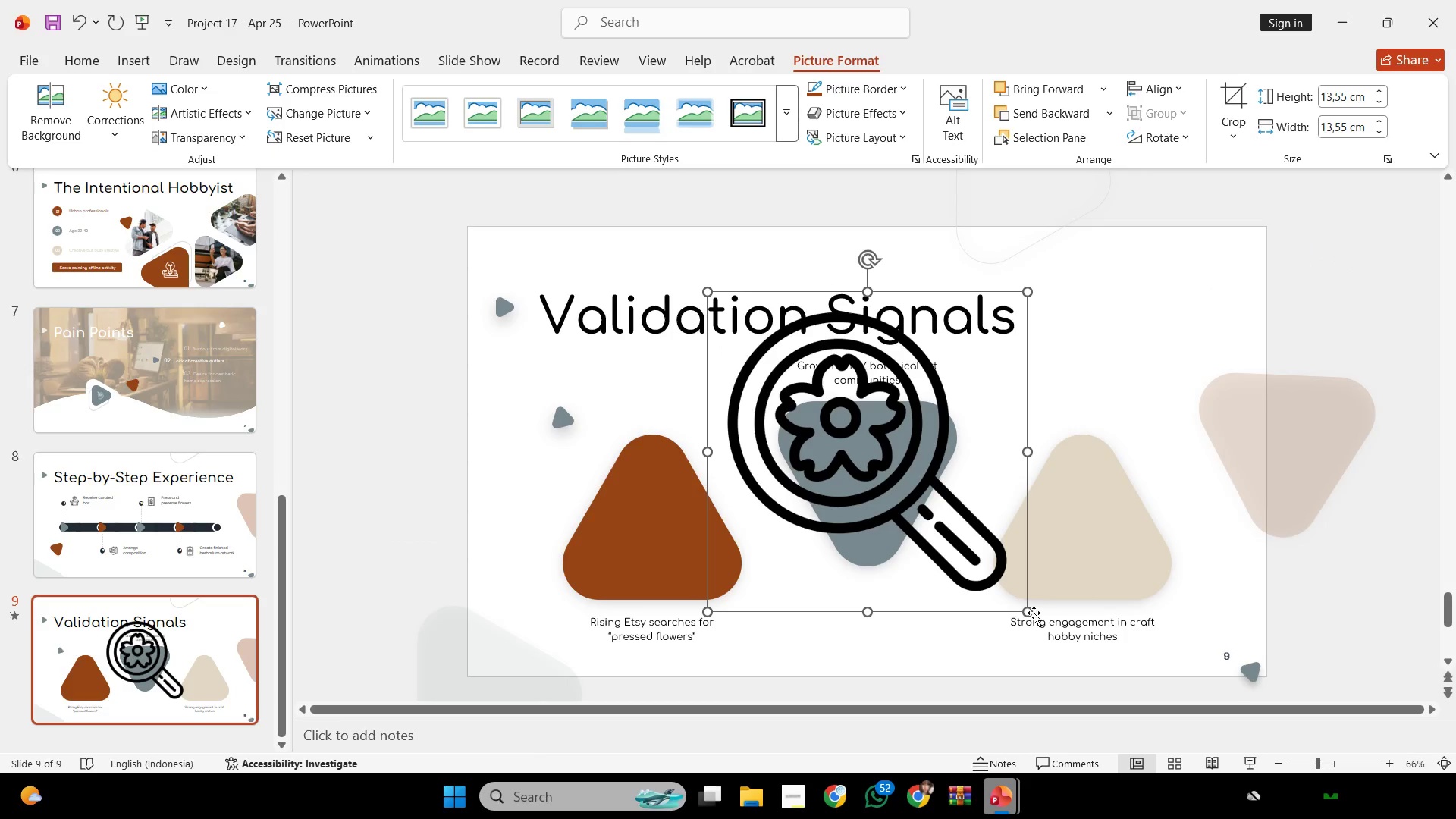 
left_click_drag(start_coordinate=[1030, 613], to_coordinate=[757, 357])
 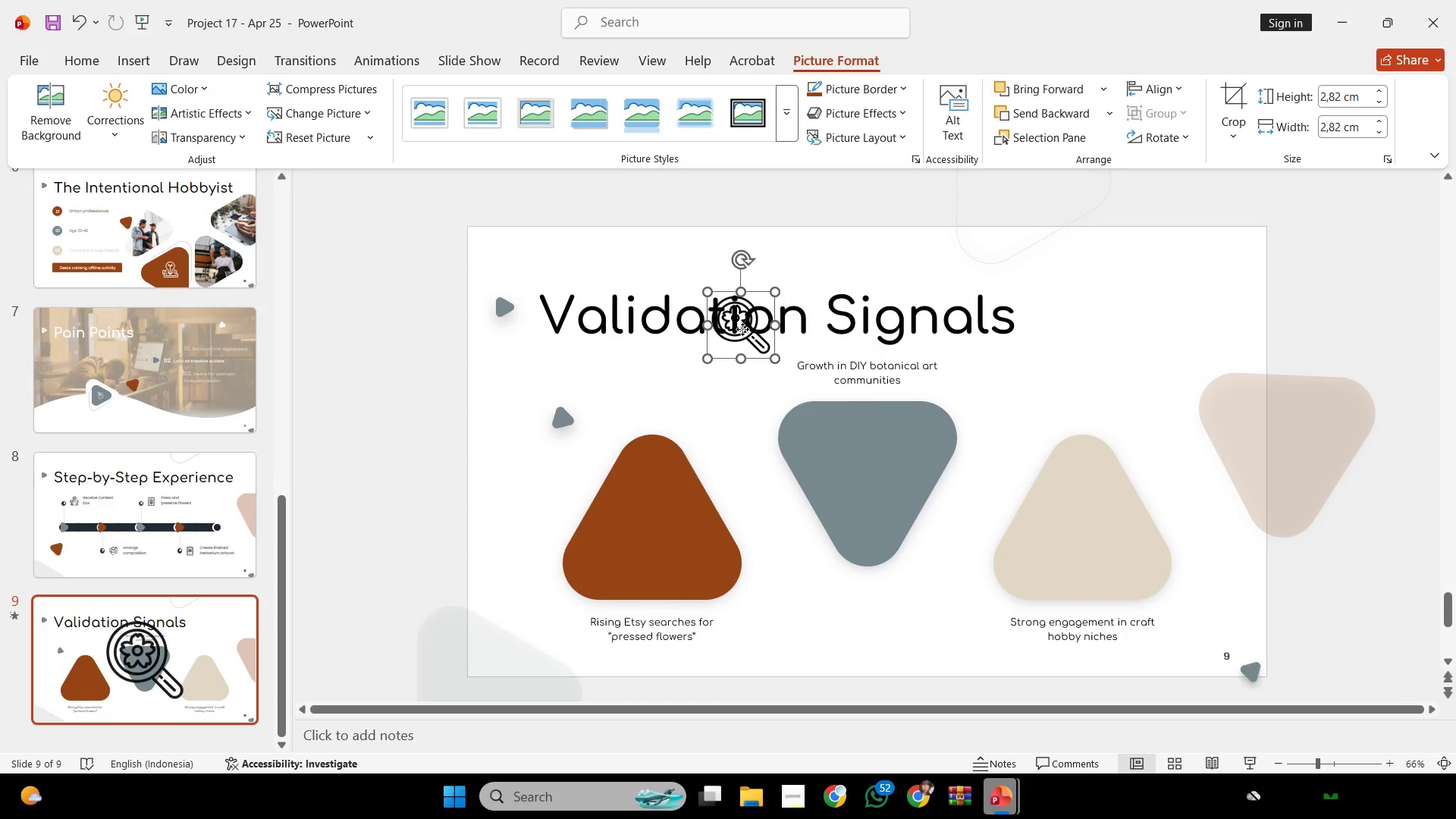 
left_click_drag(start_coordinate=[742, 328], to_coordinate=[656, 528])
 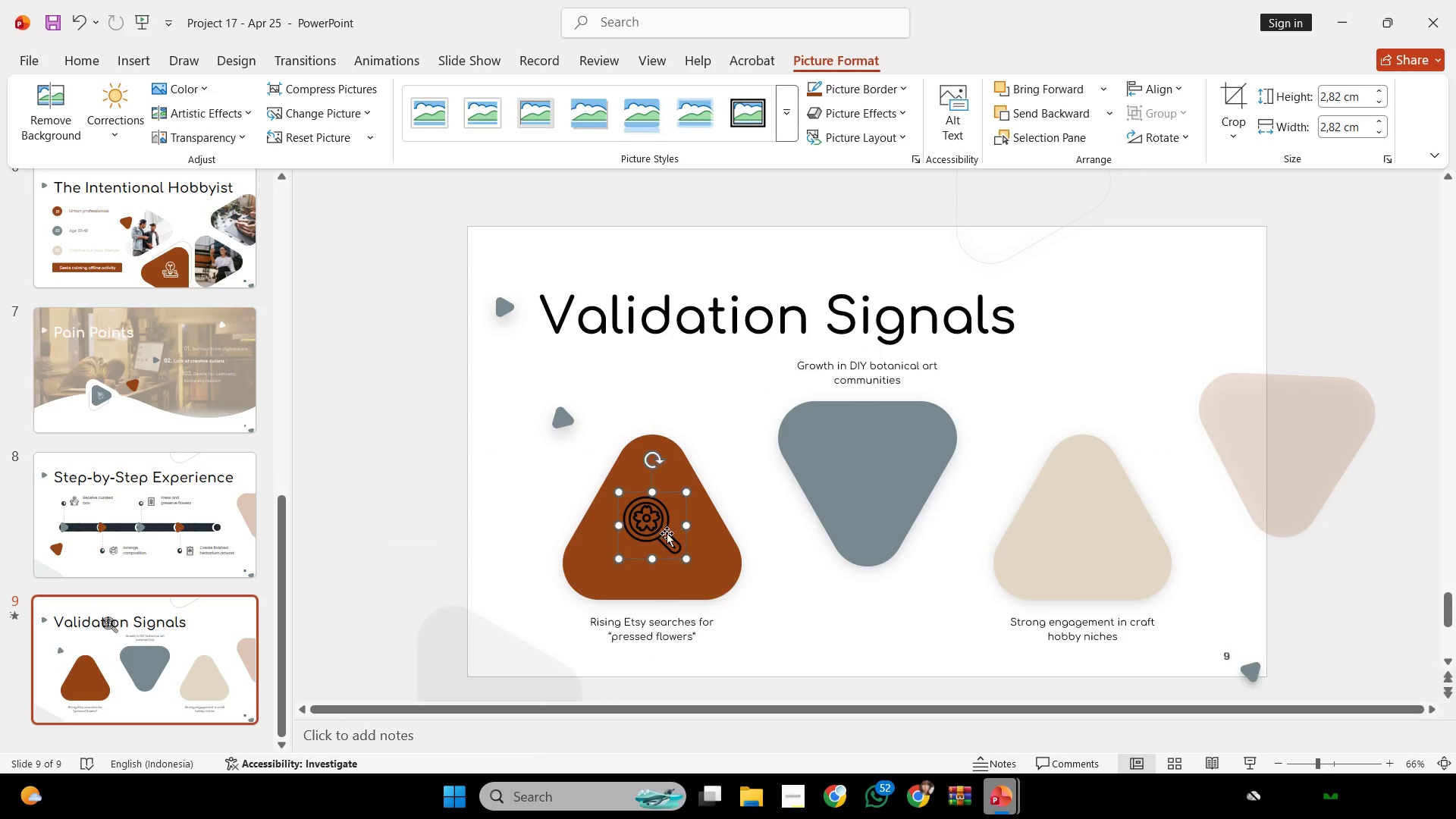 
hold_key(key=ShiftLeft, duration=0.31)
left_click([714, 550])
 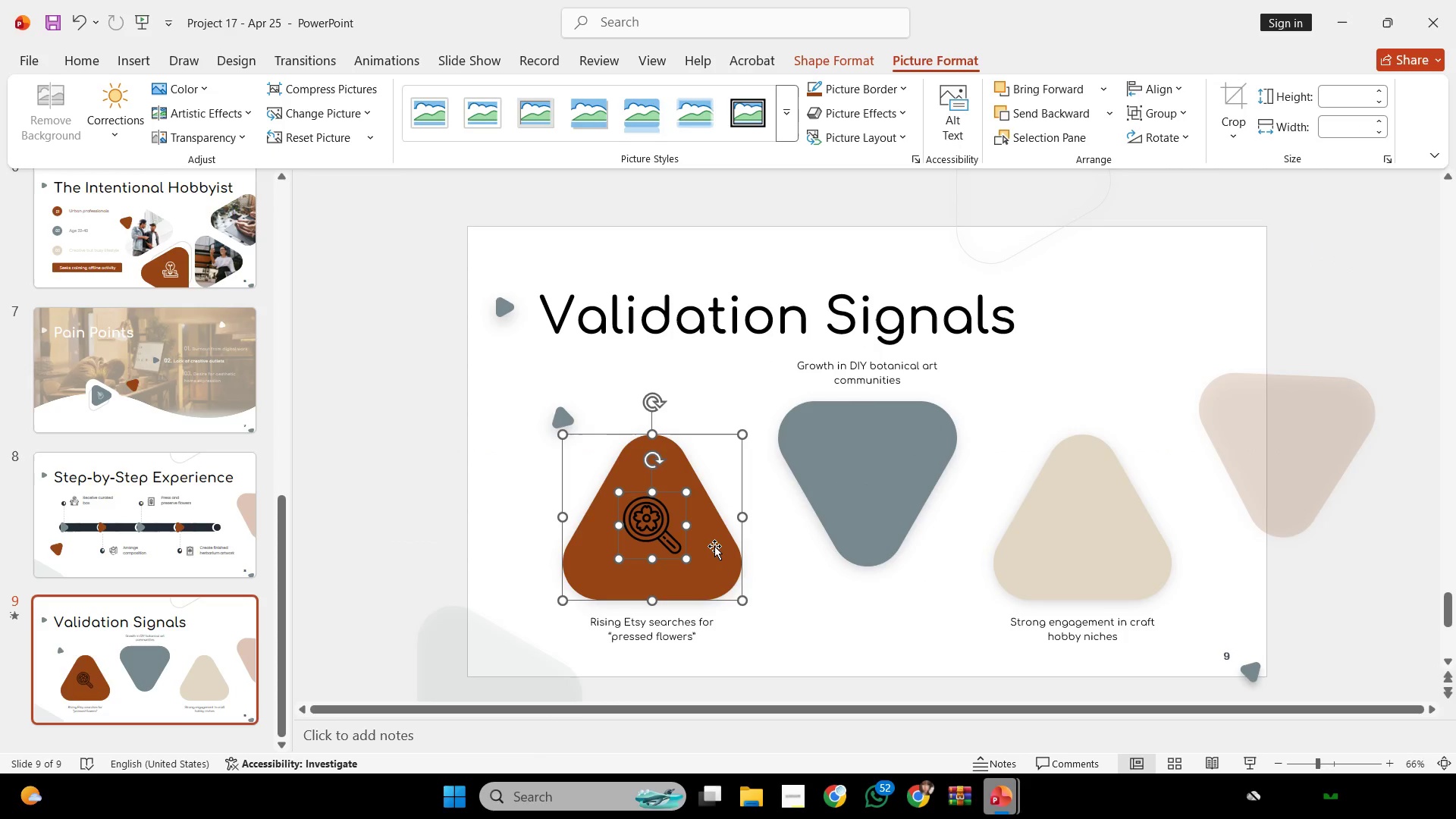 
wait(8.56)
 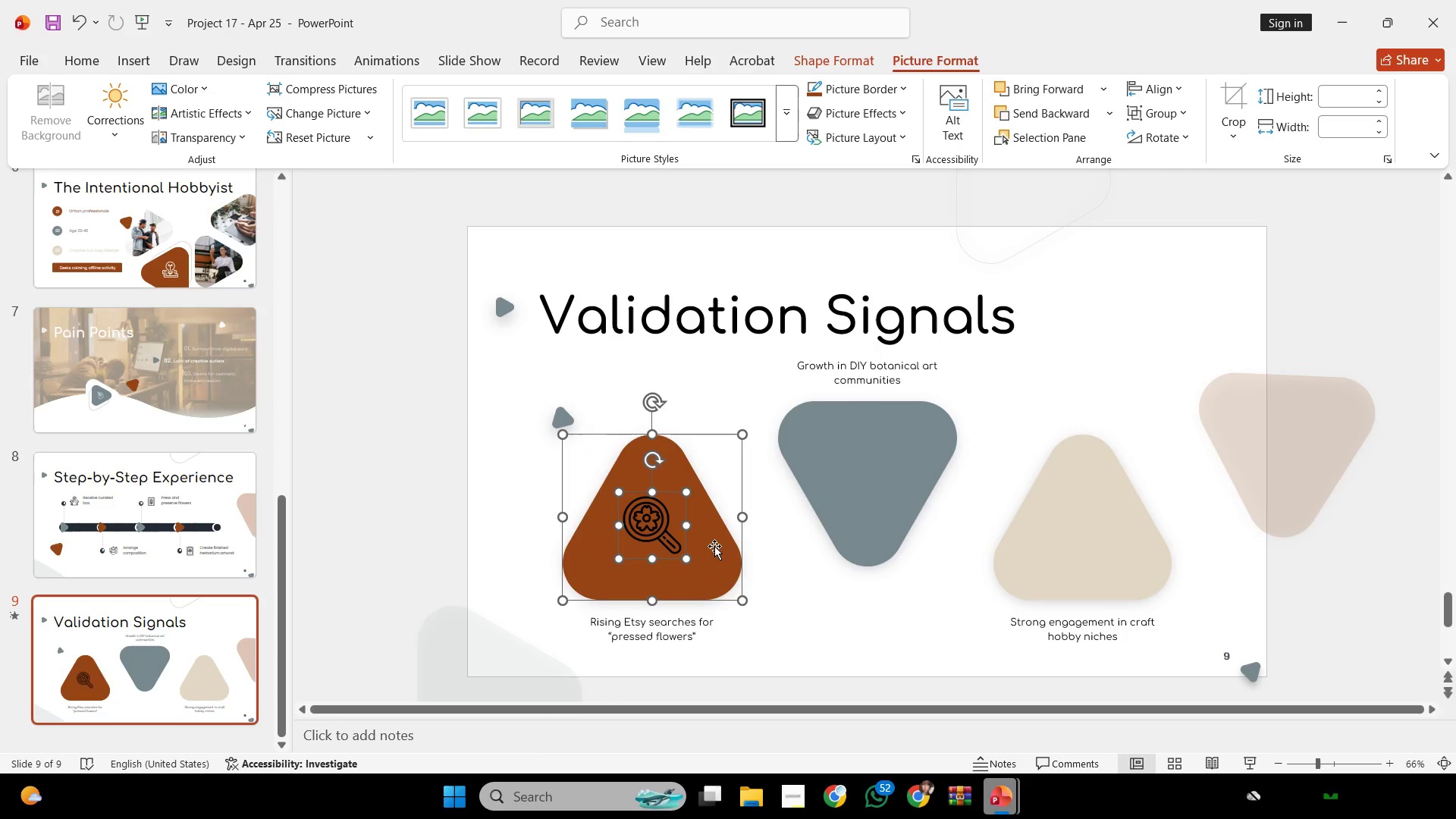 
double_click([1180, 88])
 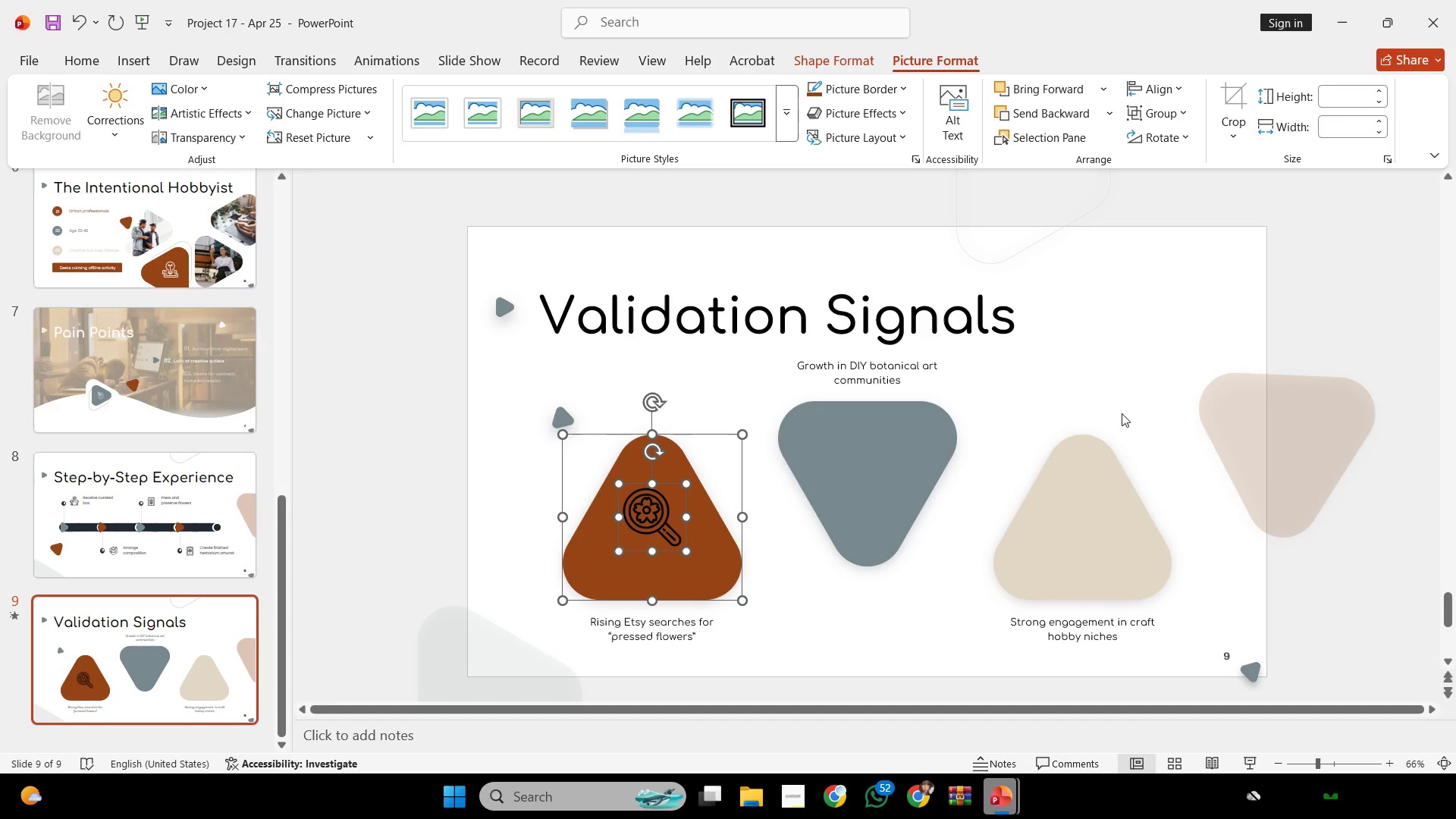 
double_click([1131, 381])
 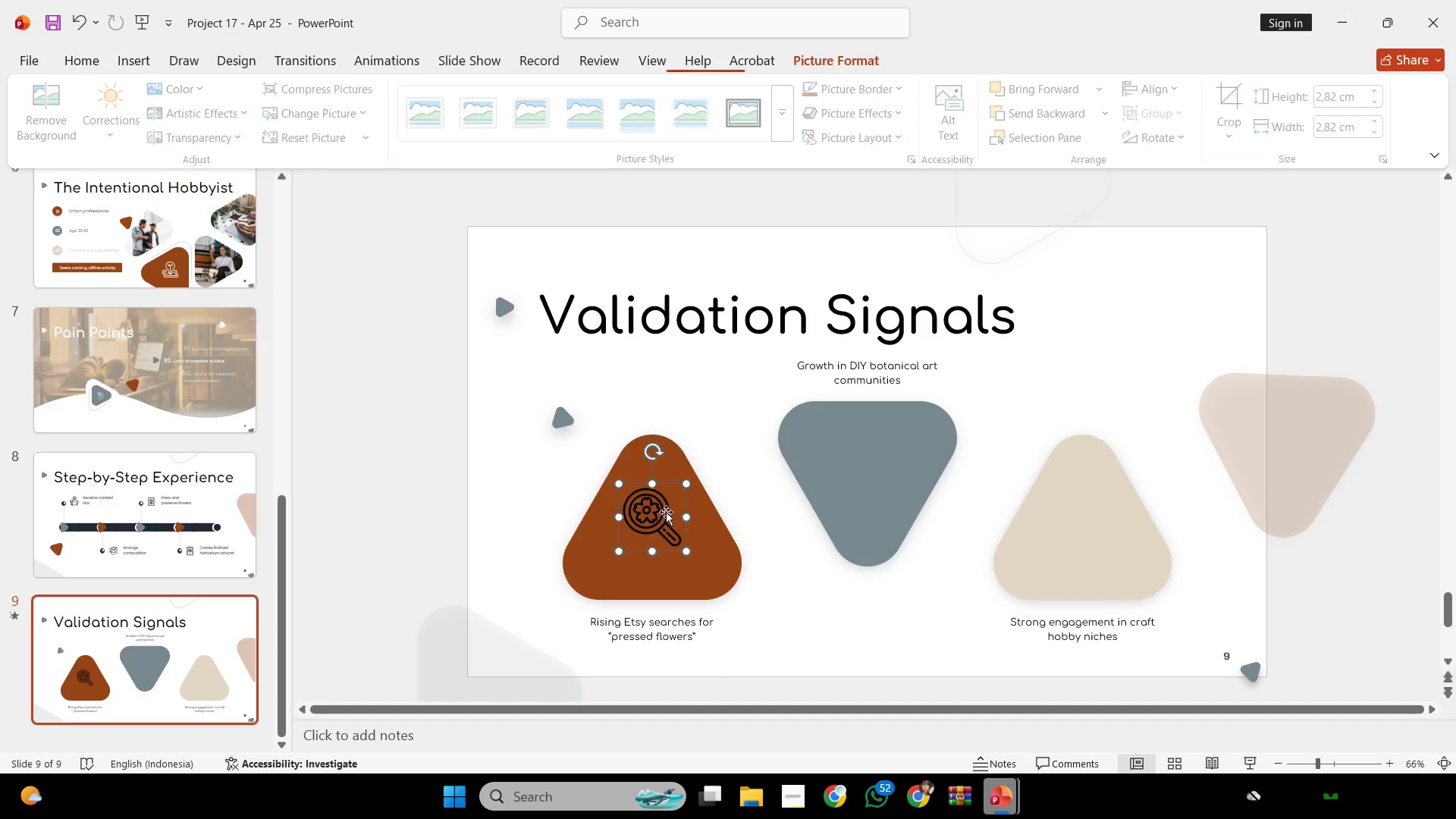 
hold_key(key=ShiftLeft, duration=2.33)
left_click_drag(start_coordinate=[650, 506], to_coordinate=[653, 516])
 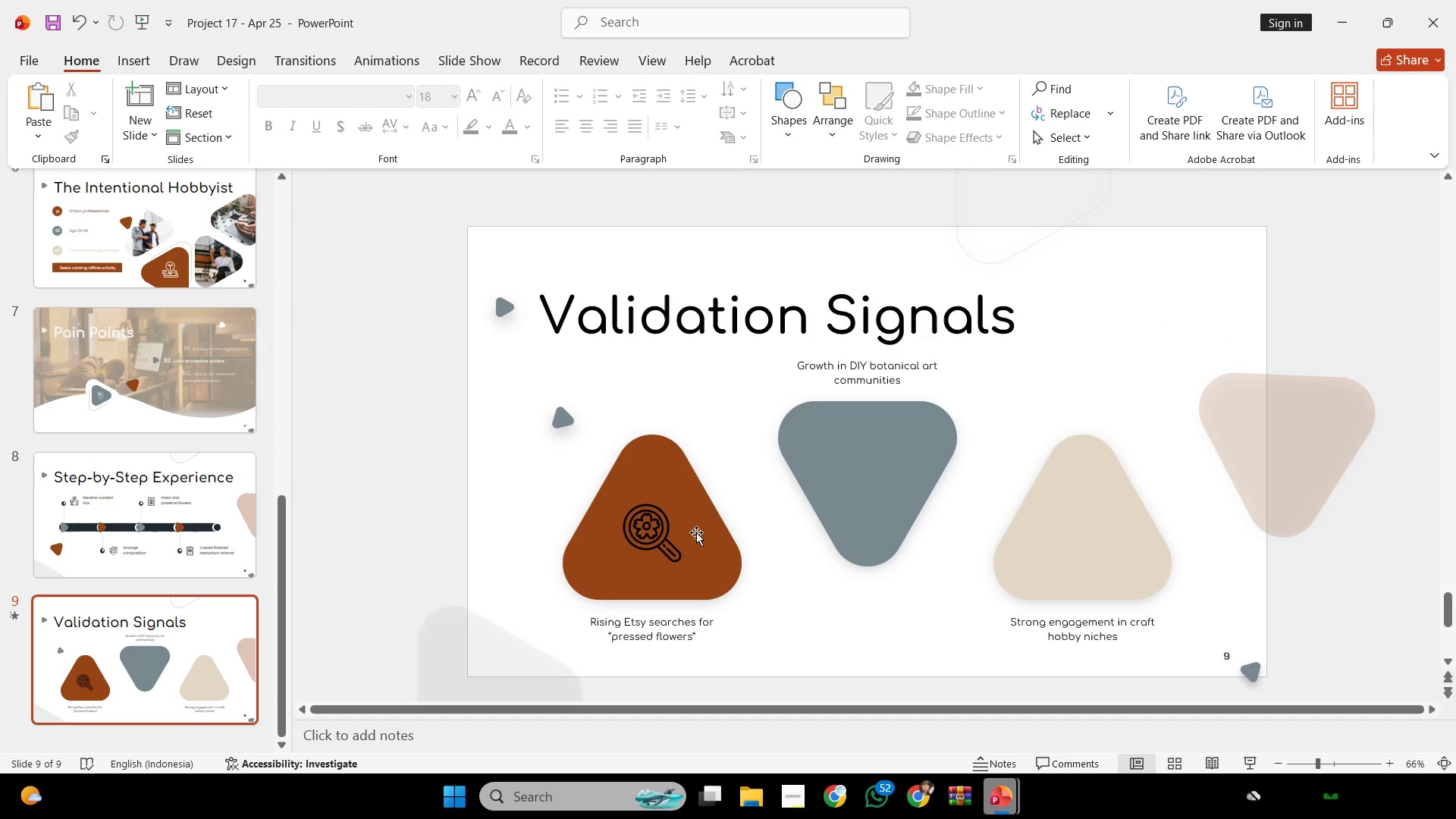 
left_click([664, 535])
 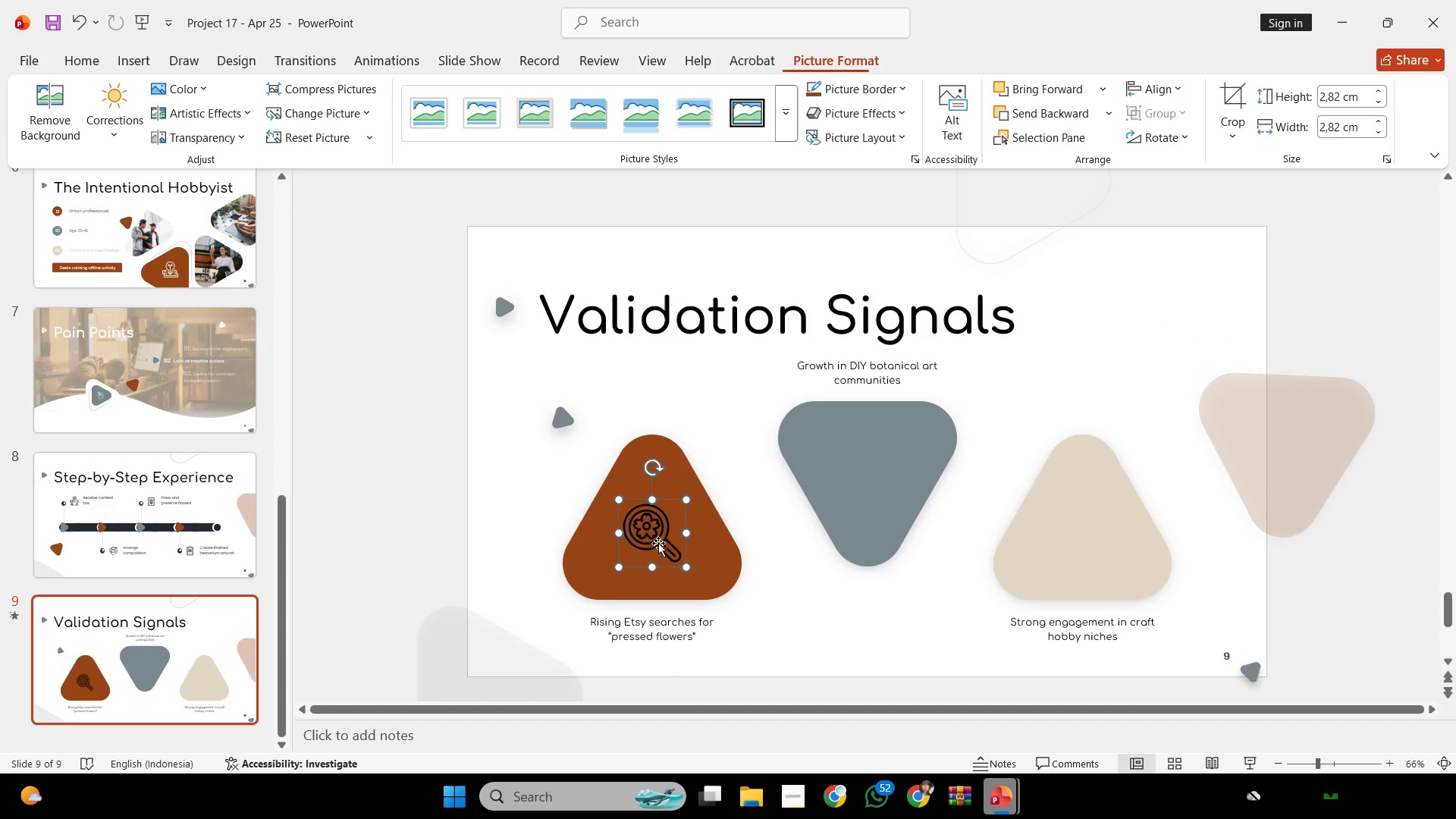 
hold_key(key=ShiftLeft, duration=1.48)
left_click_drag(start_coordinate=[657, 544], to_coordinate=[659, 538])
 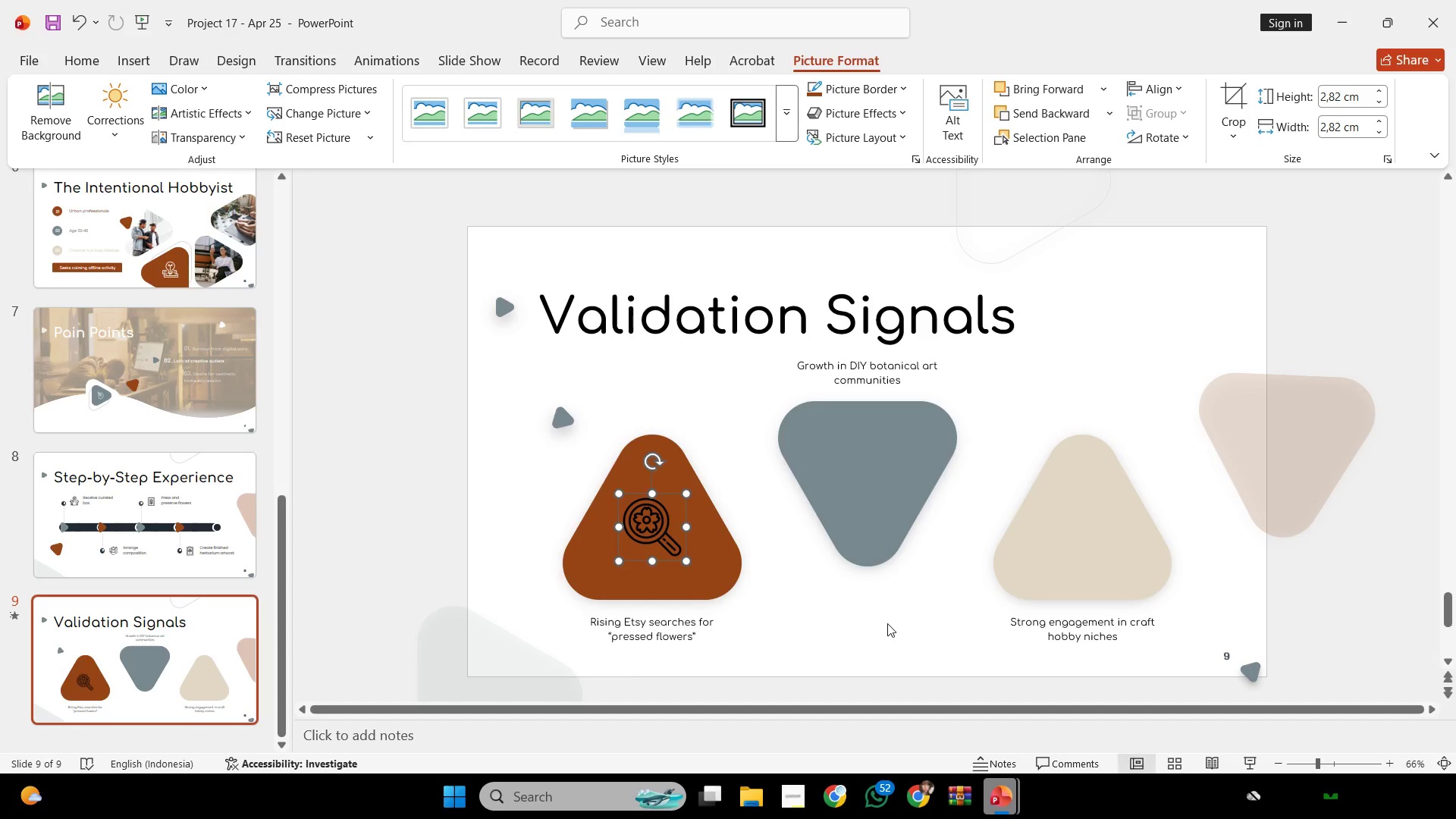 
left_click_drag(start_coordinate=[887, 623], to_coordinate=[657, 548])
 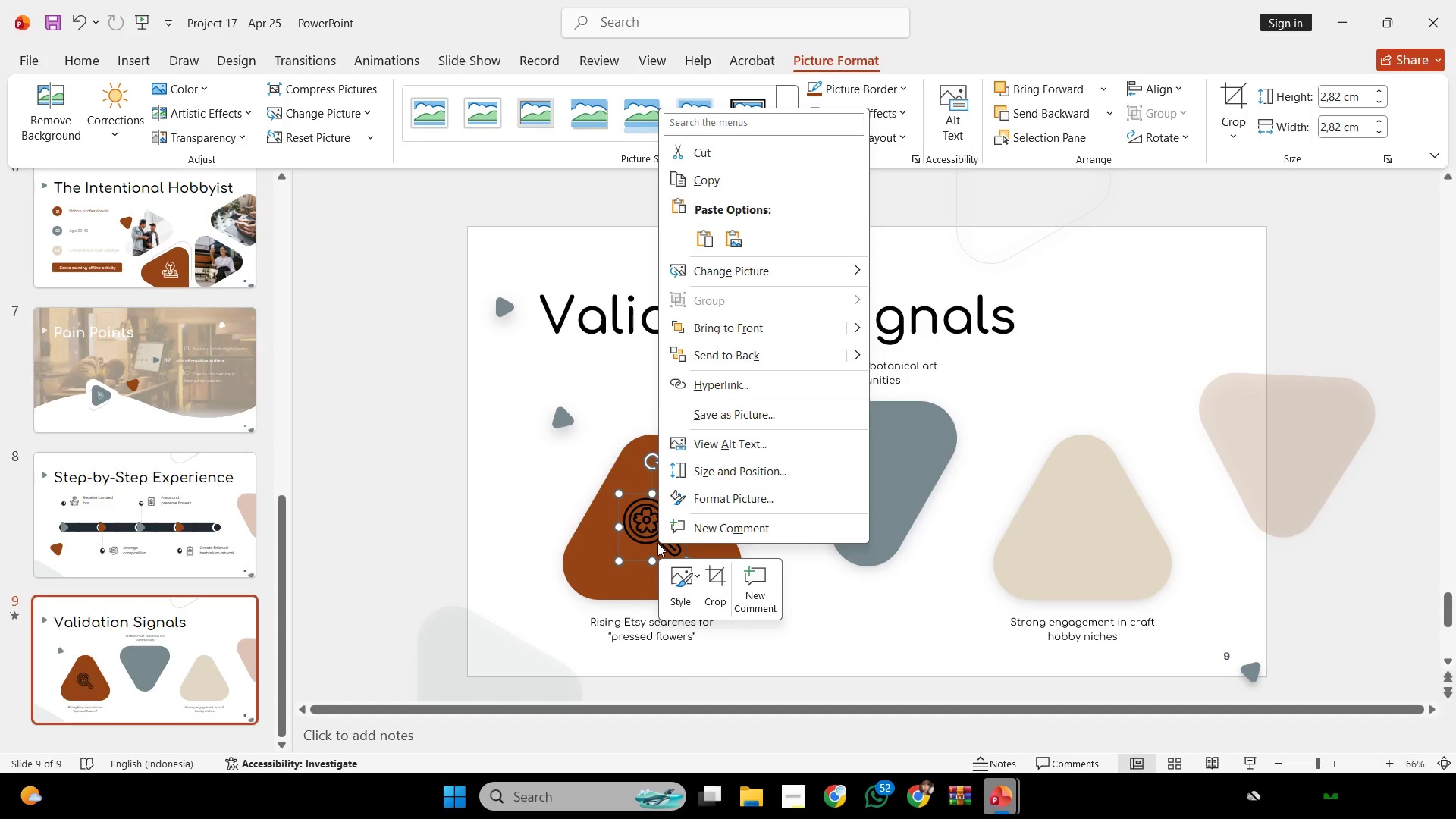 
left_click([657, 548])
 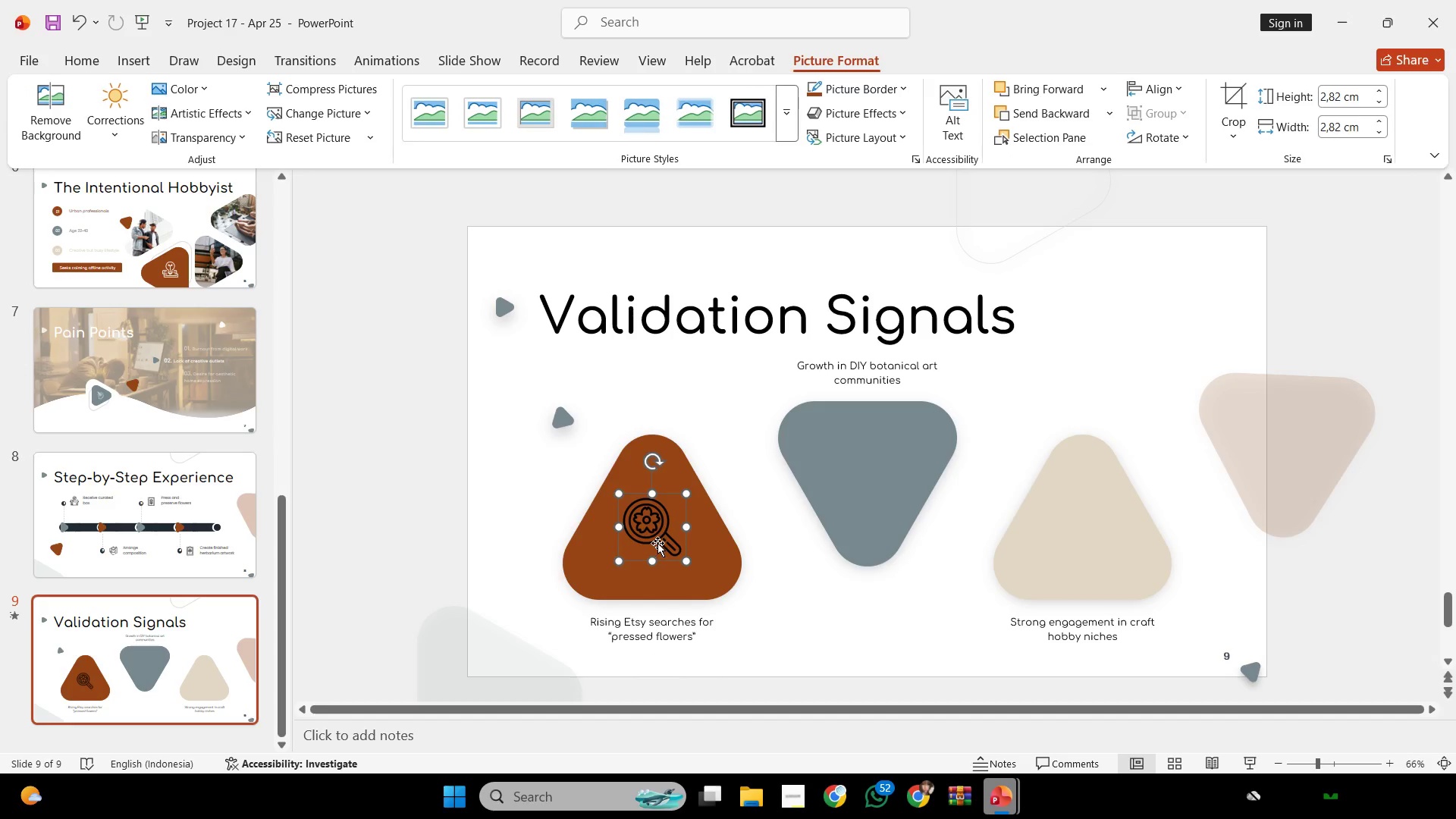 
right_click([657, 543])
 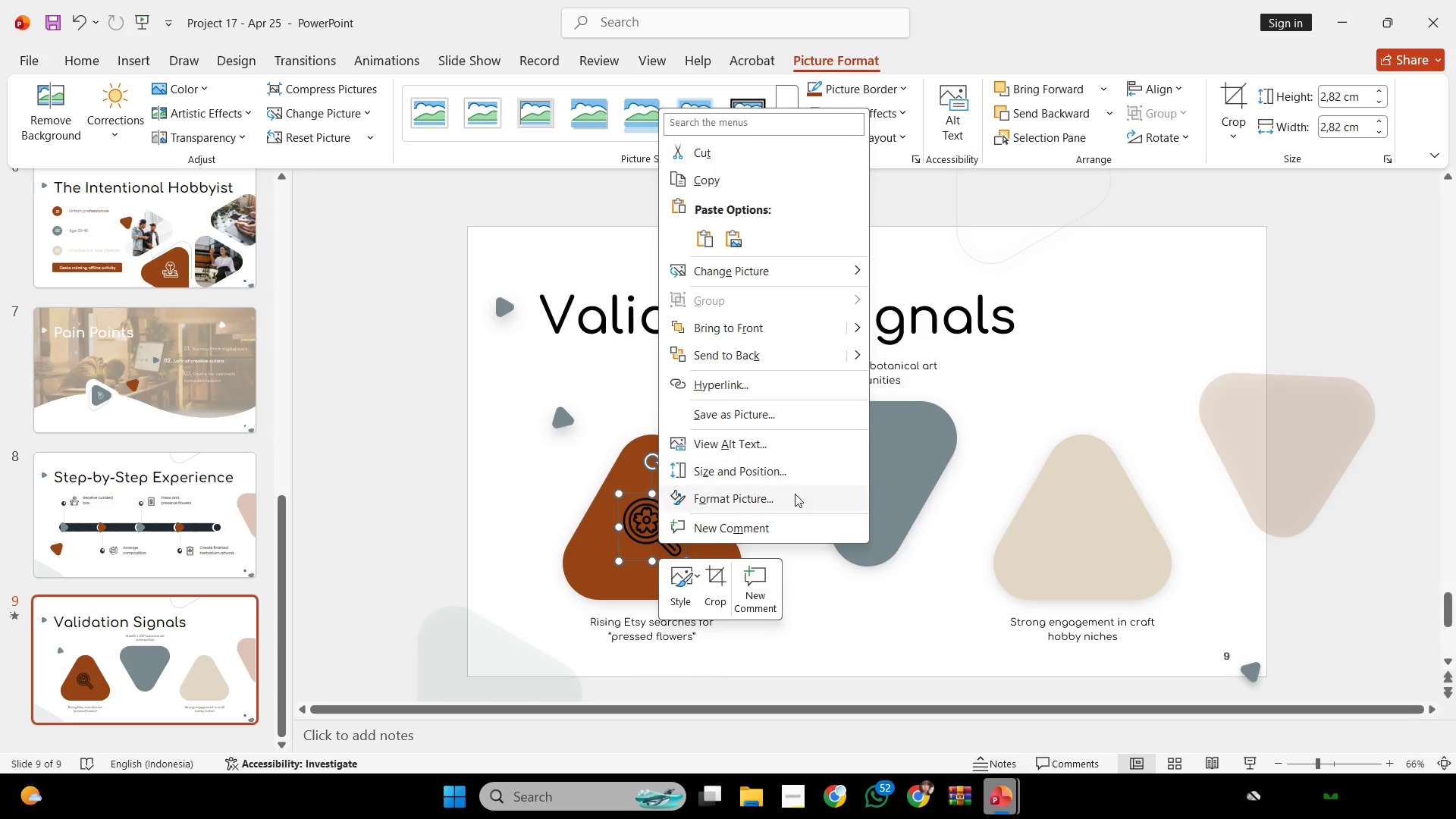 
left_click([793, 495])
 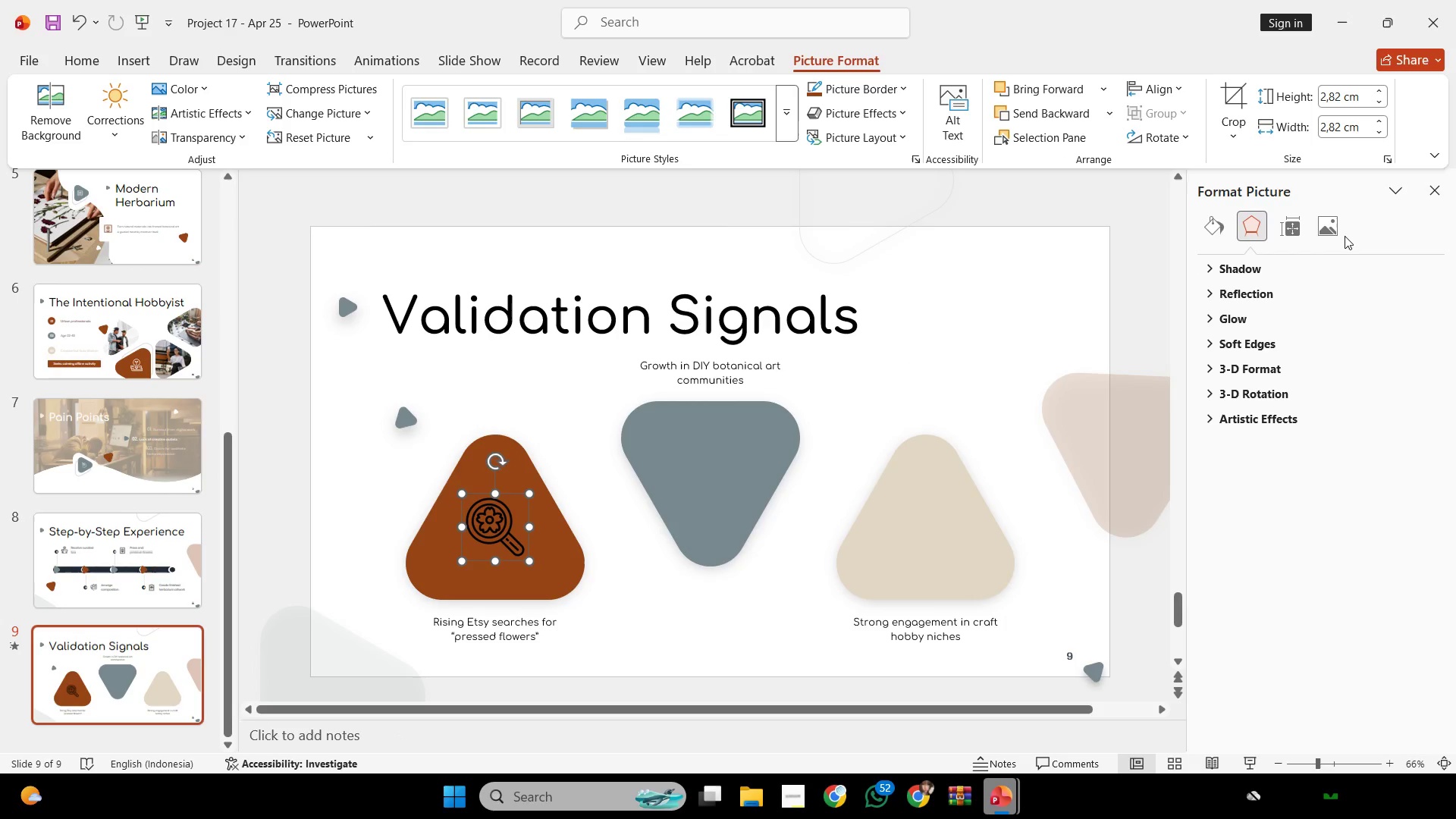 
left_click_drag(start_coordinate=[1327, 217], to_coordinate=[1327, 224])
 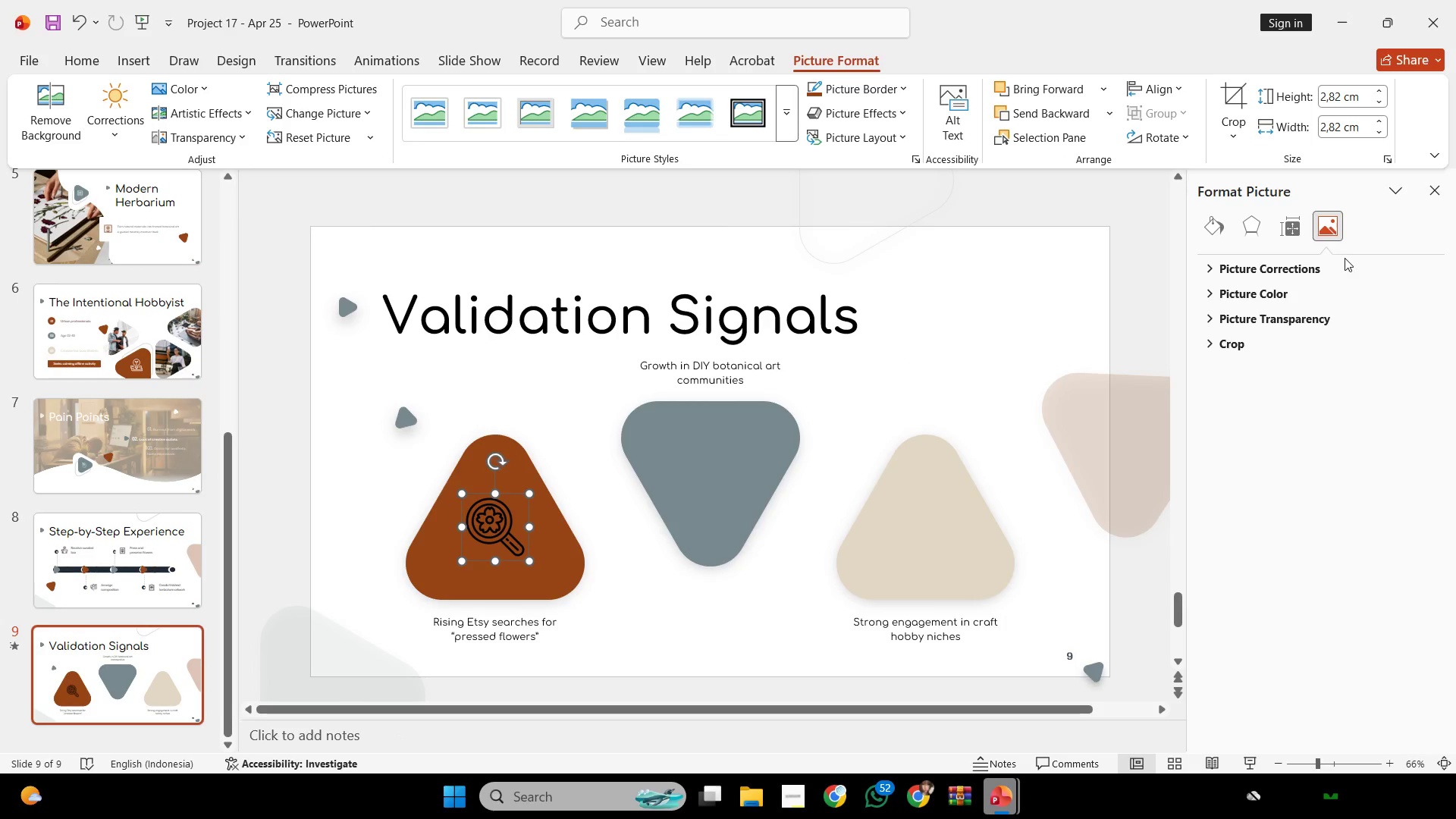 
left_click([1345, 265])
 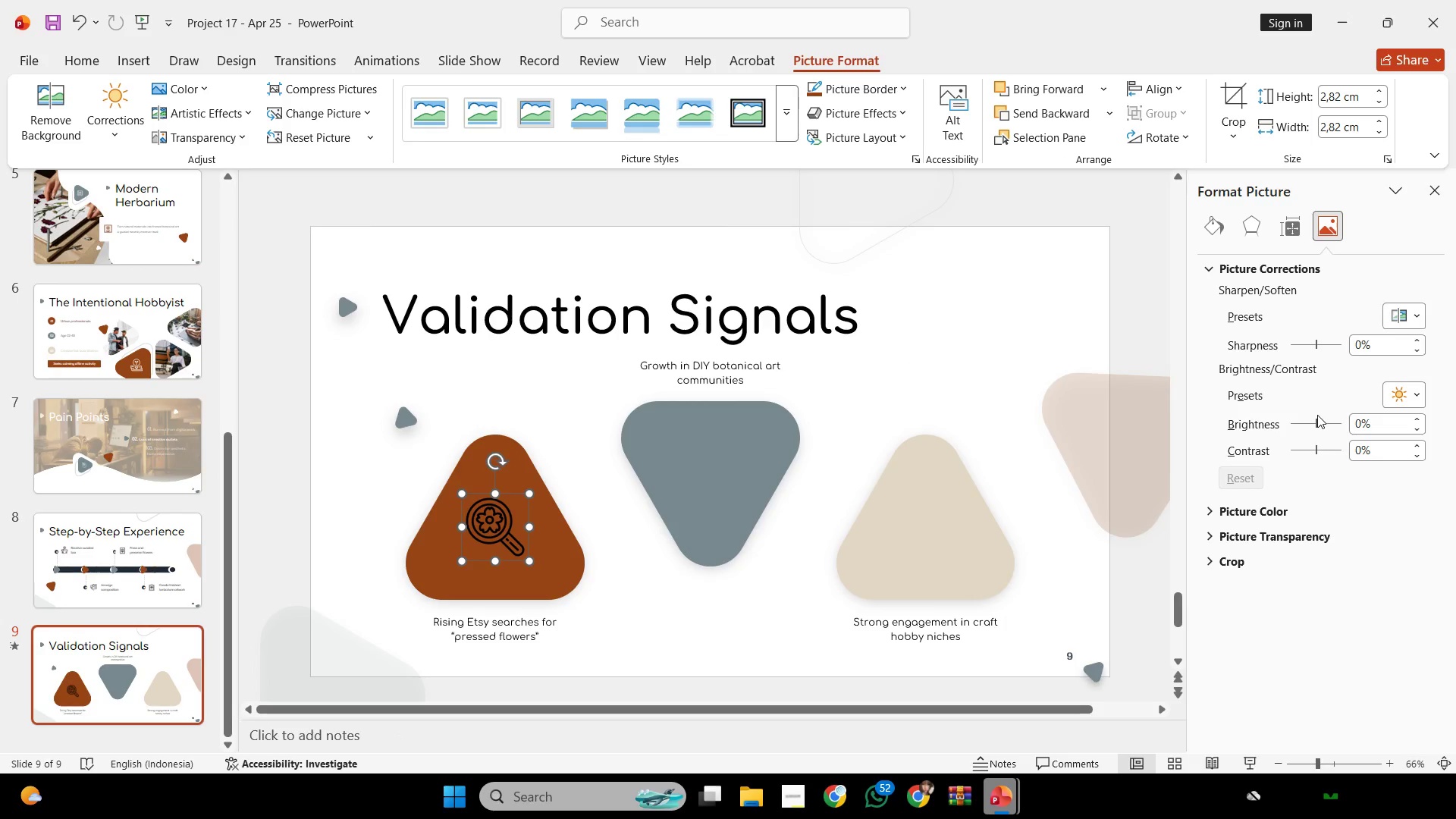 
left_click_drag(start_coordinate=[1317, 415], to_coordinate=[1395, 413])
 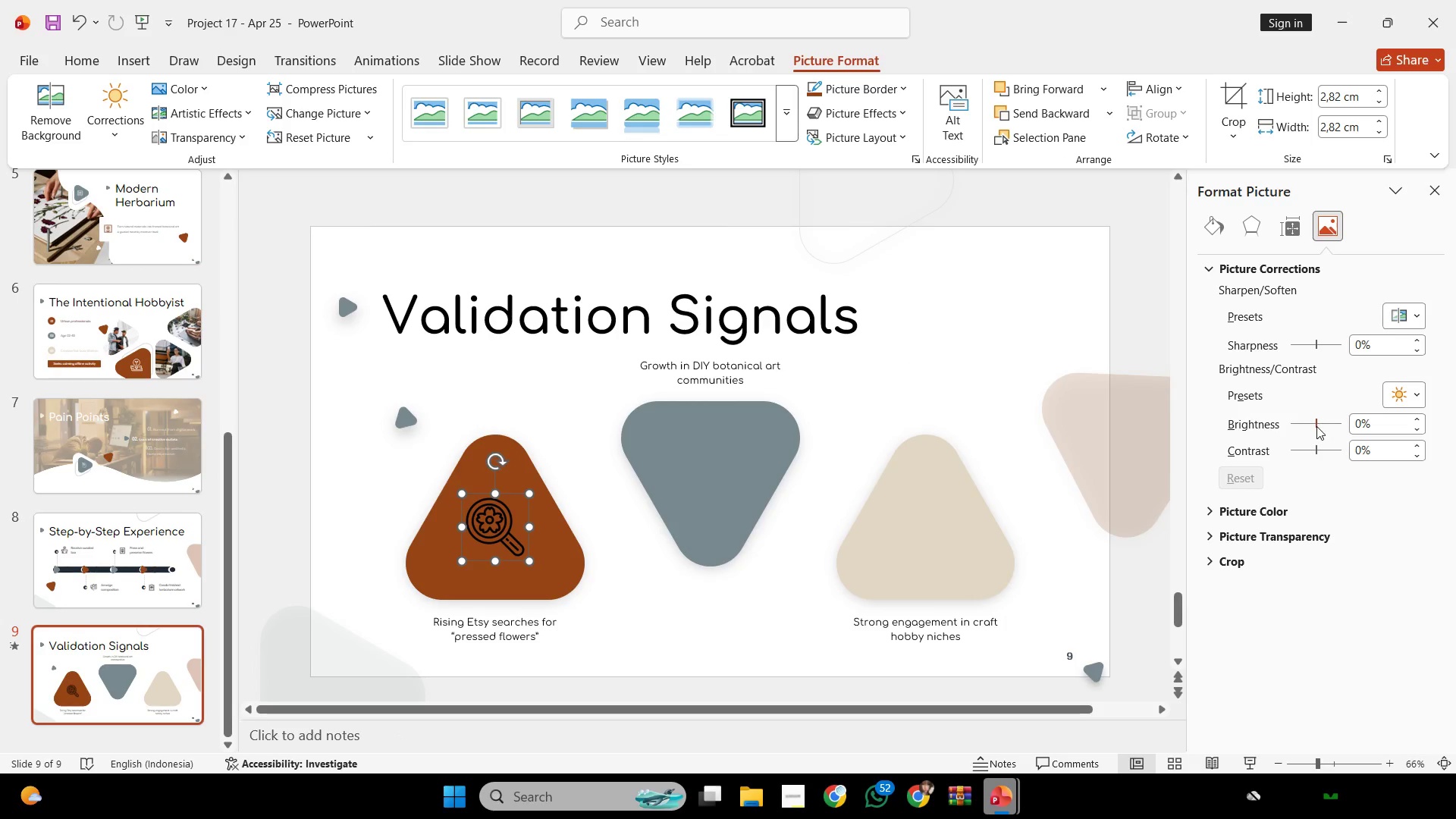 
left_click_drag(start_coordinate=[1316, 426], to_coordinate=[1415, 414])
 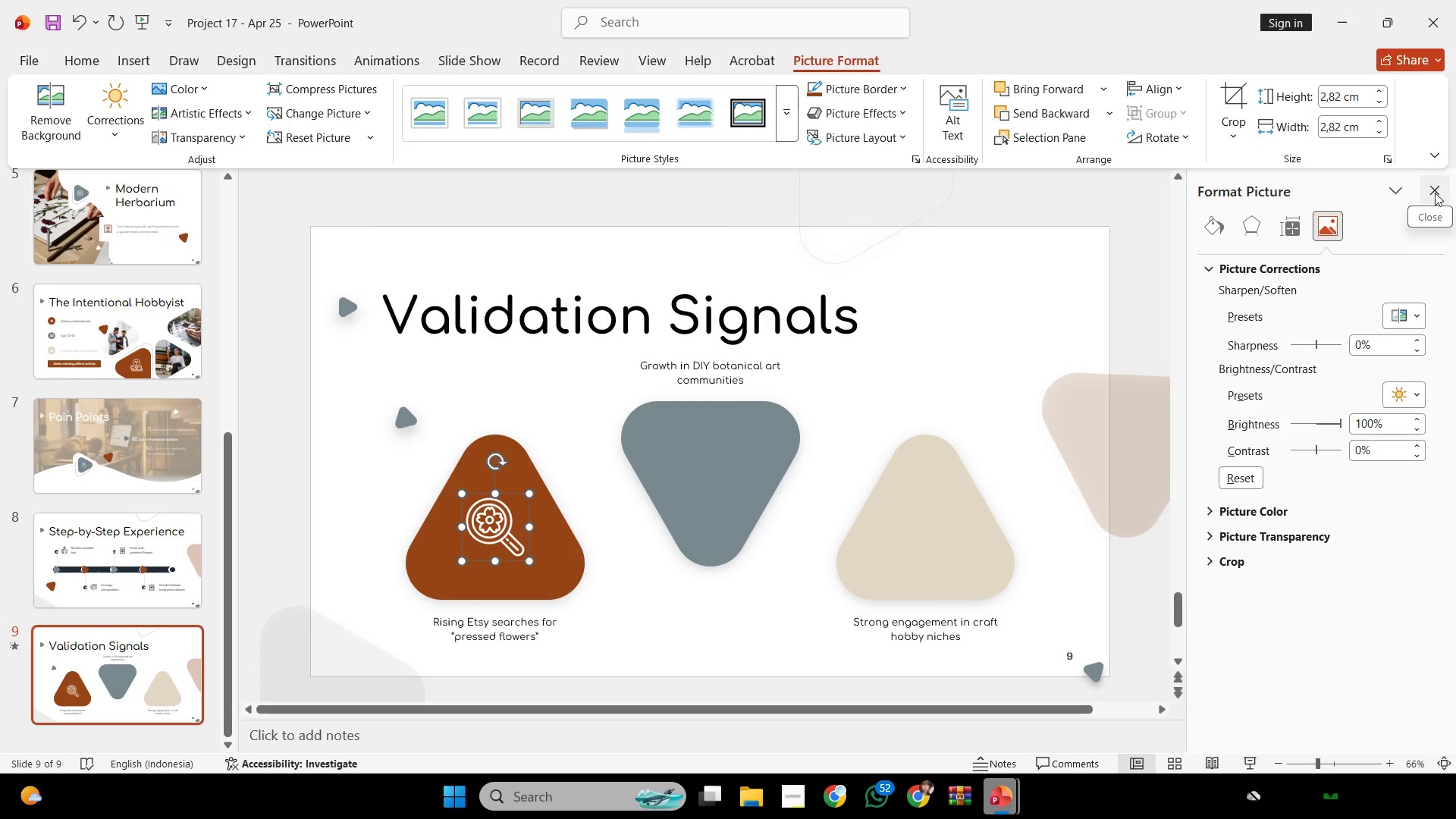 
left_click([1435, 188])
 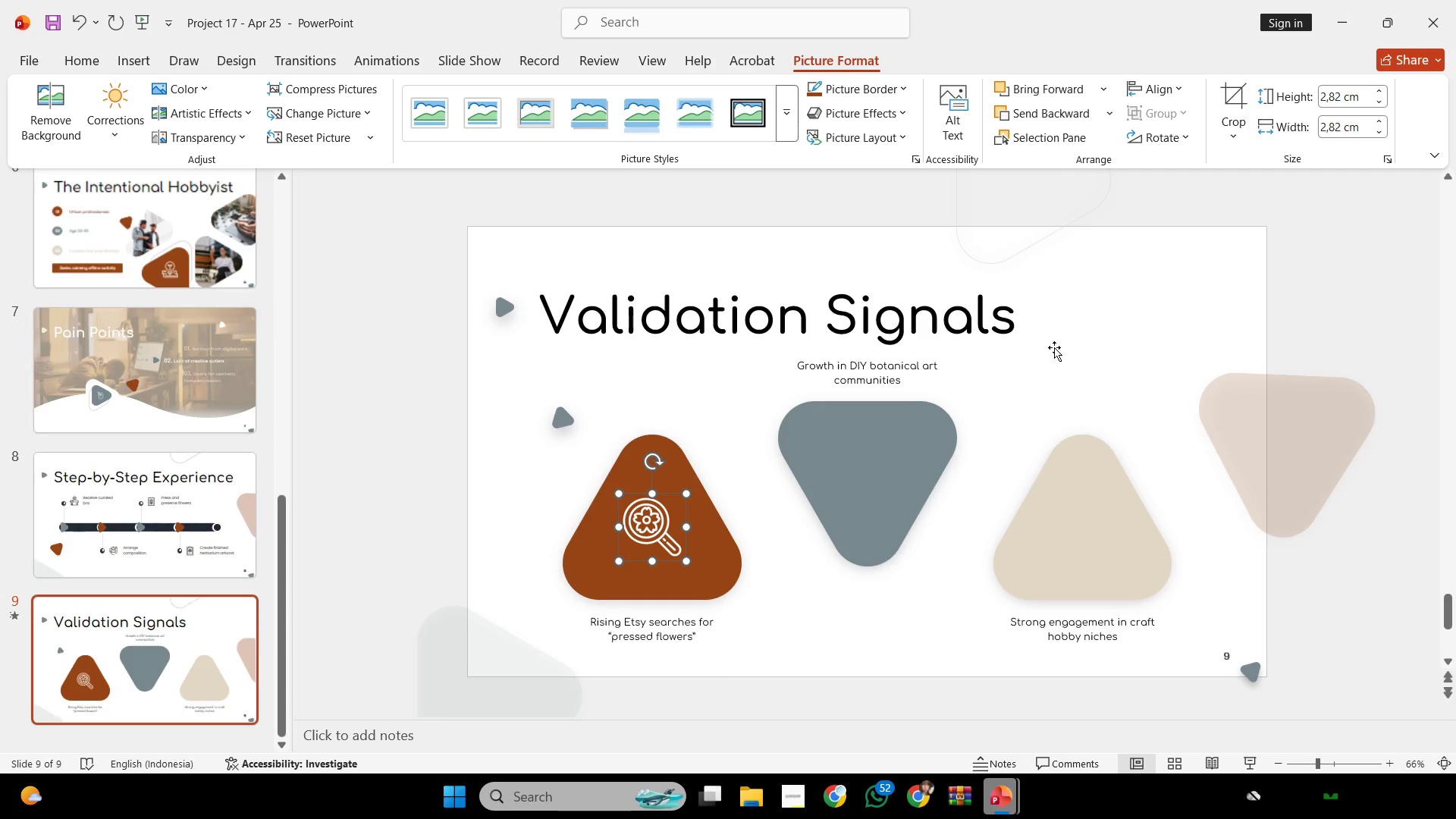 
left_click([1131, 347])
 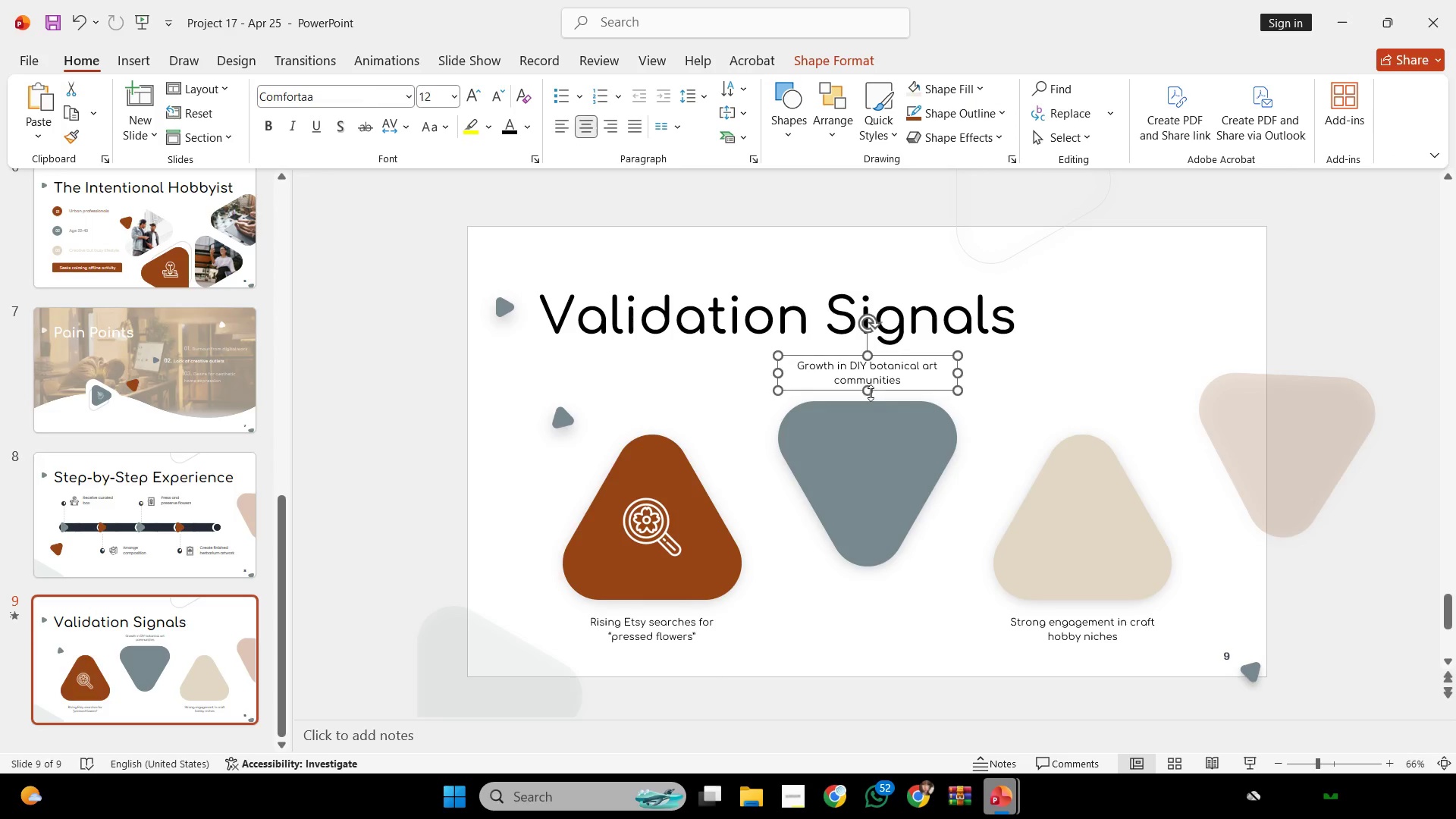 
double_click([880, 371])
 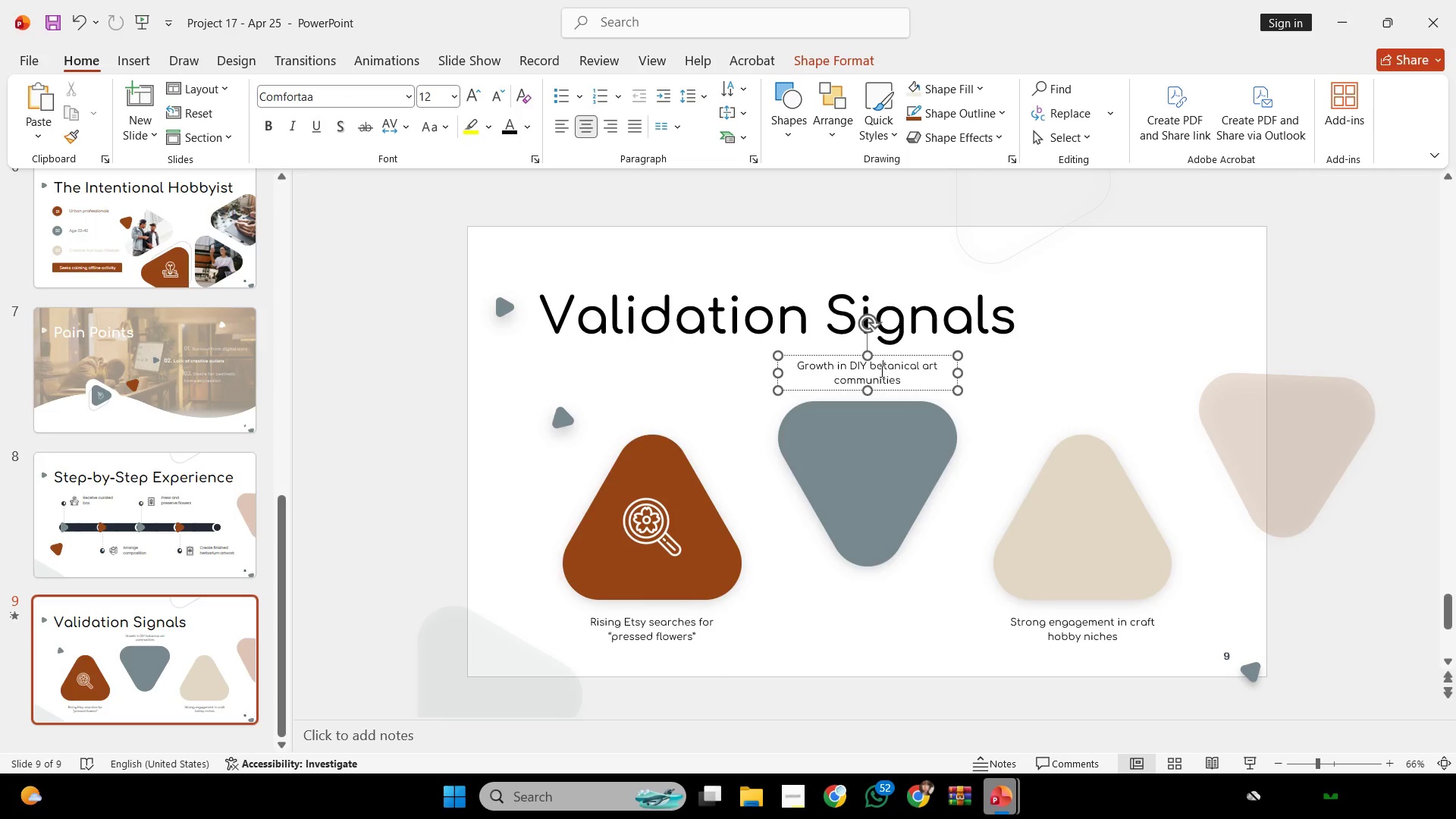 
key(Control+ControlLeft)
 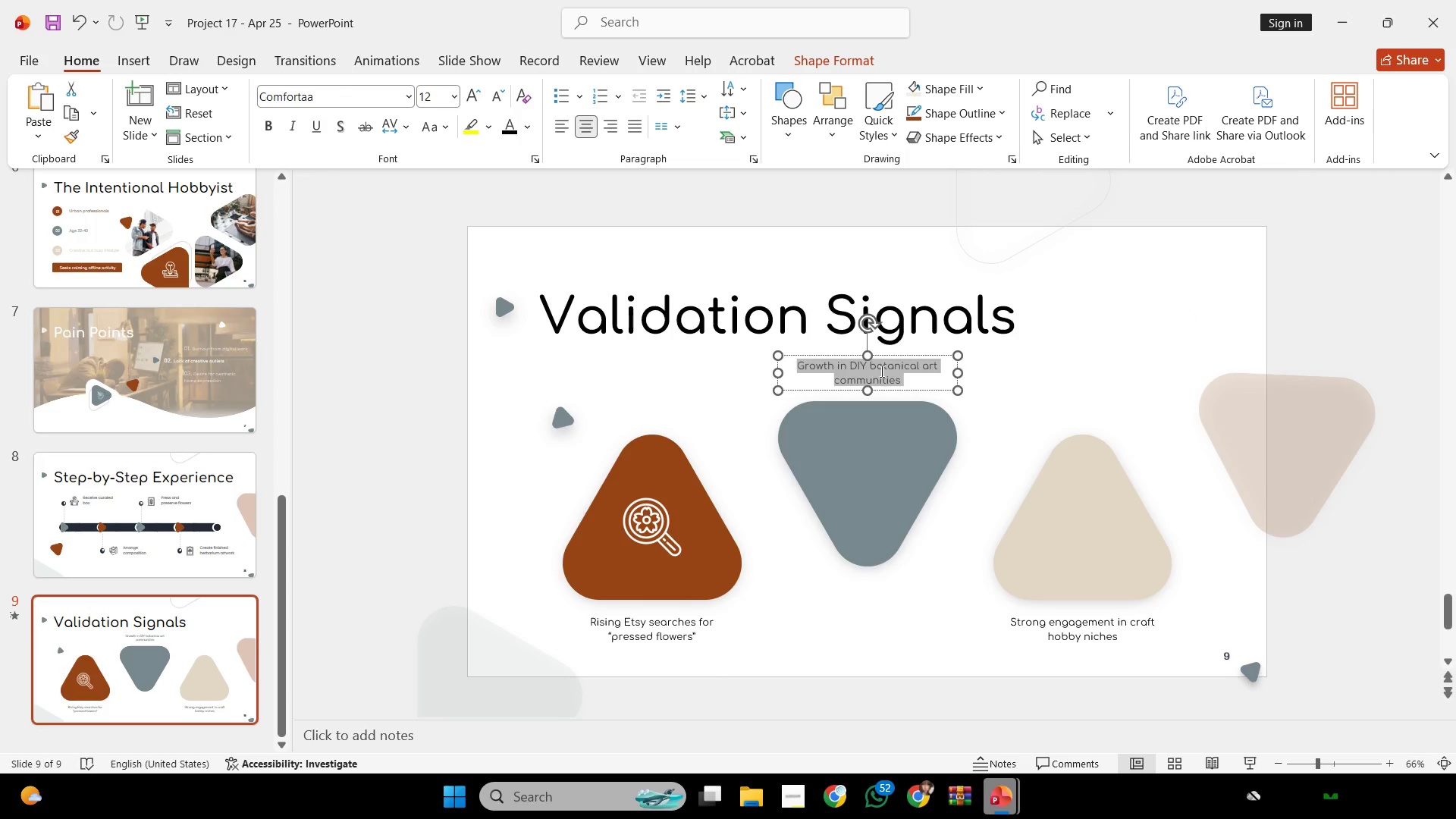 
key(Control+A)
 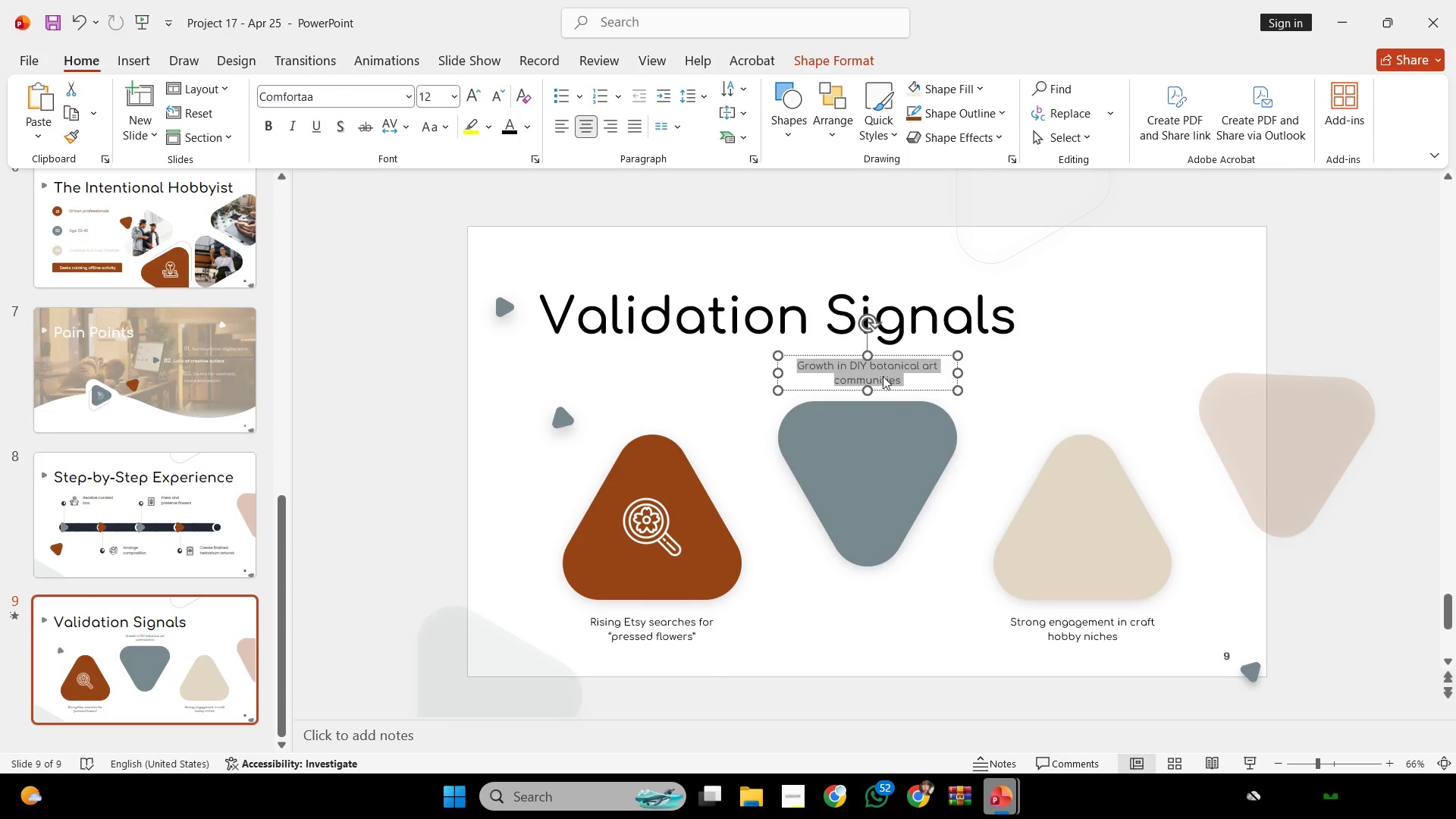 
key(Control+C)
 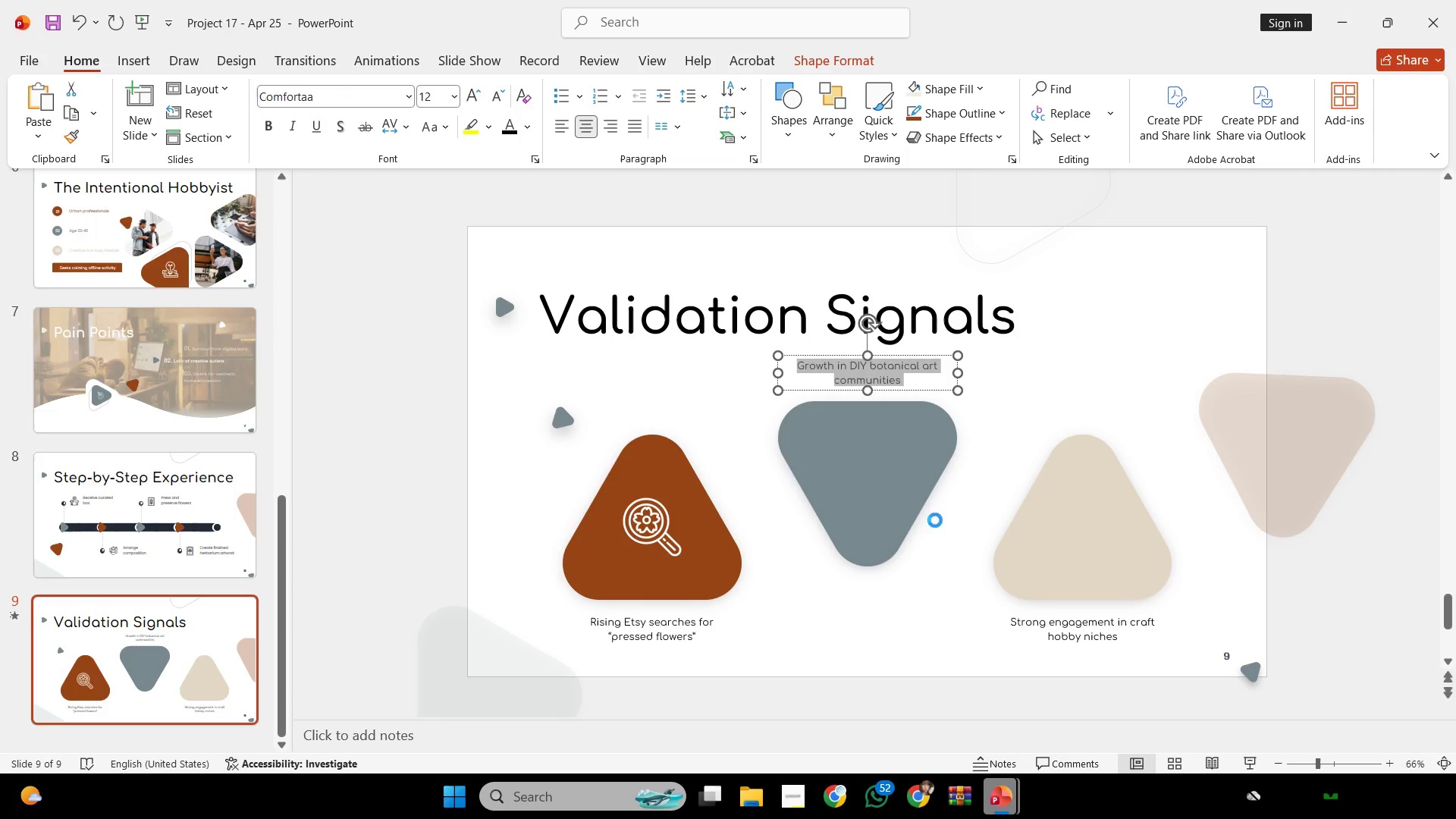 
key(Control+C)
 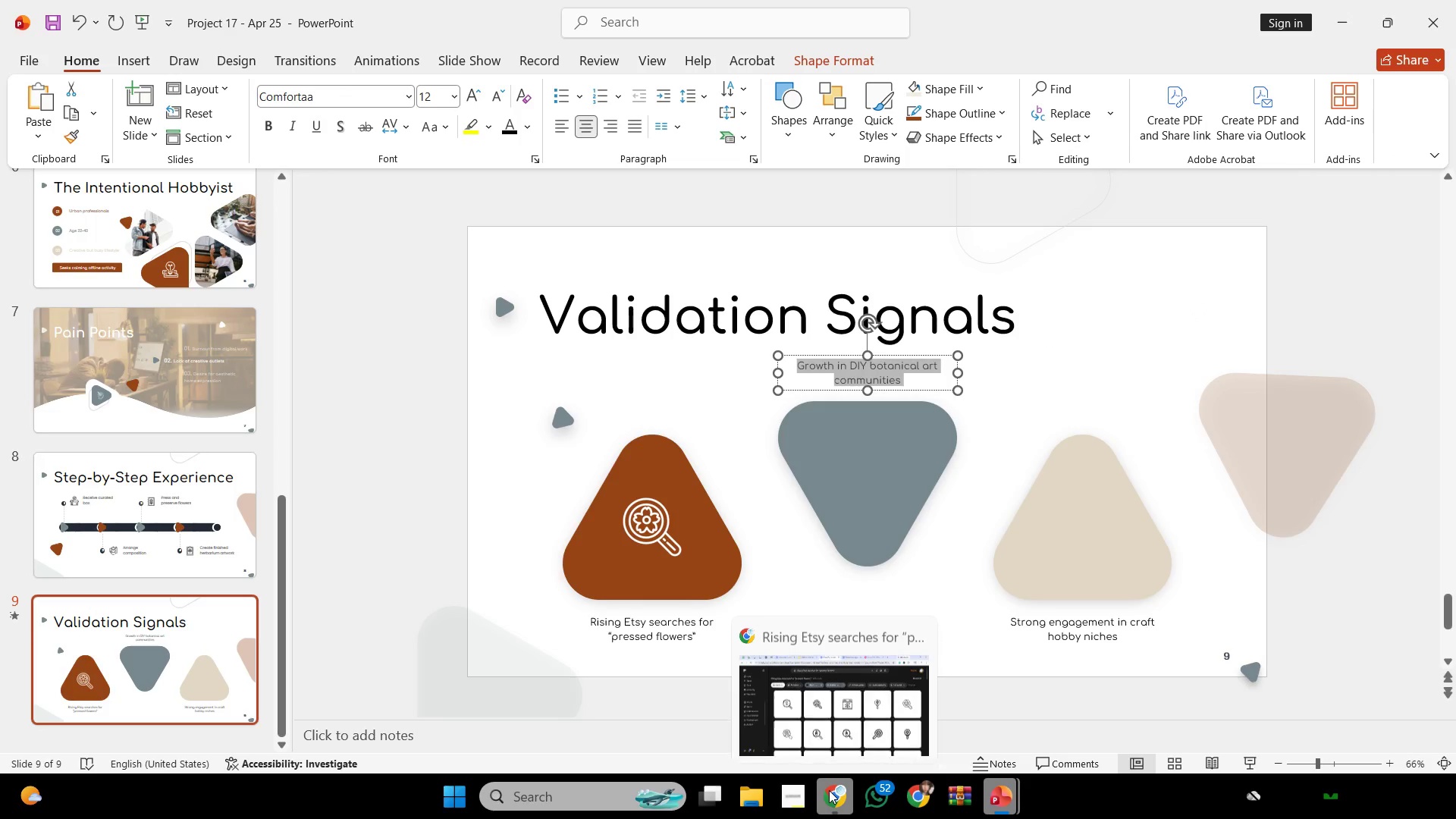 
left_click([829, 790])
 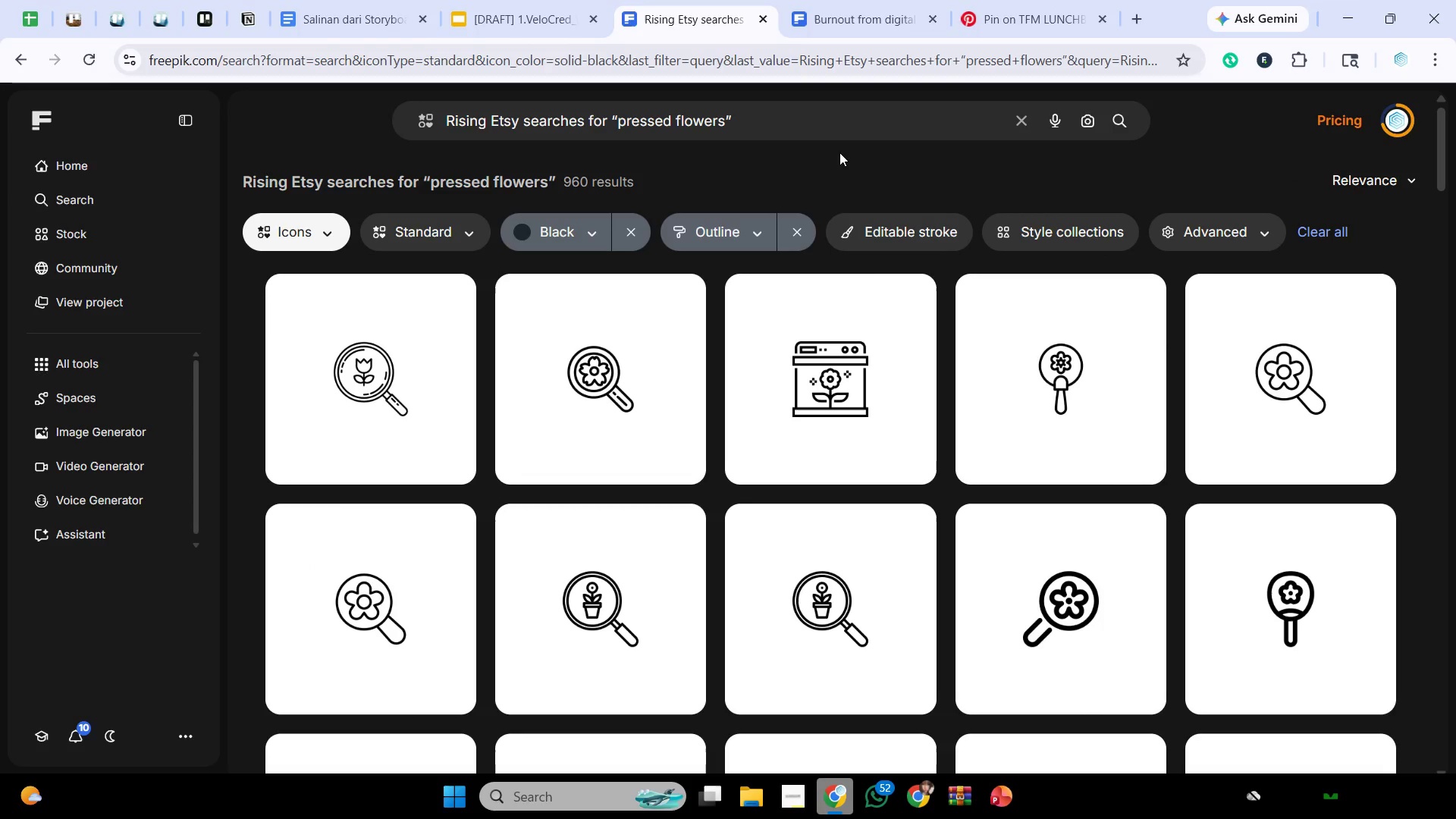 
left_click_drag(start_coordinate=[839, 132], to_coordinate=[303, 162])
 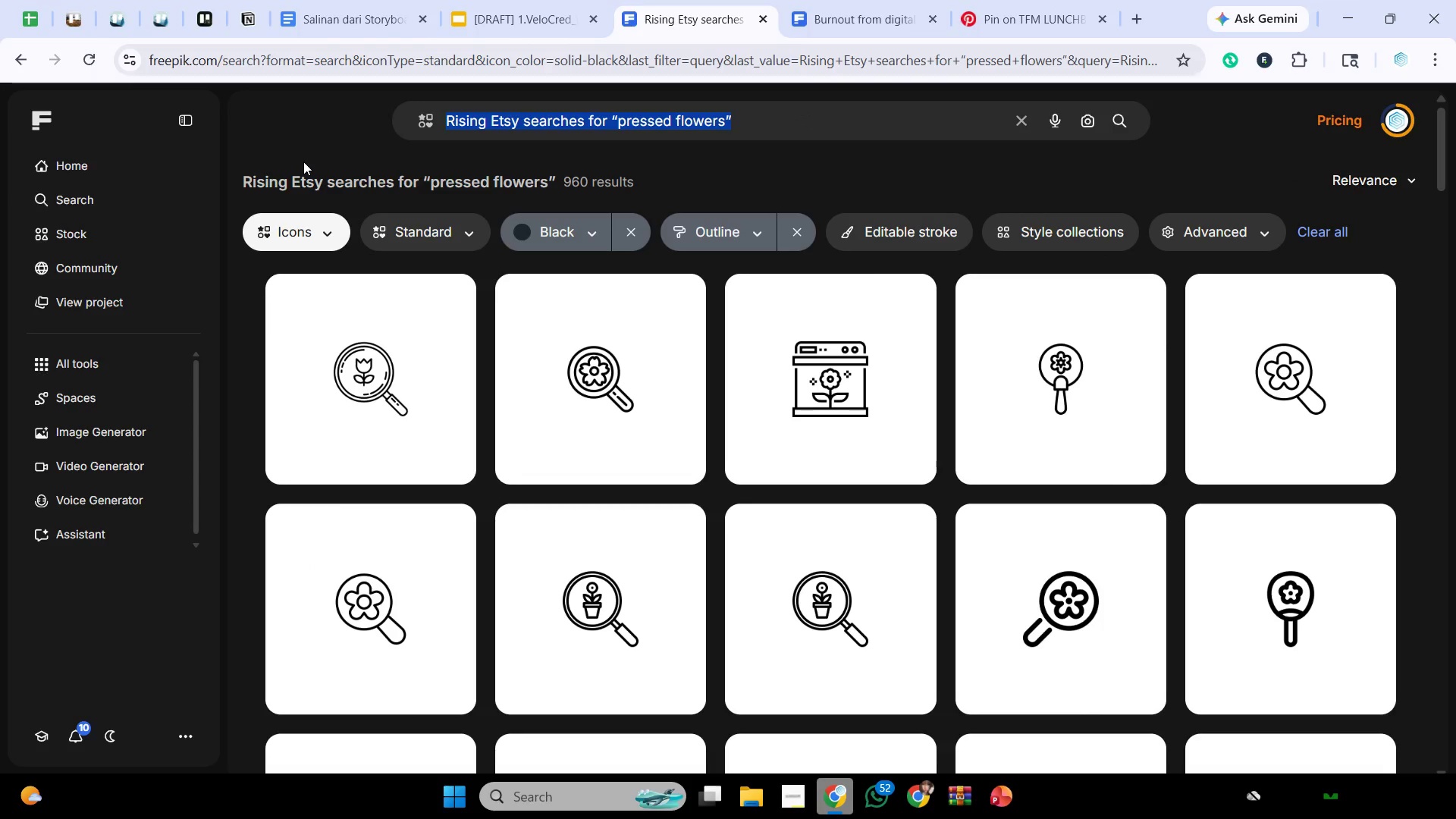 
key(Control+V)
 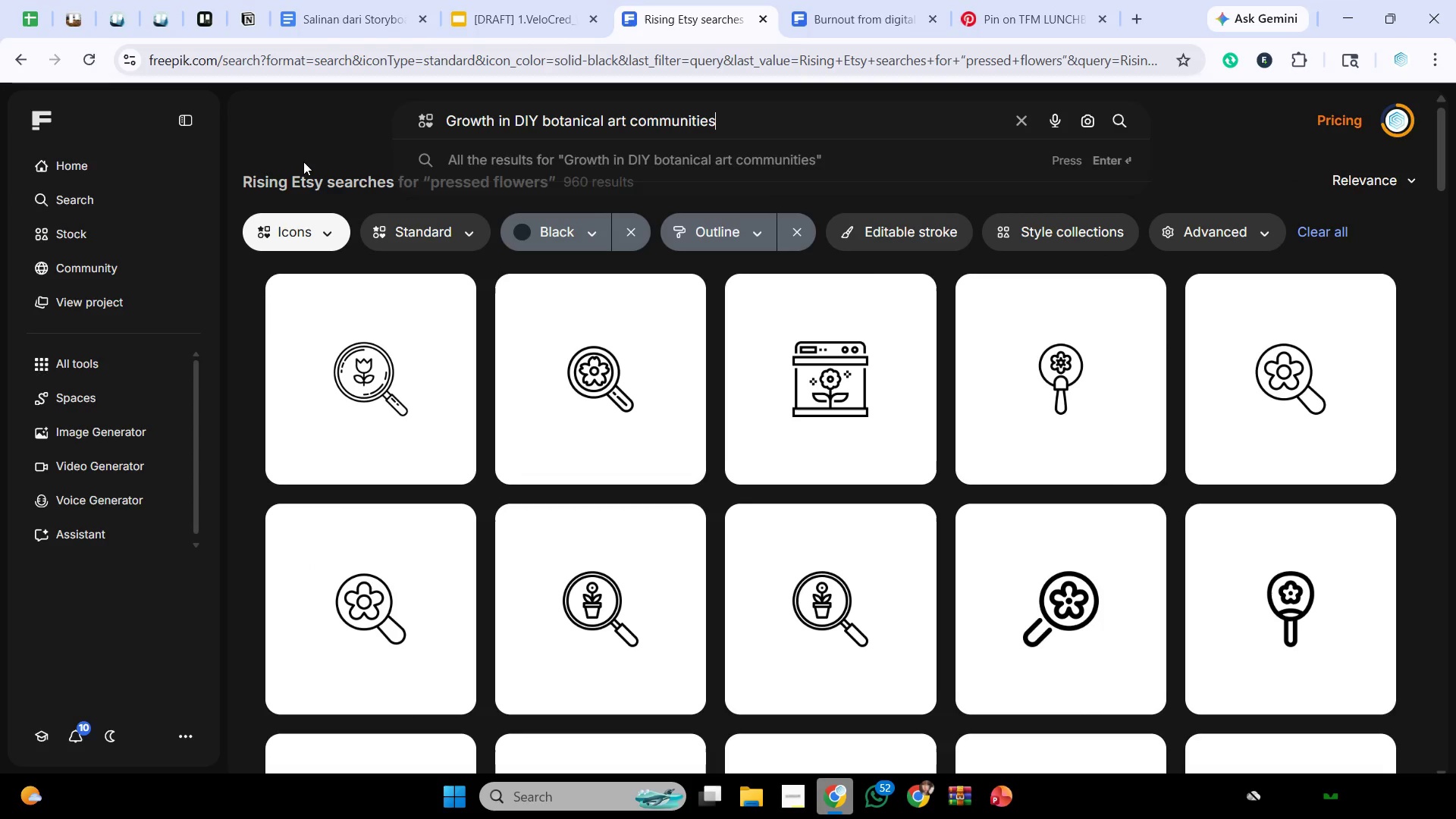 
key(Enter)
 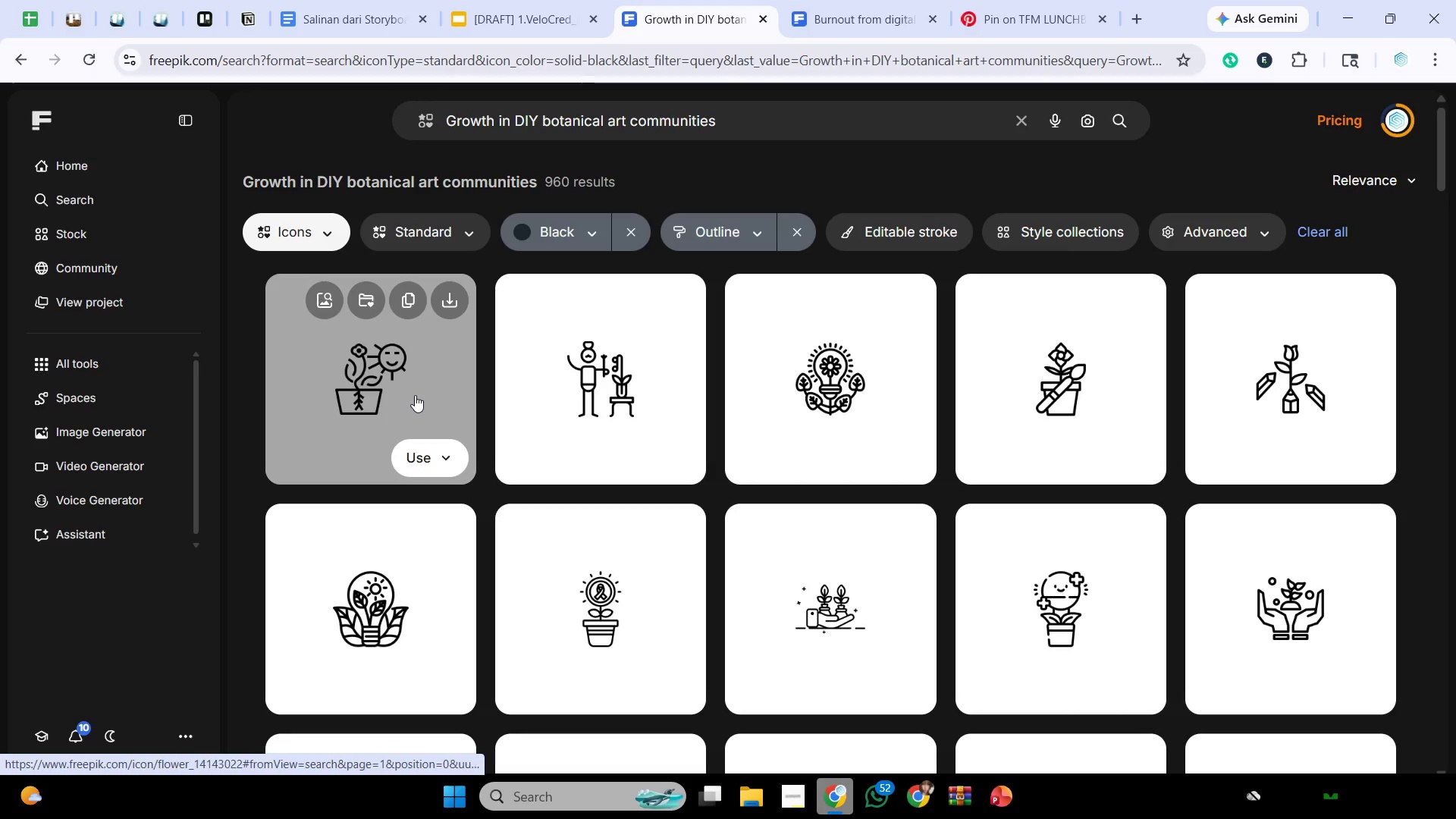 
wait(7.65)
 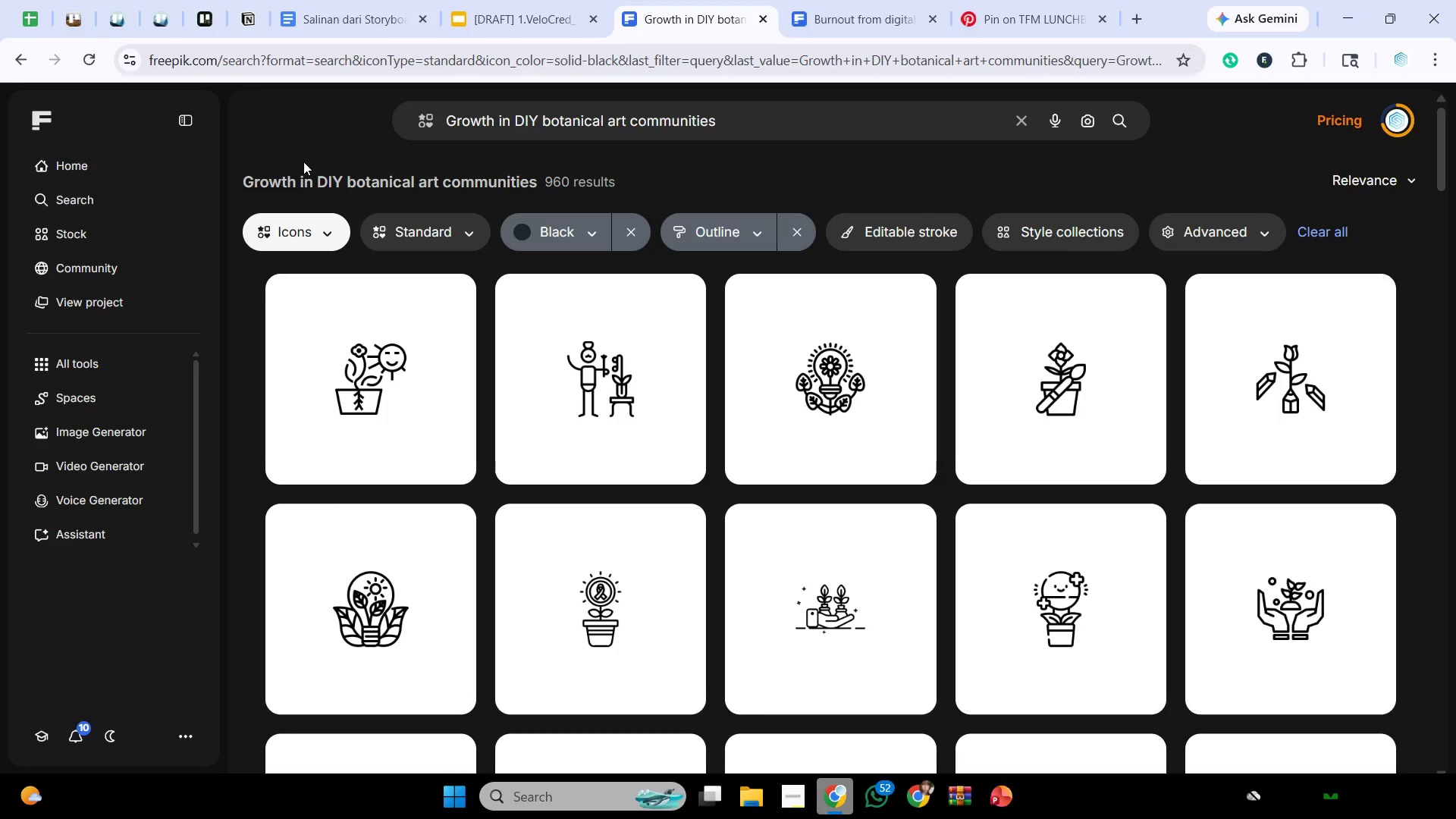 
mouse_move([353, 302])
 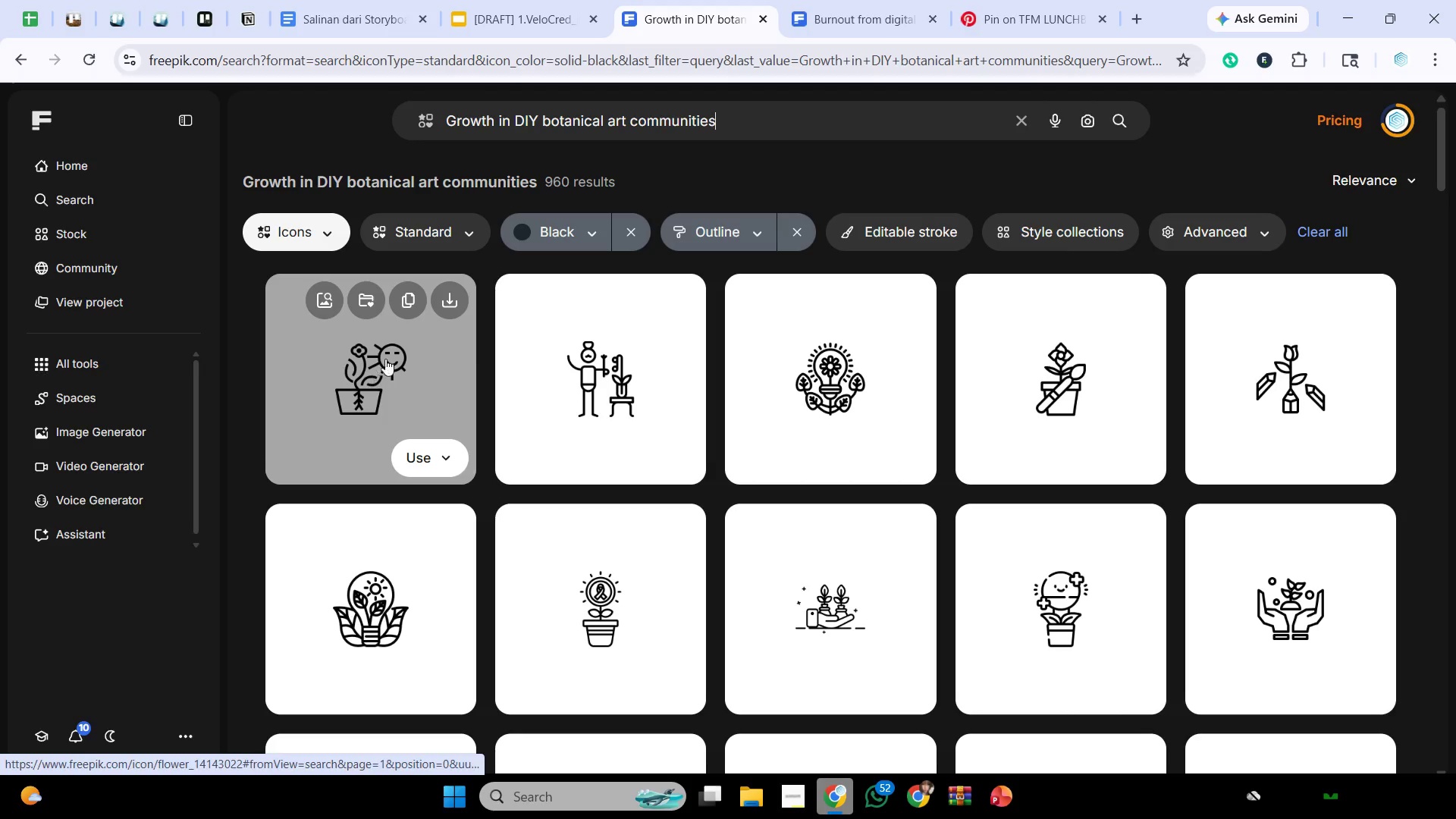 
scroll: coordinate [806, 371], scroll_direction: down, amount: 4.0
 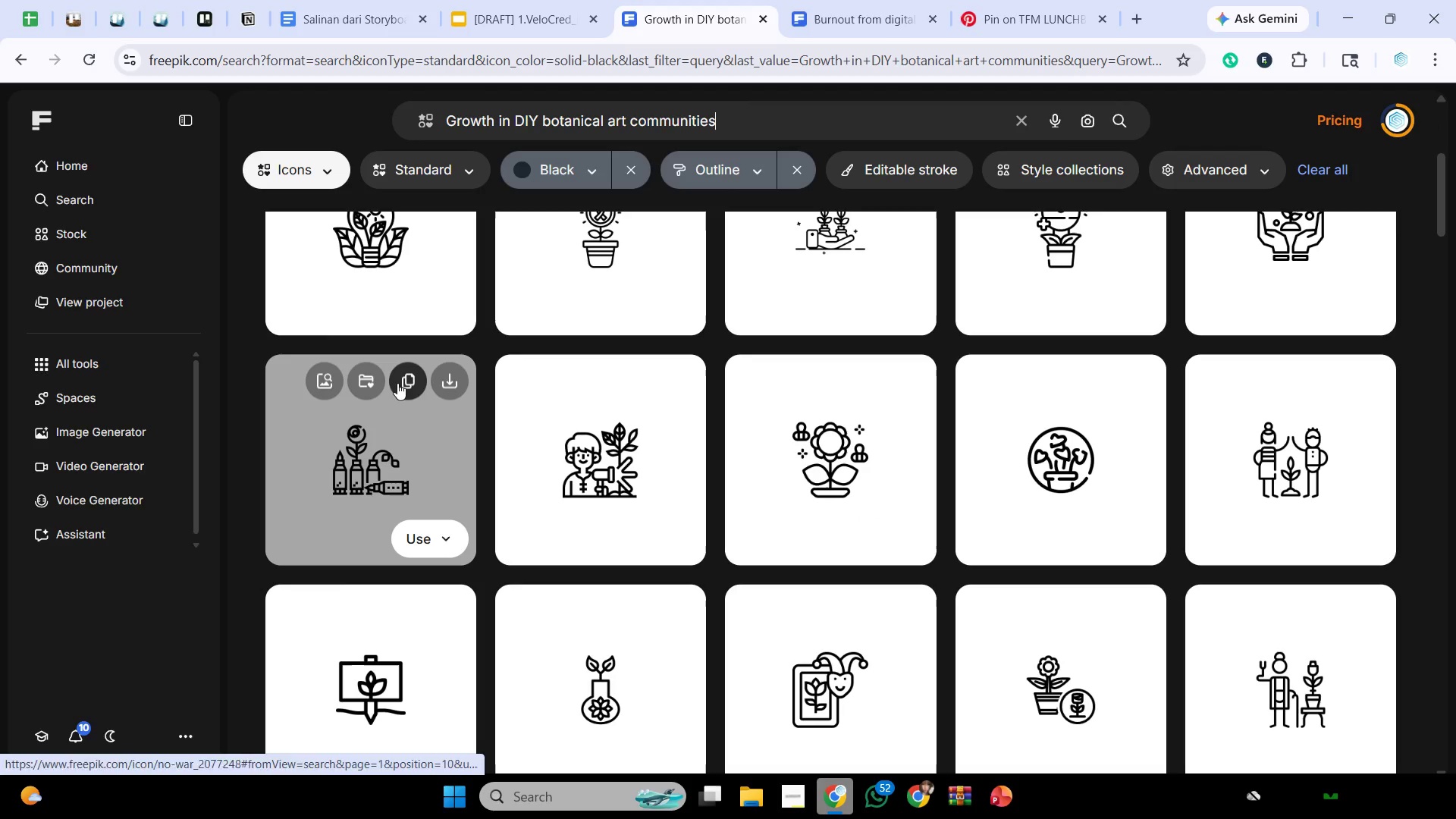 
left_click([397, 383])
 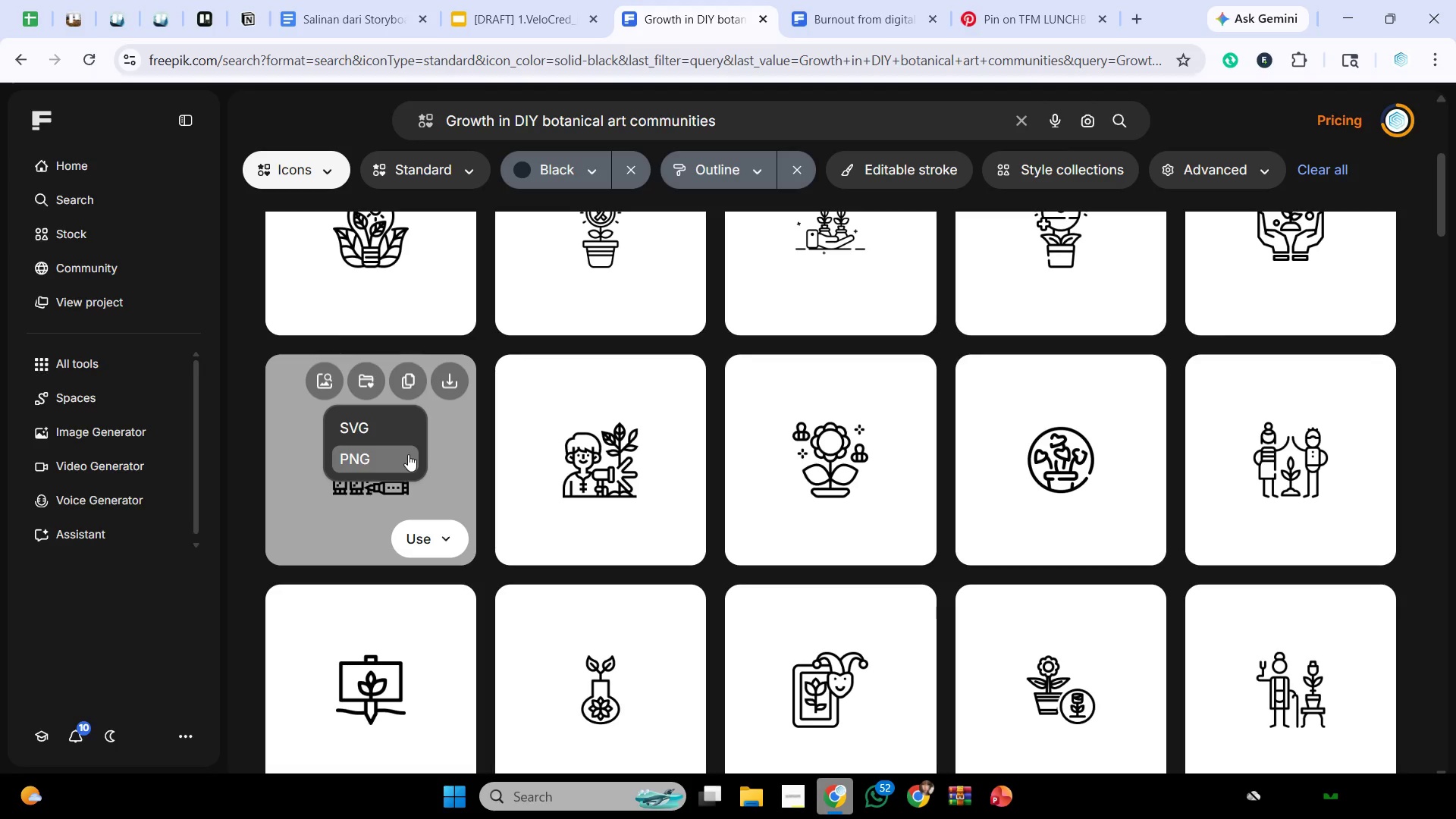 
left_click([408, 454])
 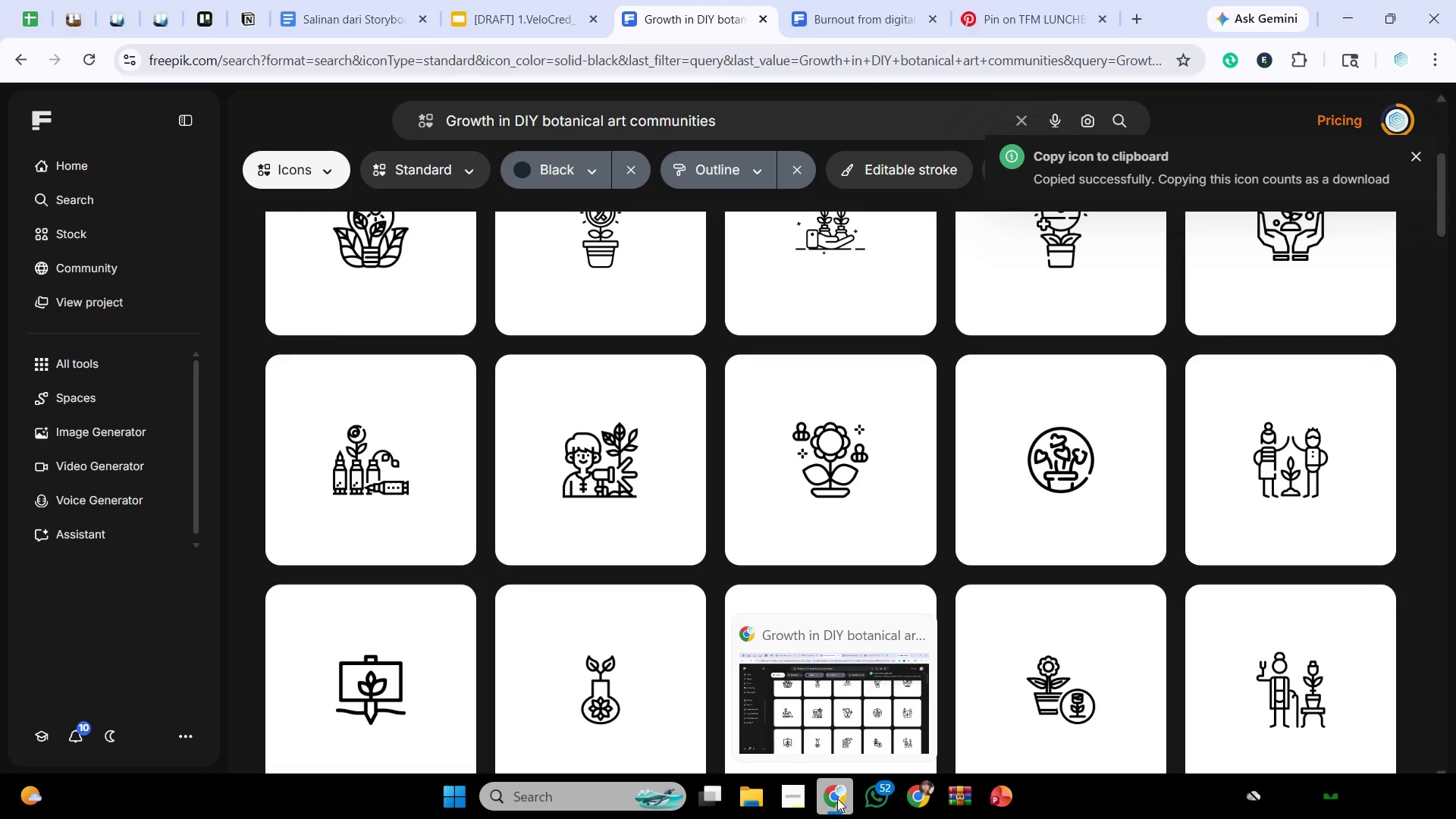 
wait(7.12)
 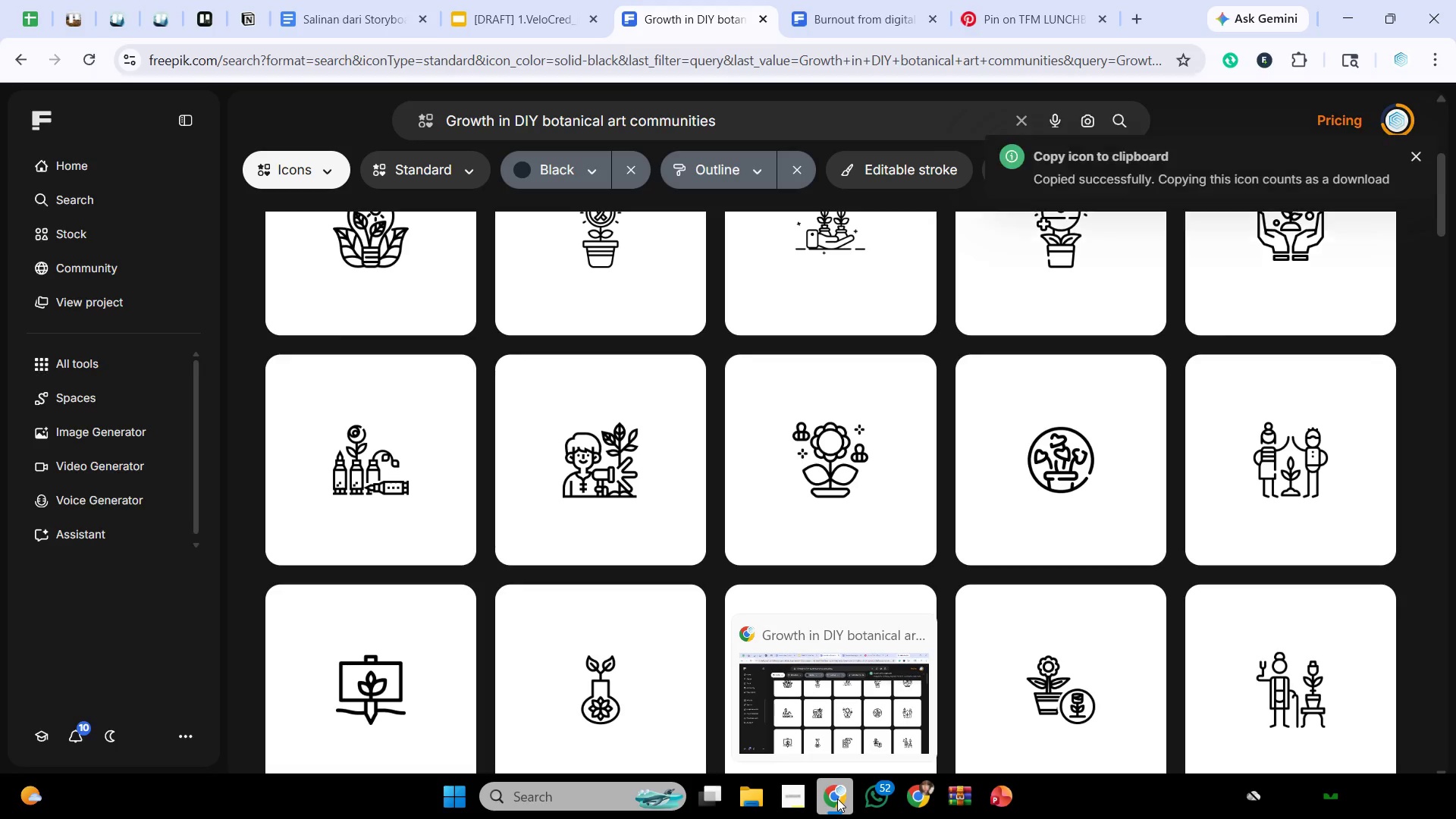 
left_click([837, 799])
 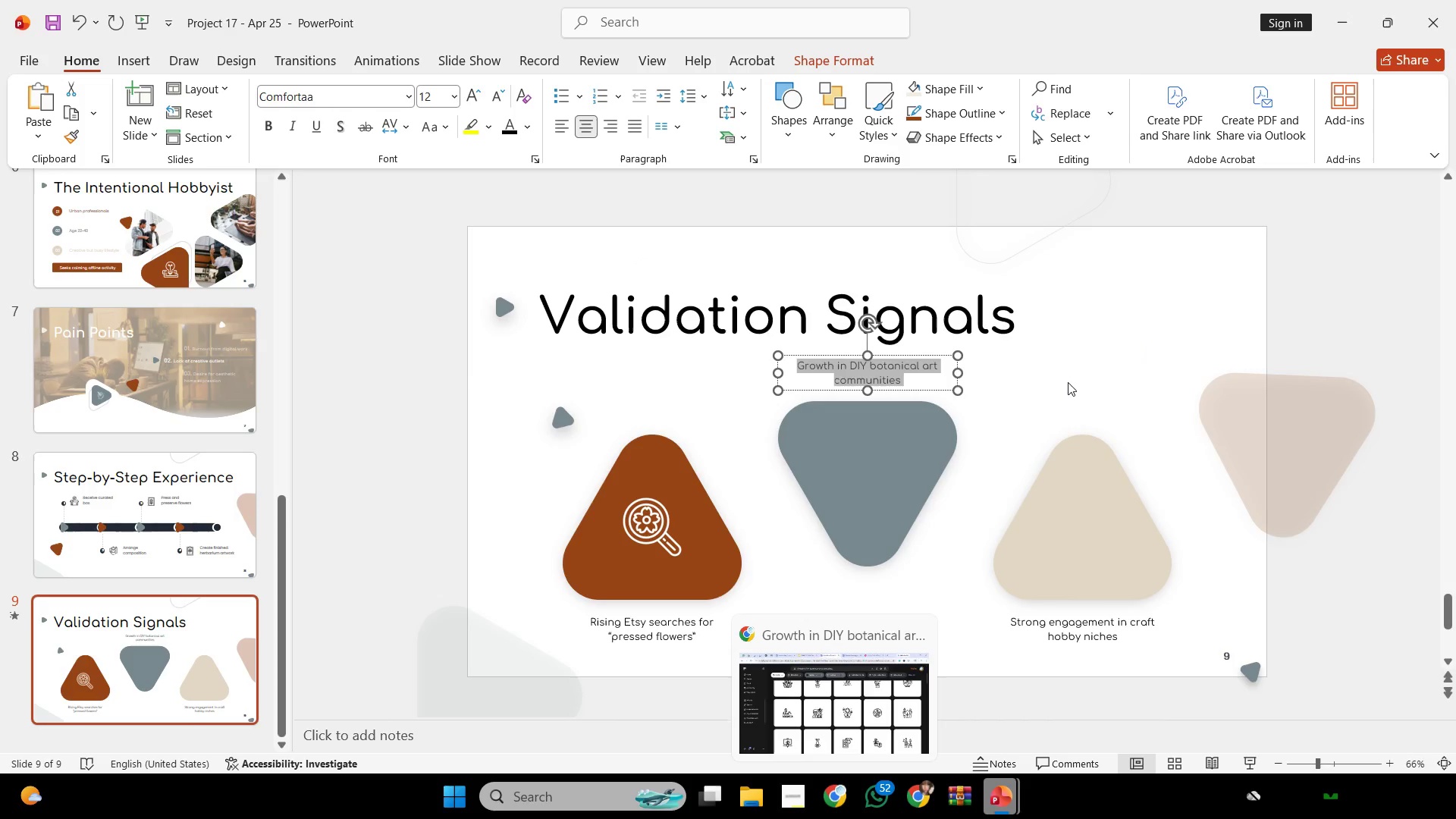 
left_click([1132, 347])
 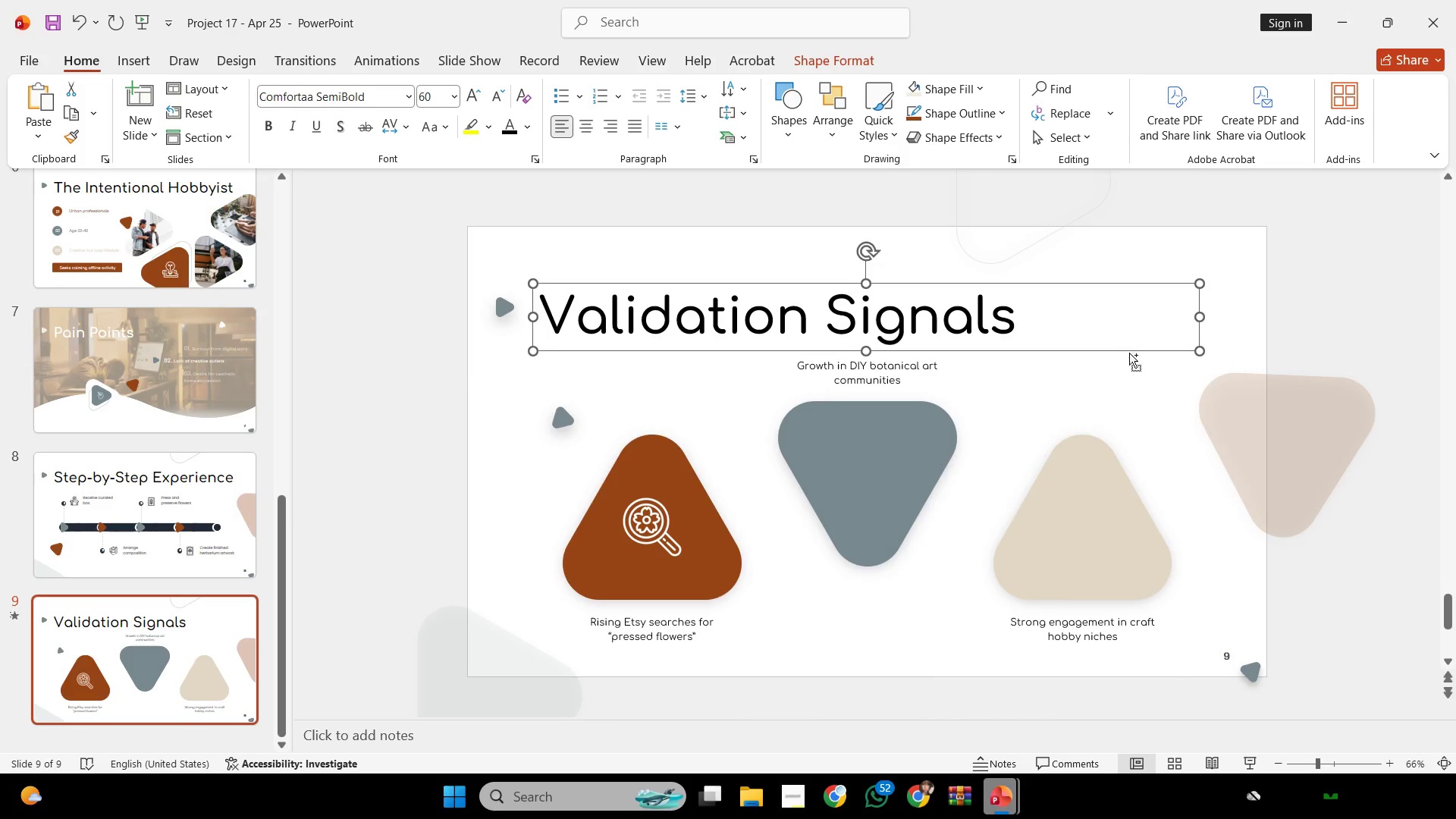 
key(Control+V)
 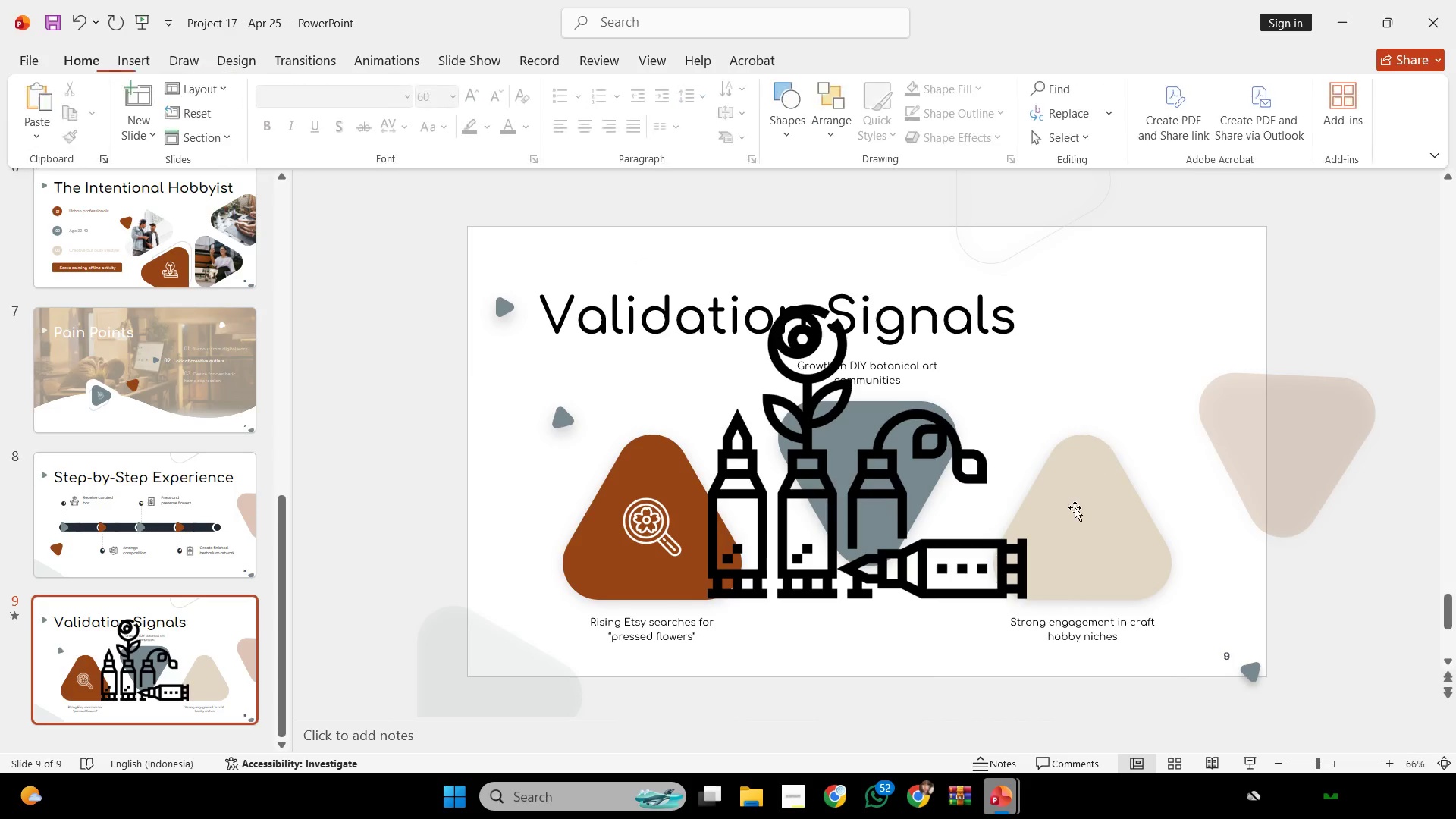 
double_click([951, 527])
 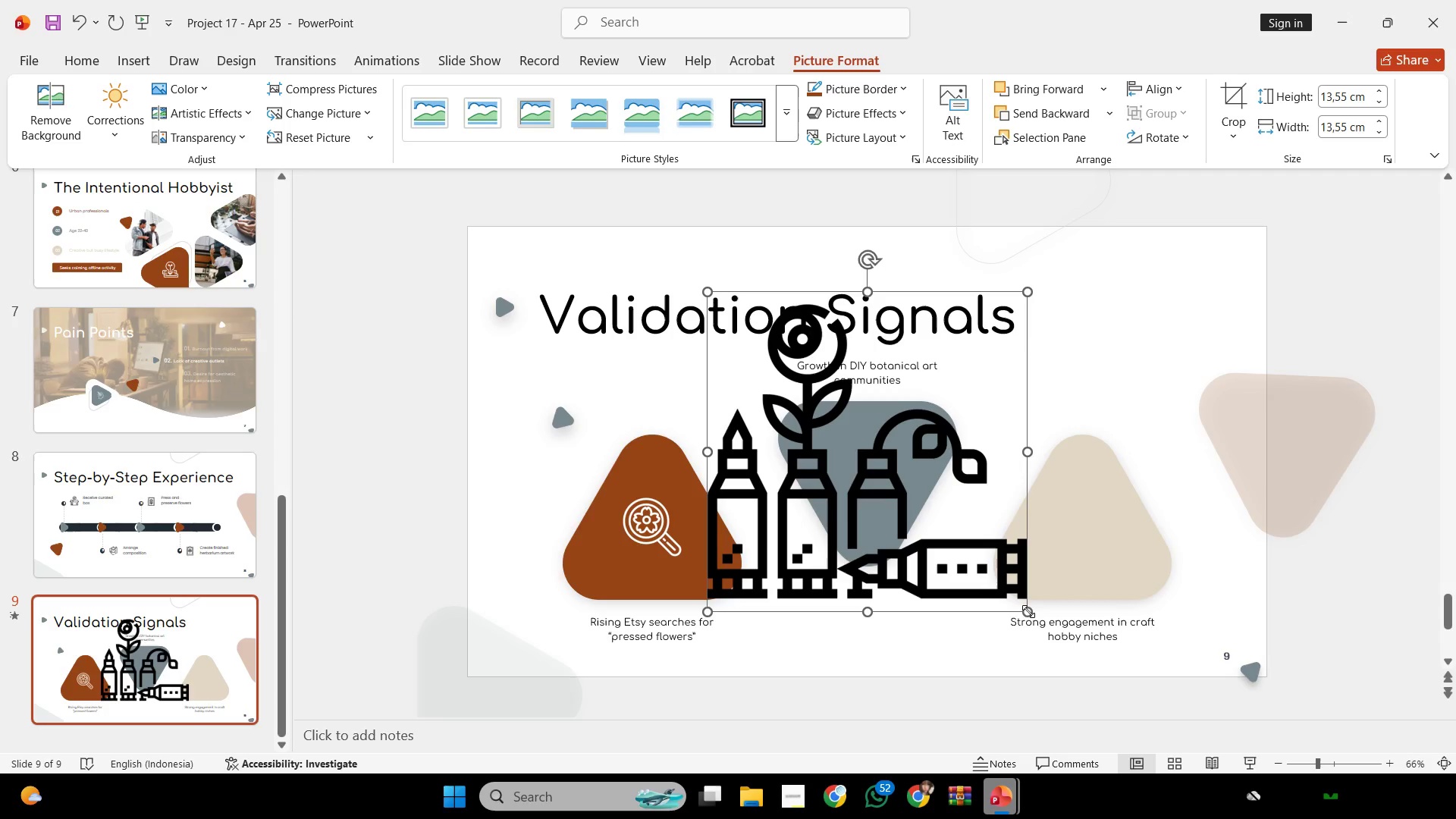 
left_click_drag(start_coordinate=[1028, 611], to_coordinate=[745, 366])
 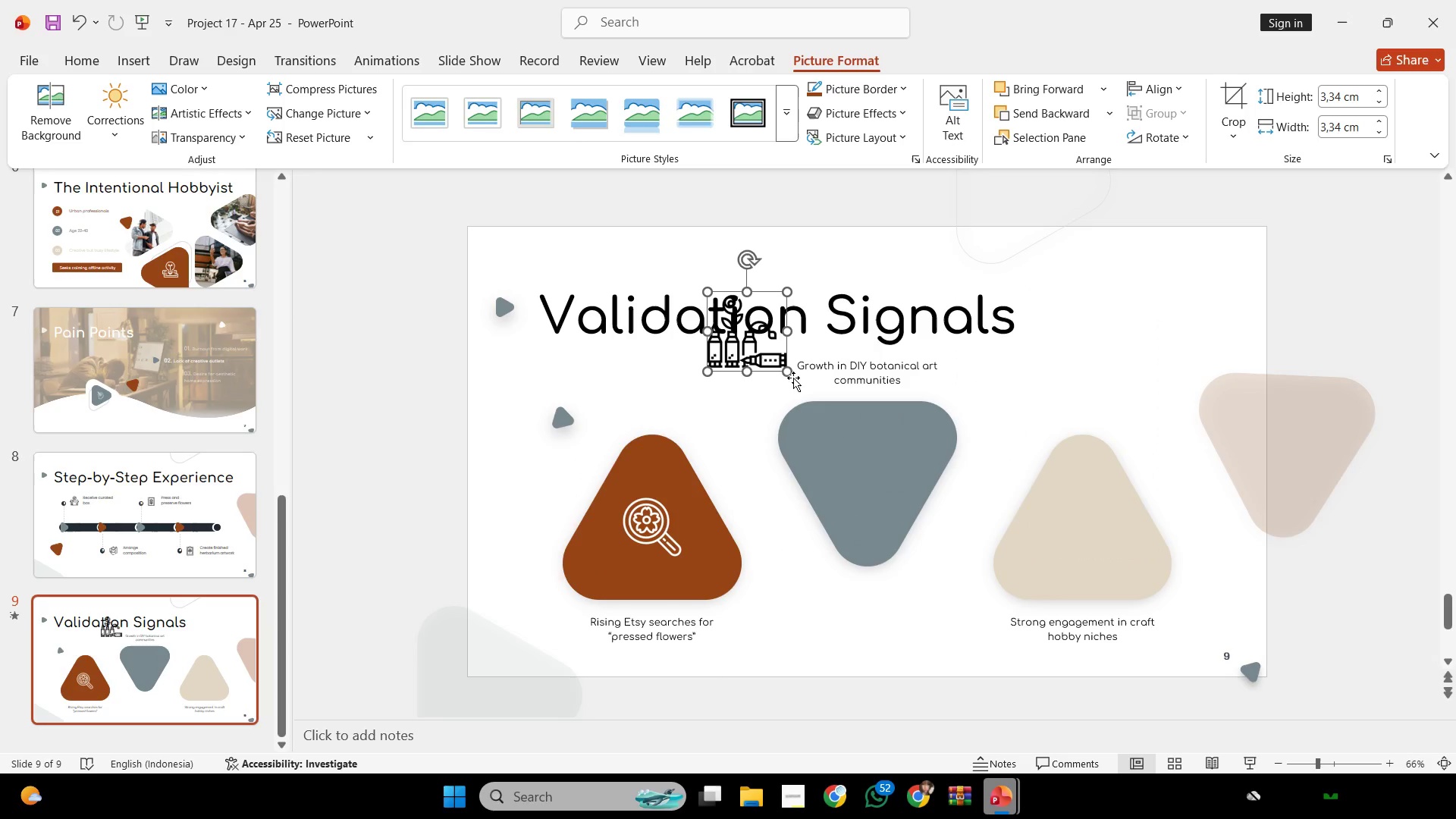 
left_click_drag(start_coordinate=[789, 372], to_coordinate=[768, 349])
 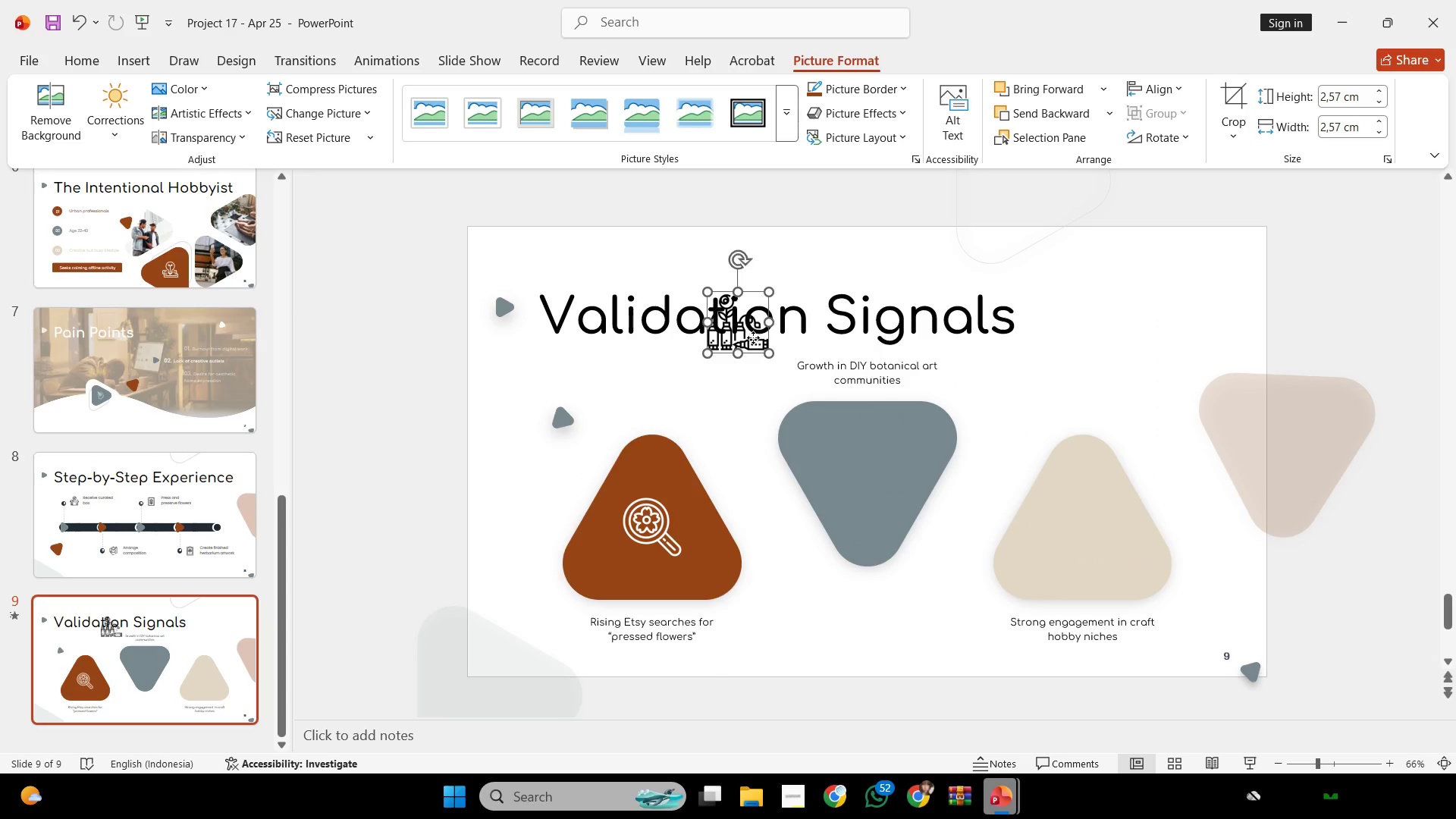 
left_click_drag(start_coordinate=[754, 333], to_coordinate=[669, 538])
 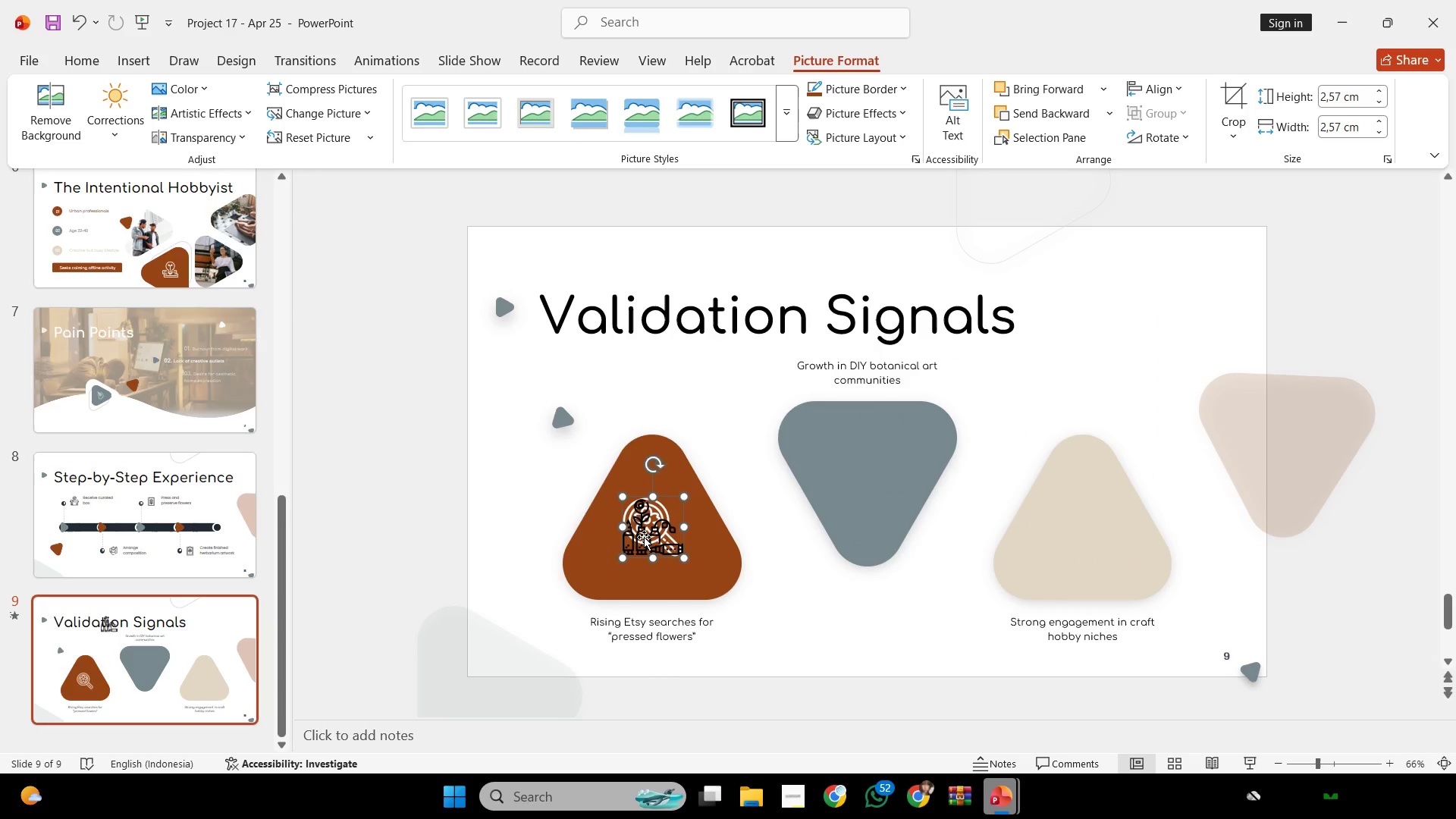 
hold_key(key=ShiftLeft, duration=2.11)
left_click_drag(start_coordinate=[644, 537], to_coordinate=[868, 521])
 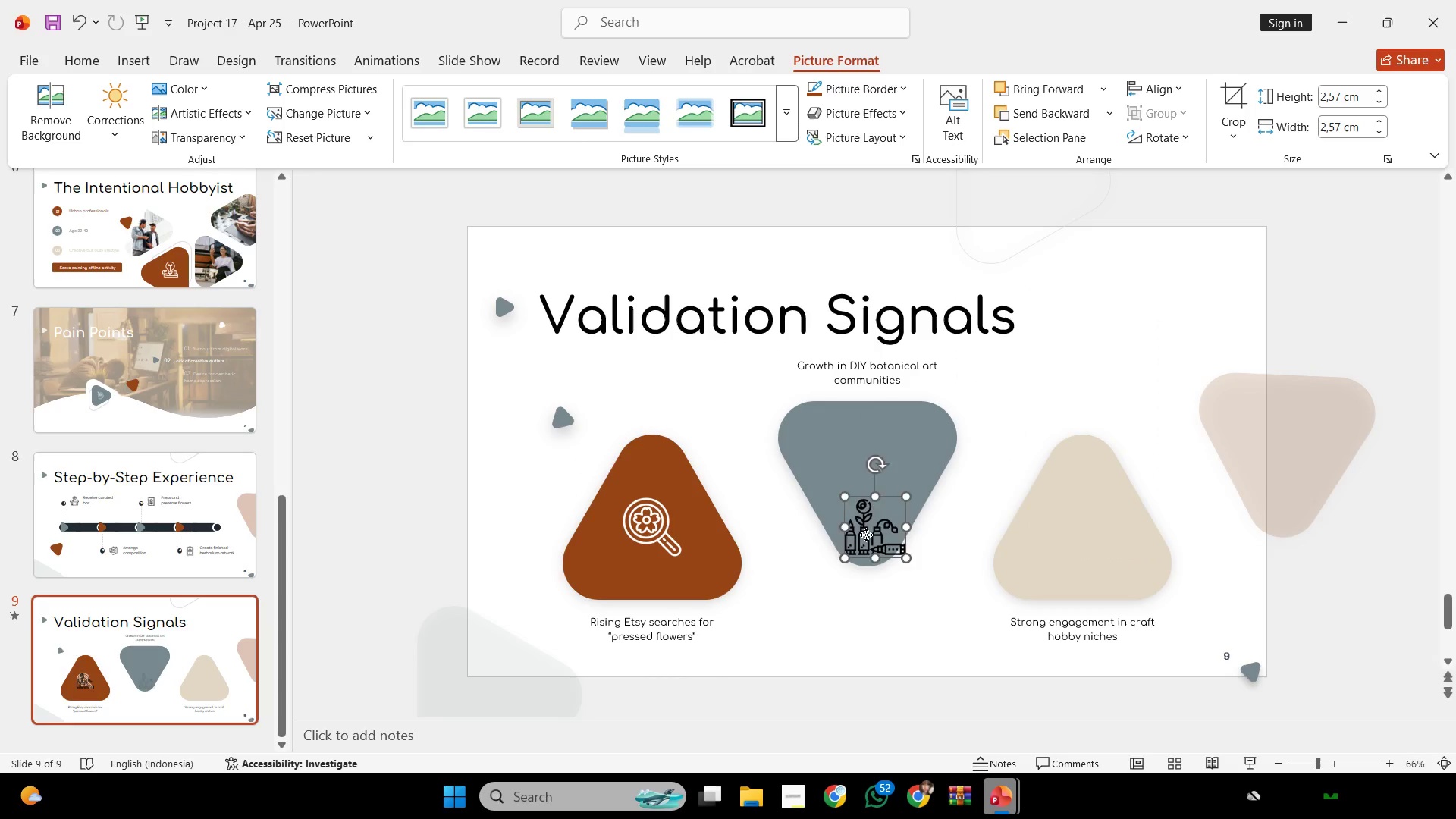 
left_click_drag(start_coordinate=[866, 535], to_coordinate=[852, 475])
 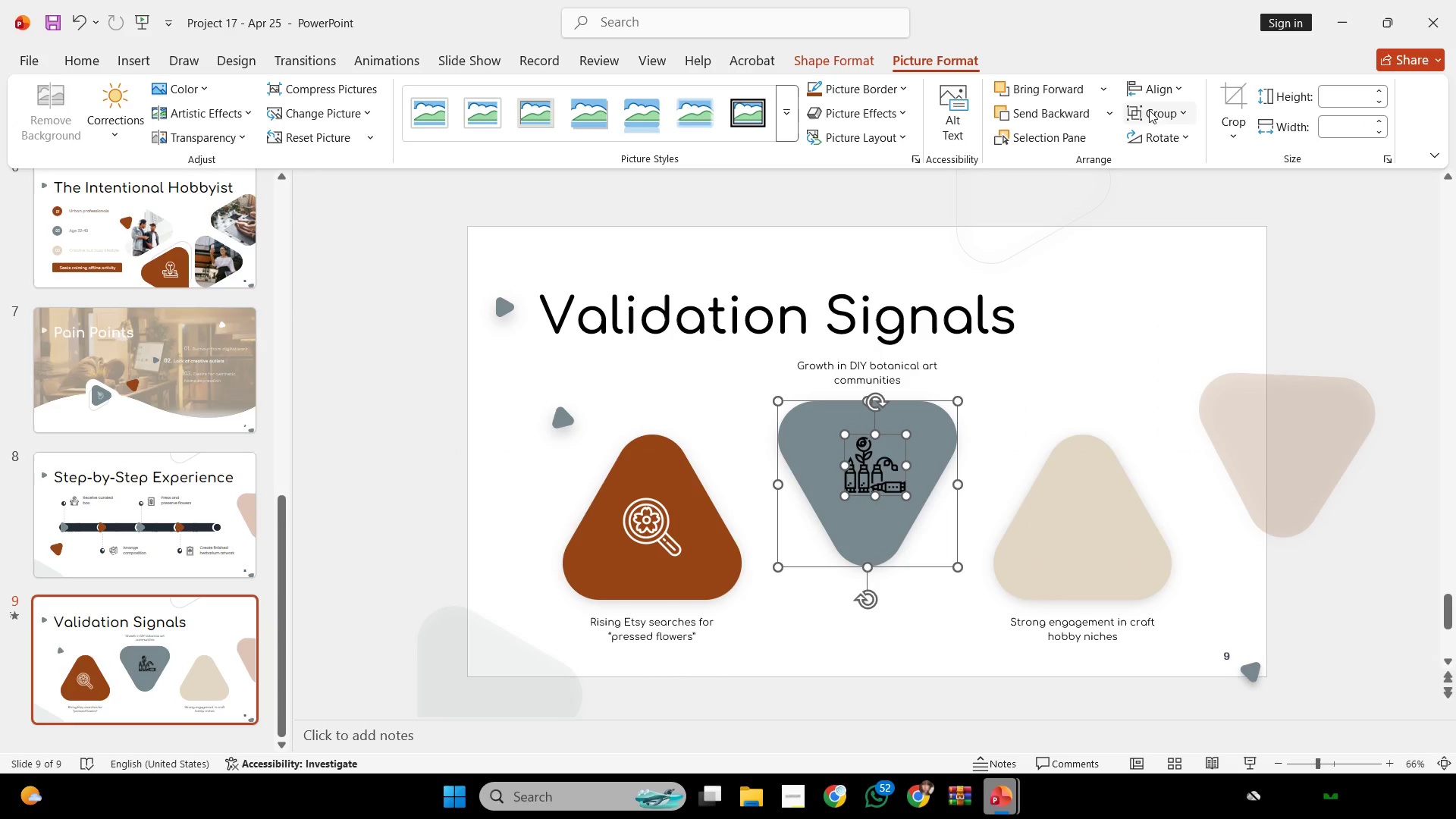 
left_click([1161, 96])
 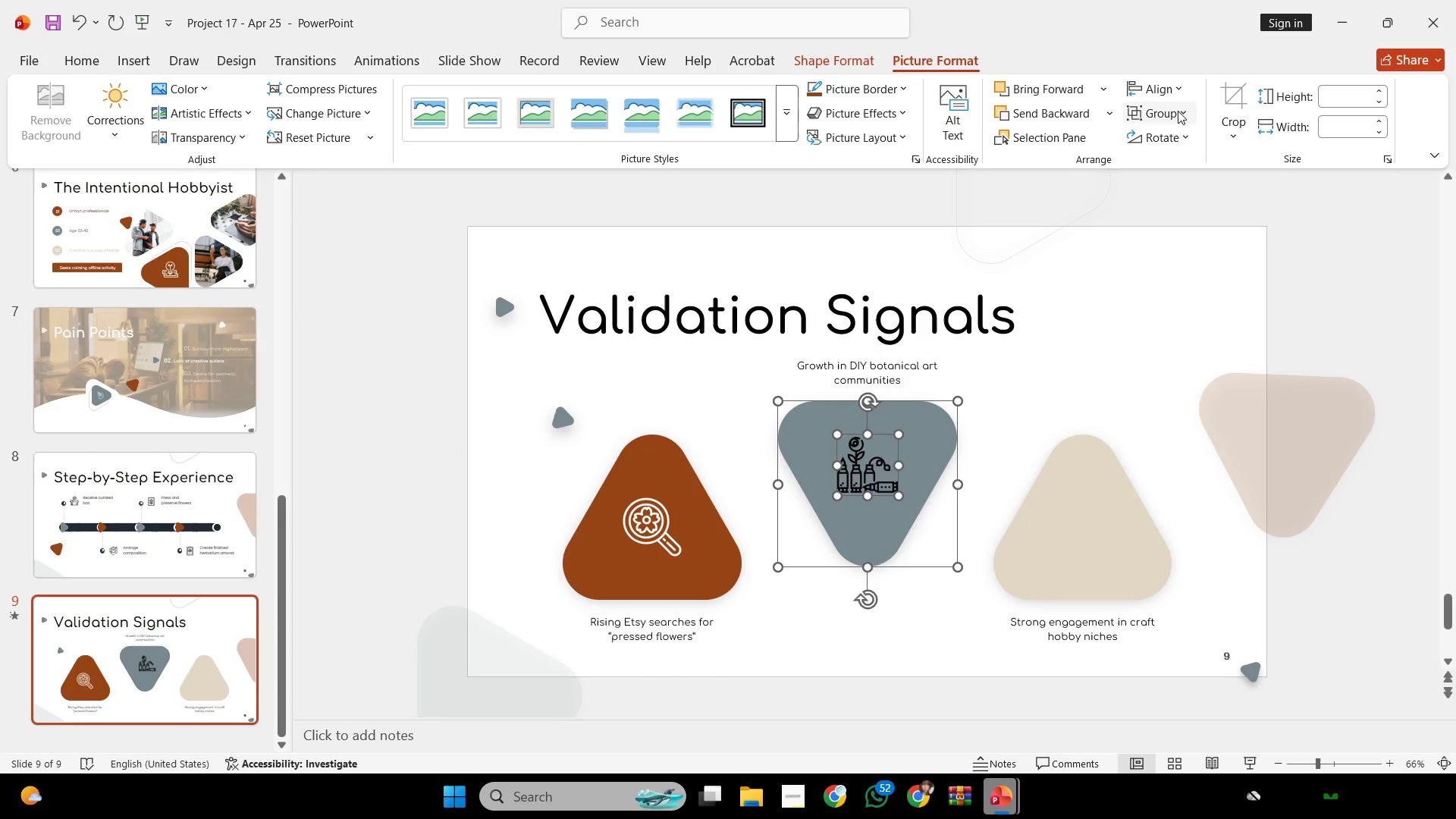 
double_click([1165, 81])
 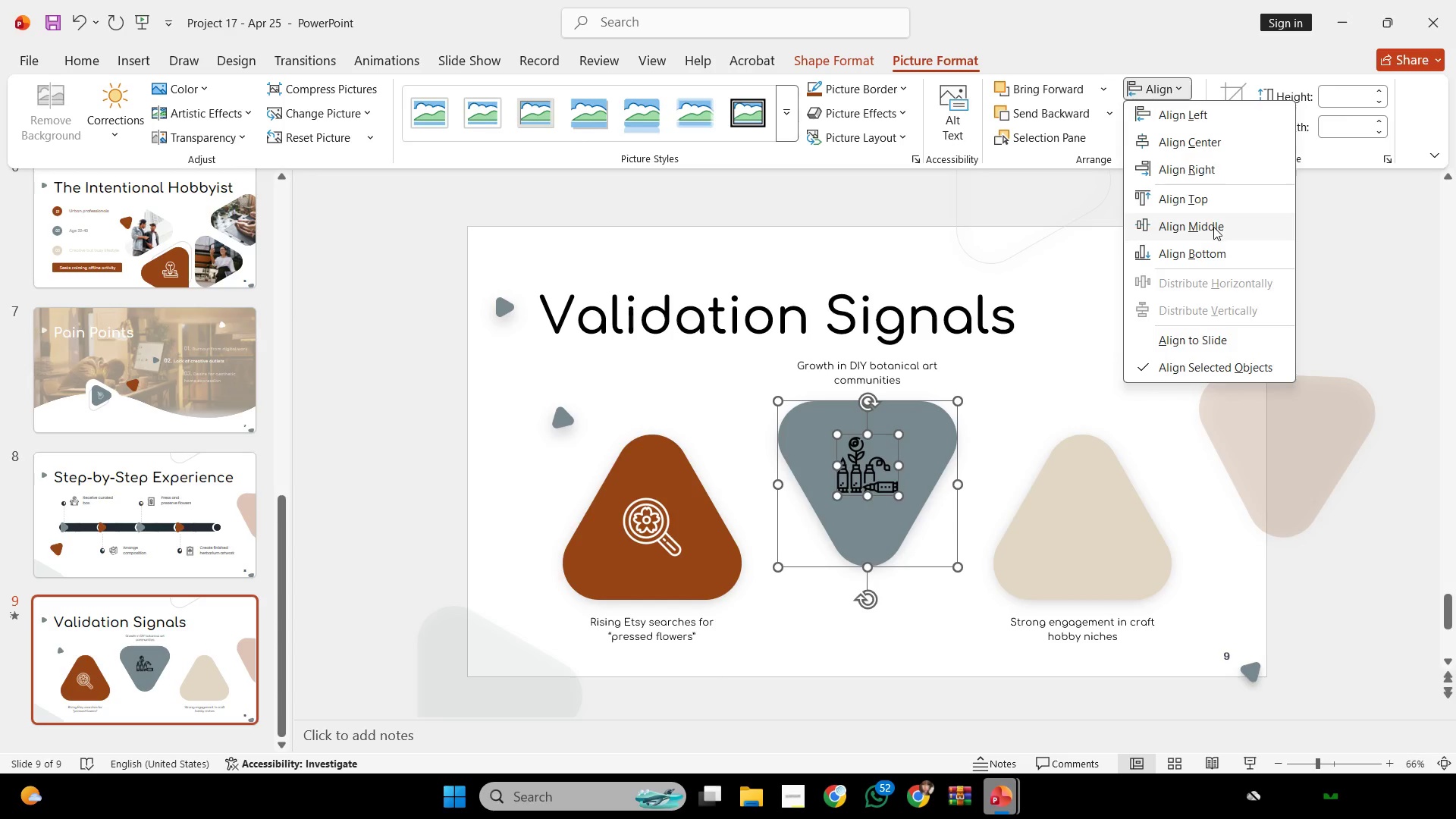 
triple_click([1213, 227])
 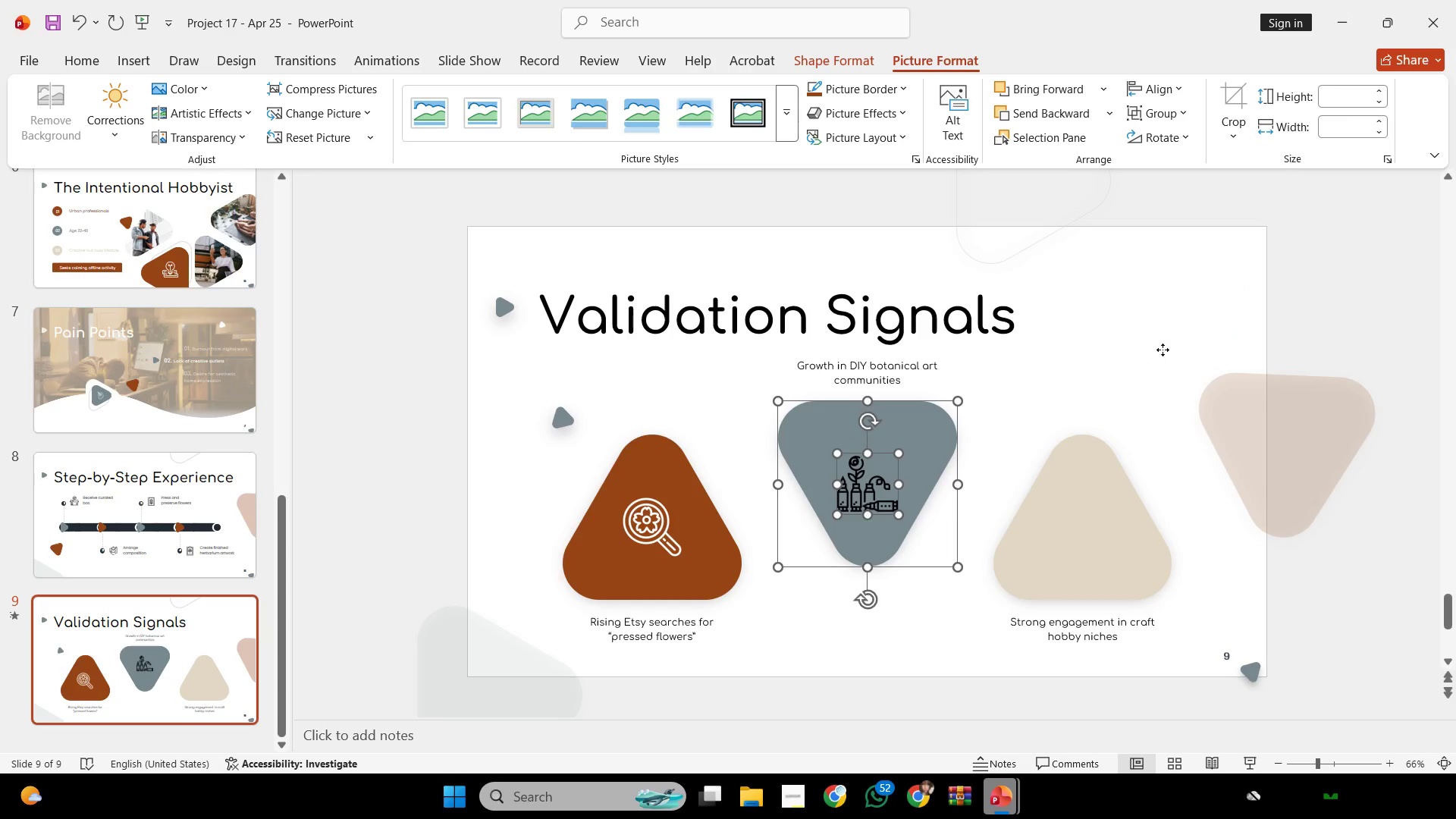 
triple_click([1163, 350])
 